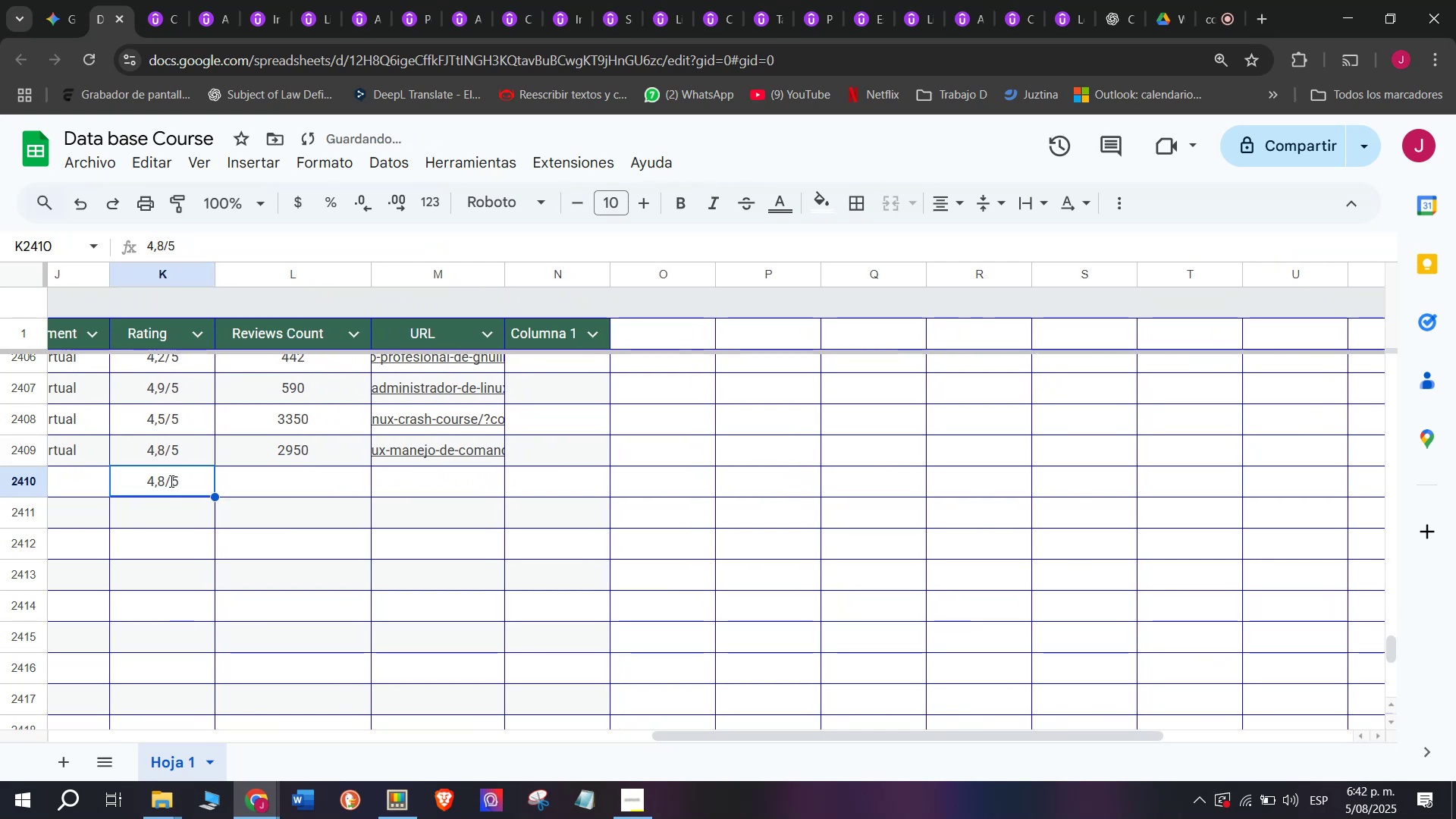 
key(Control+V)
 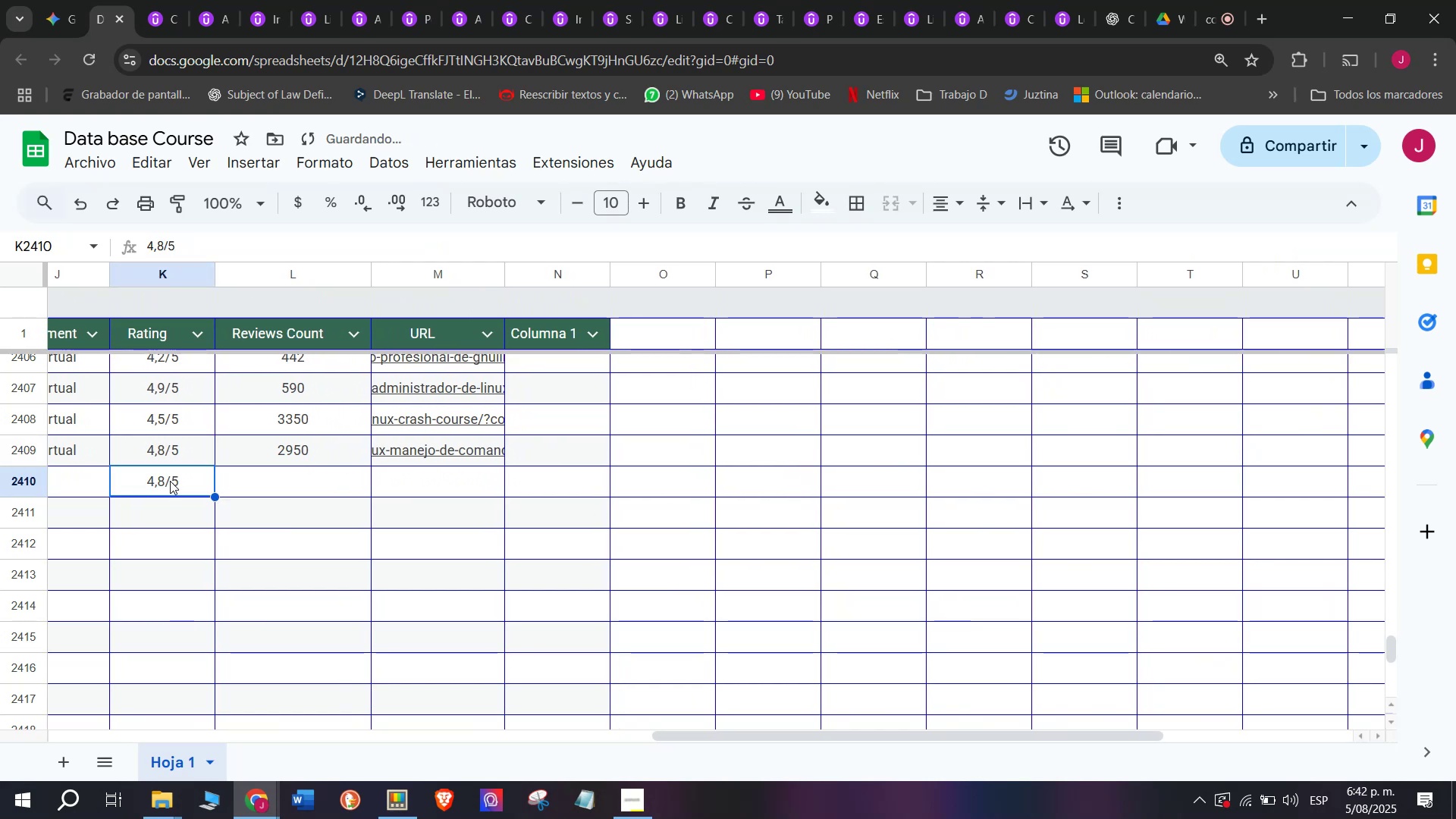 
double_click([170, 481])
 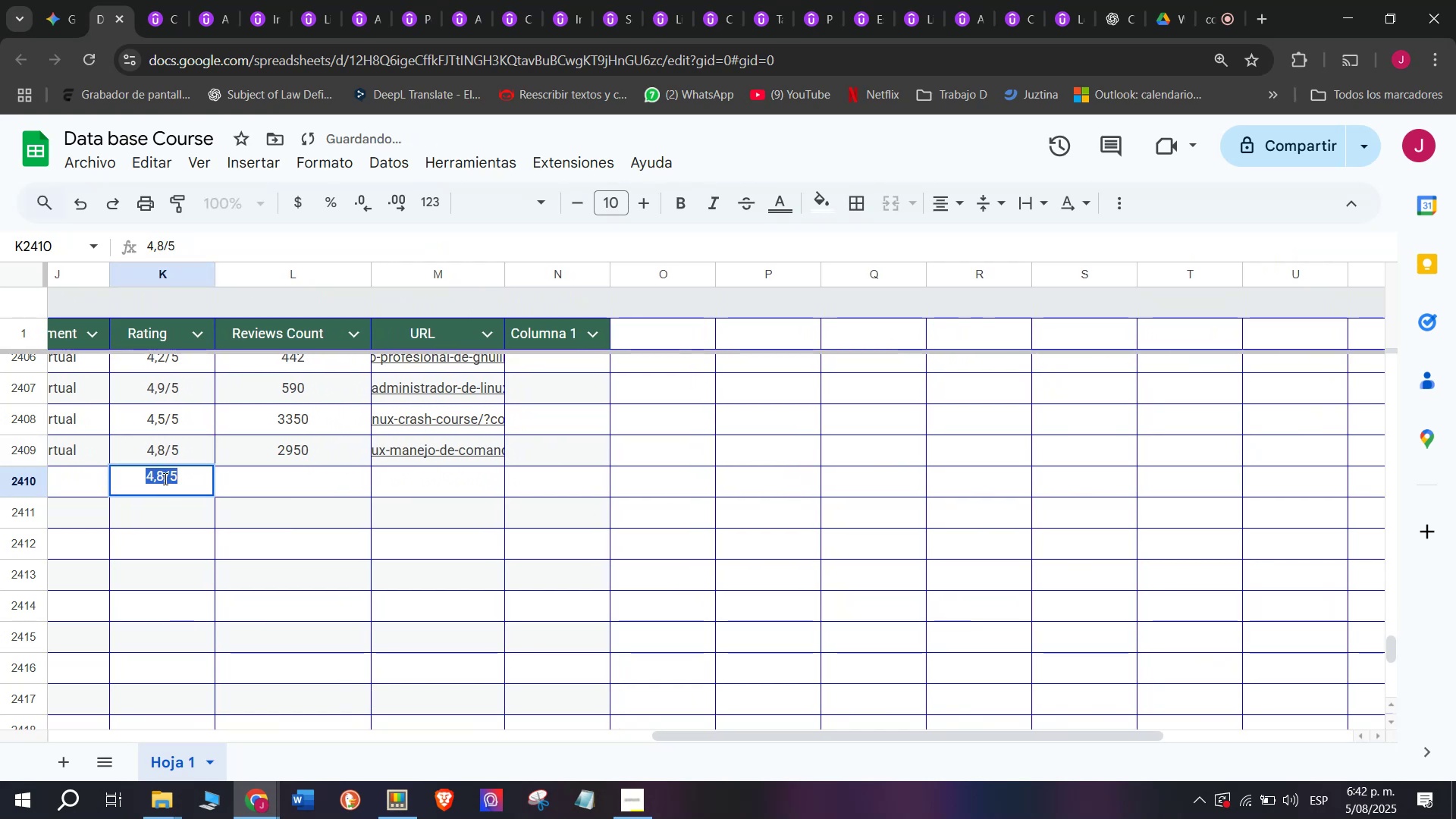 
left_click([164, 479])
 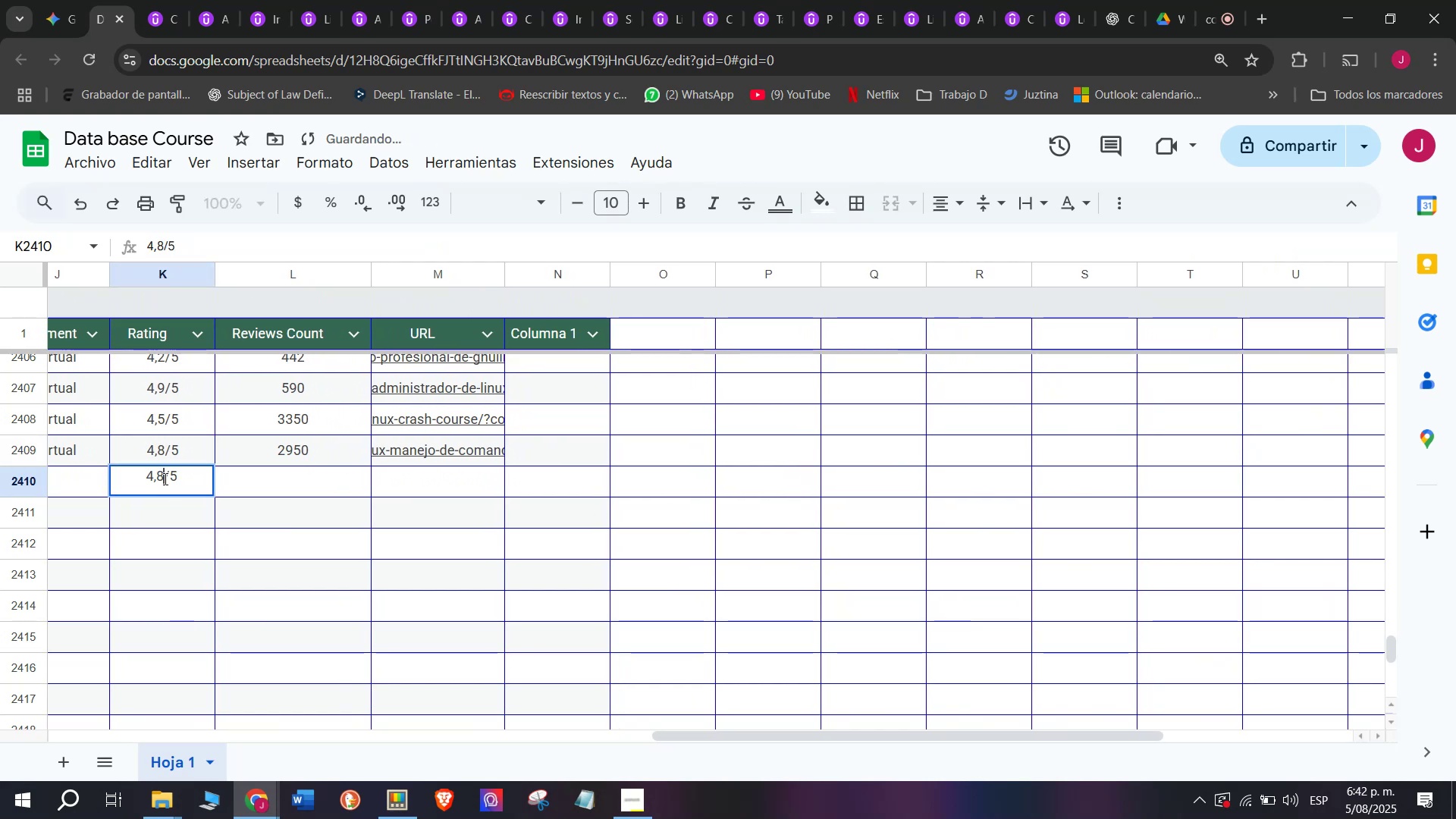 
key(Q)
 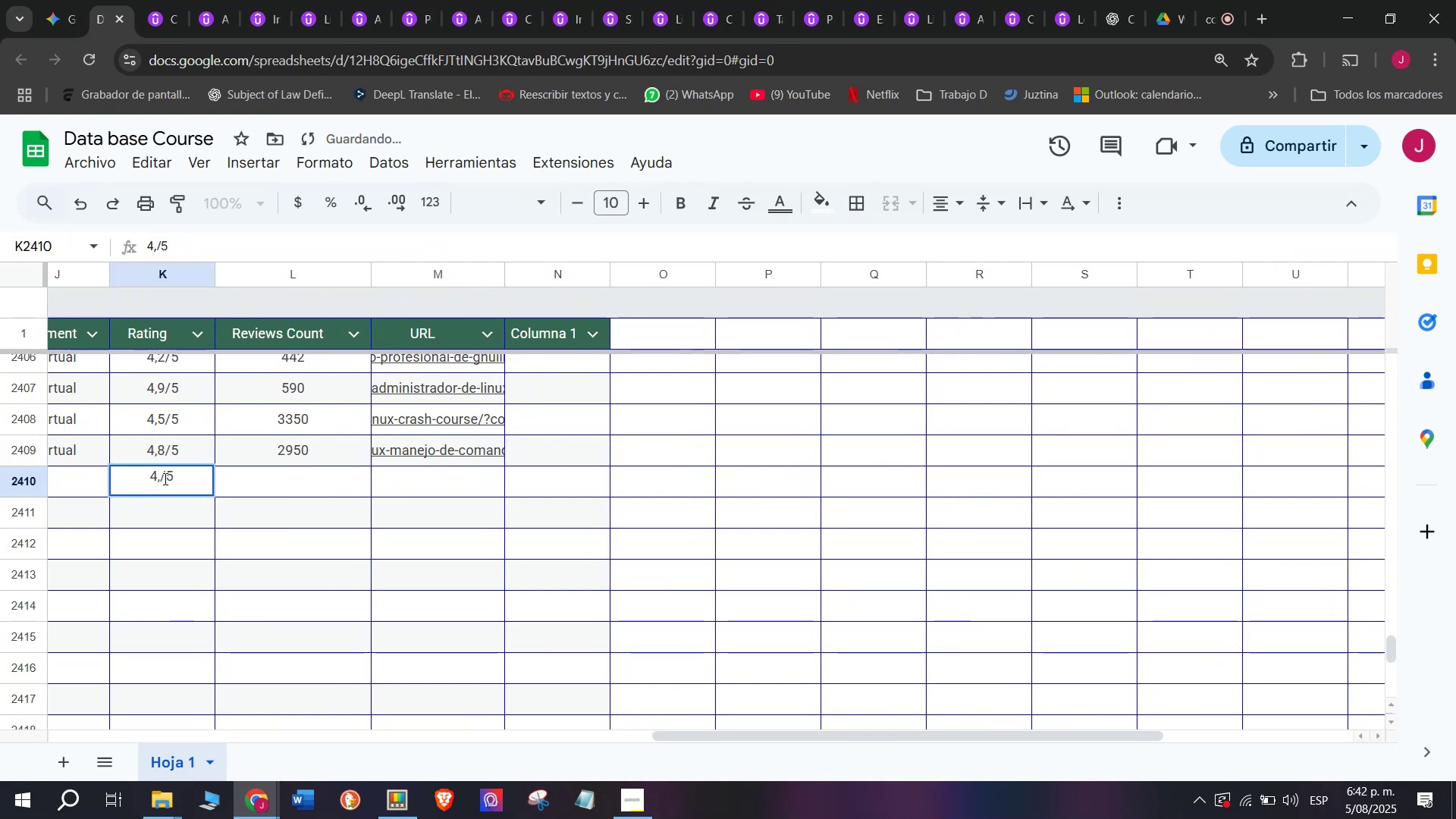 
key(Backspace)
 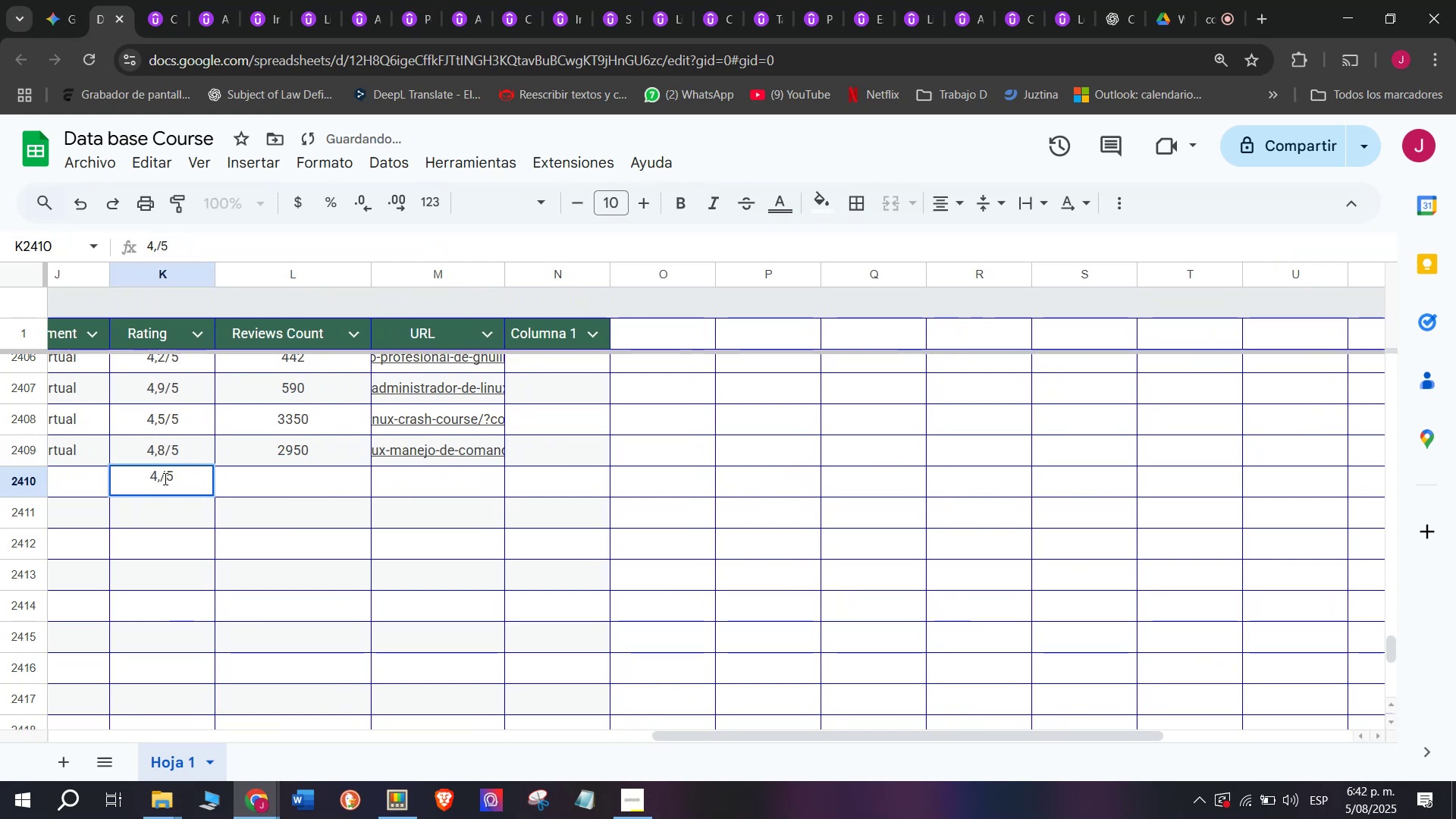 
key(4)
 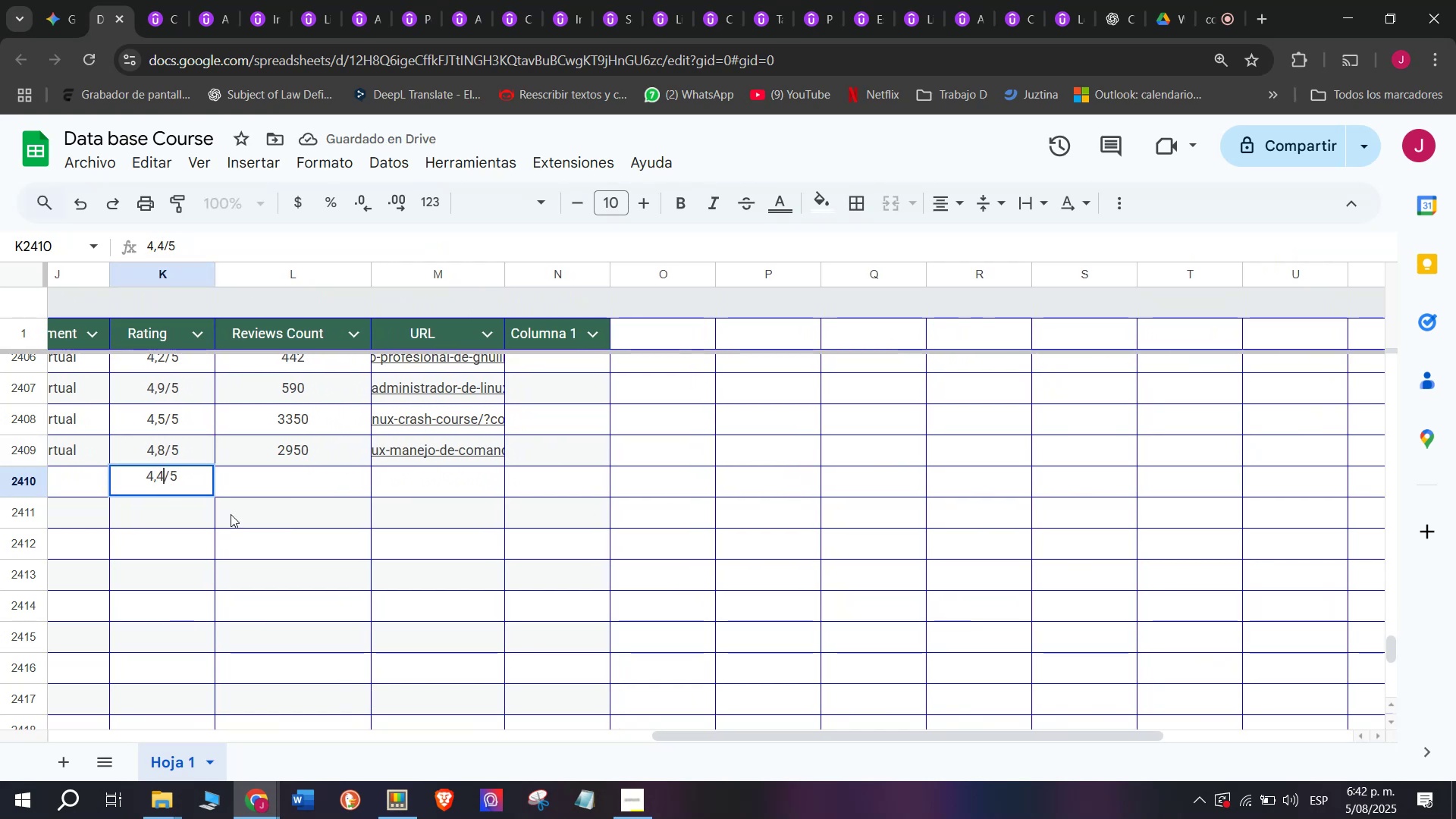 
left_click([232, 513])
 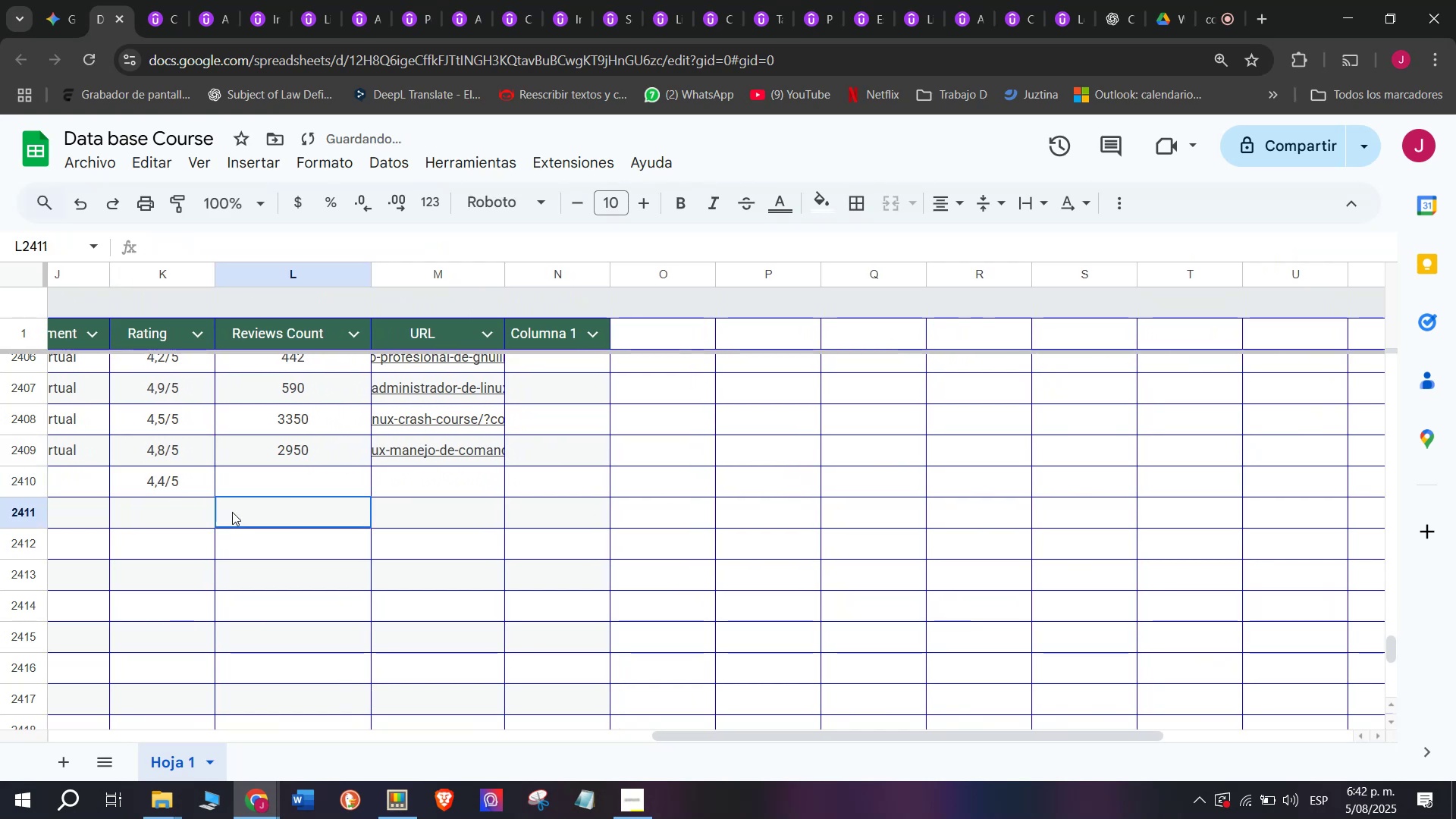 
scroll: coordinate [827, 436], scroll_direction: up, amount: 3.0
 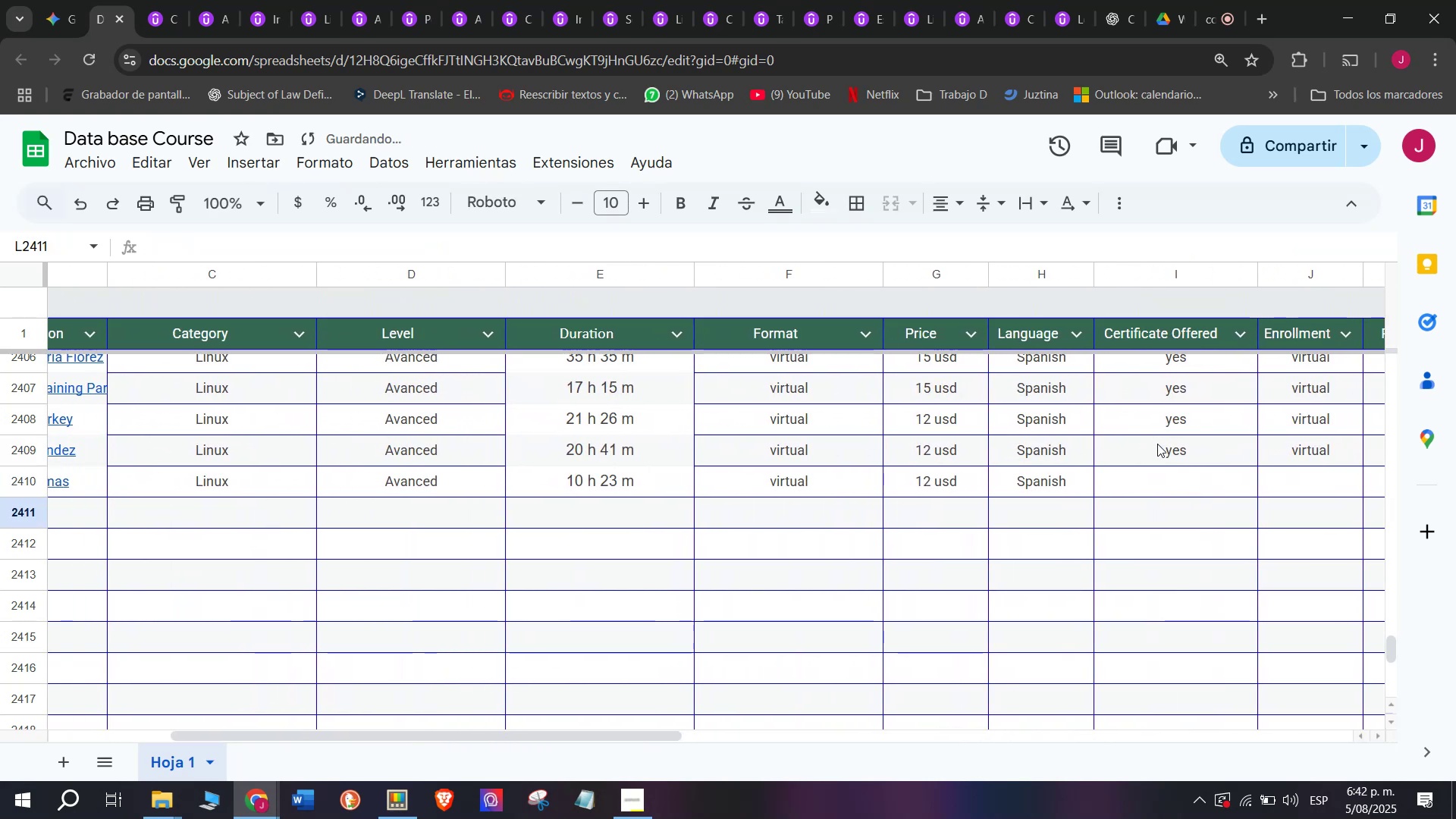 
key(Break)
 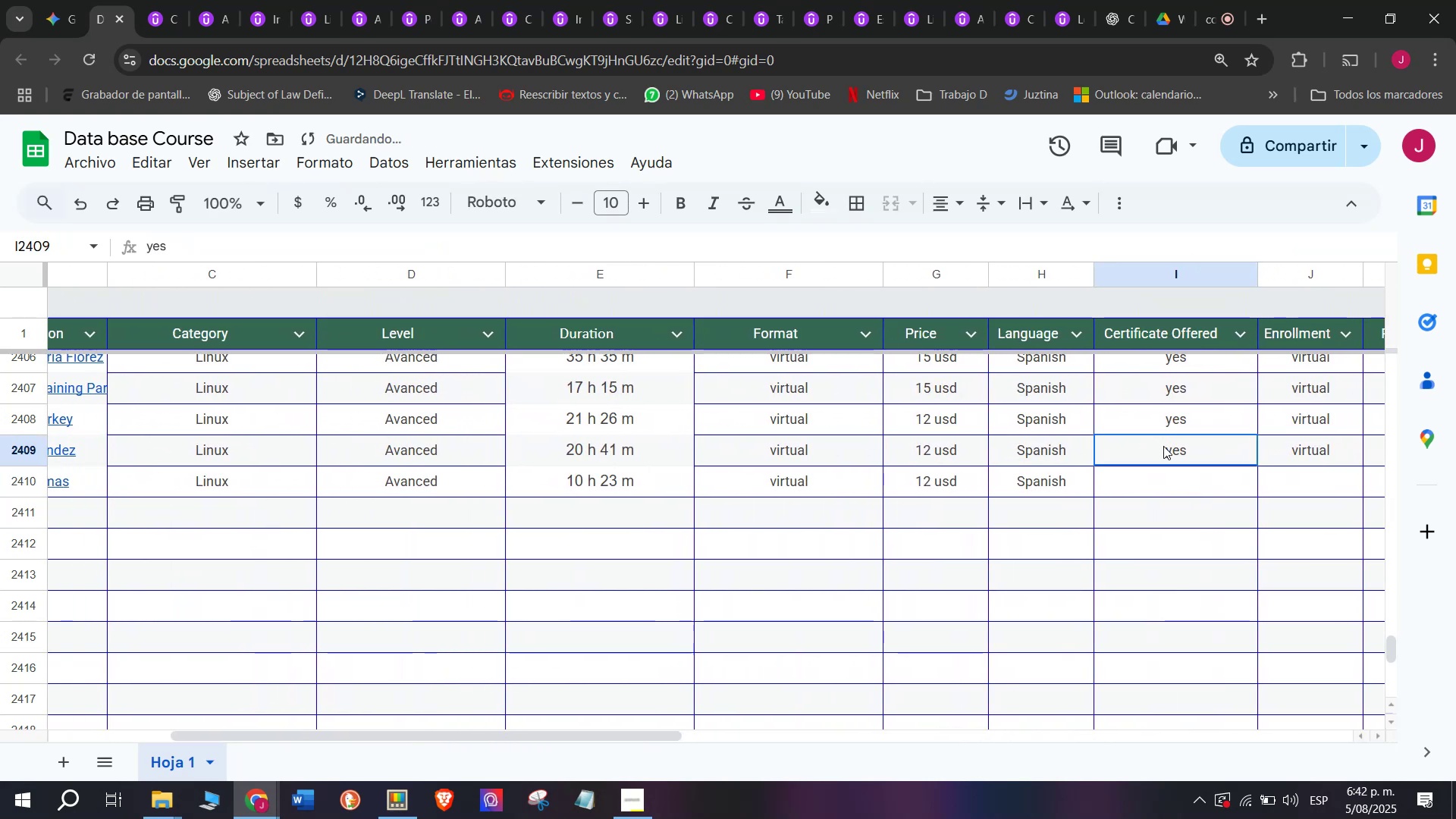 
key(Control+ControlLeft)
 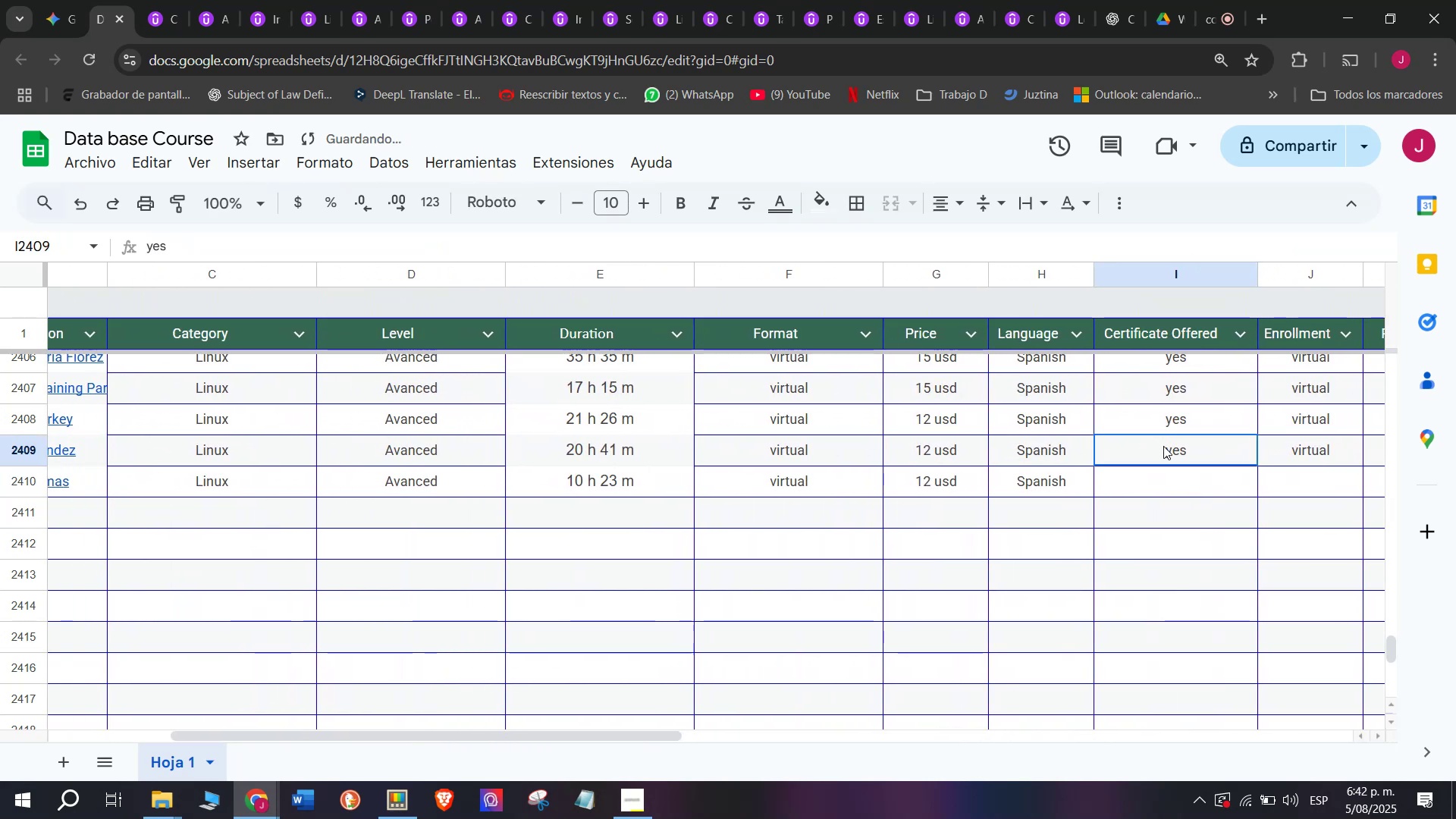 
key(Control+C)
 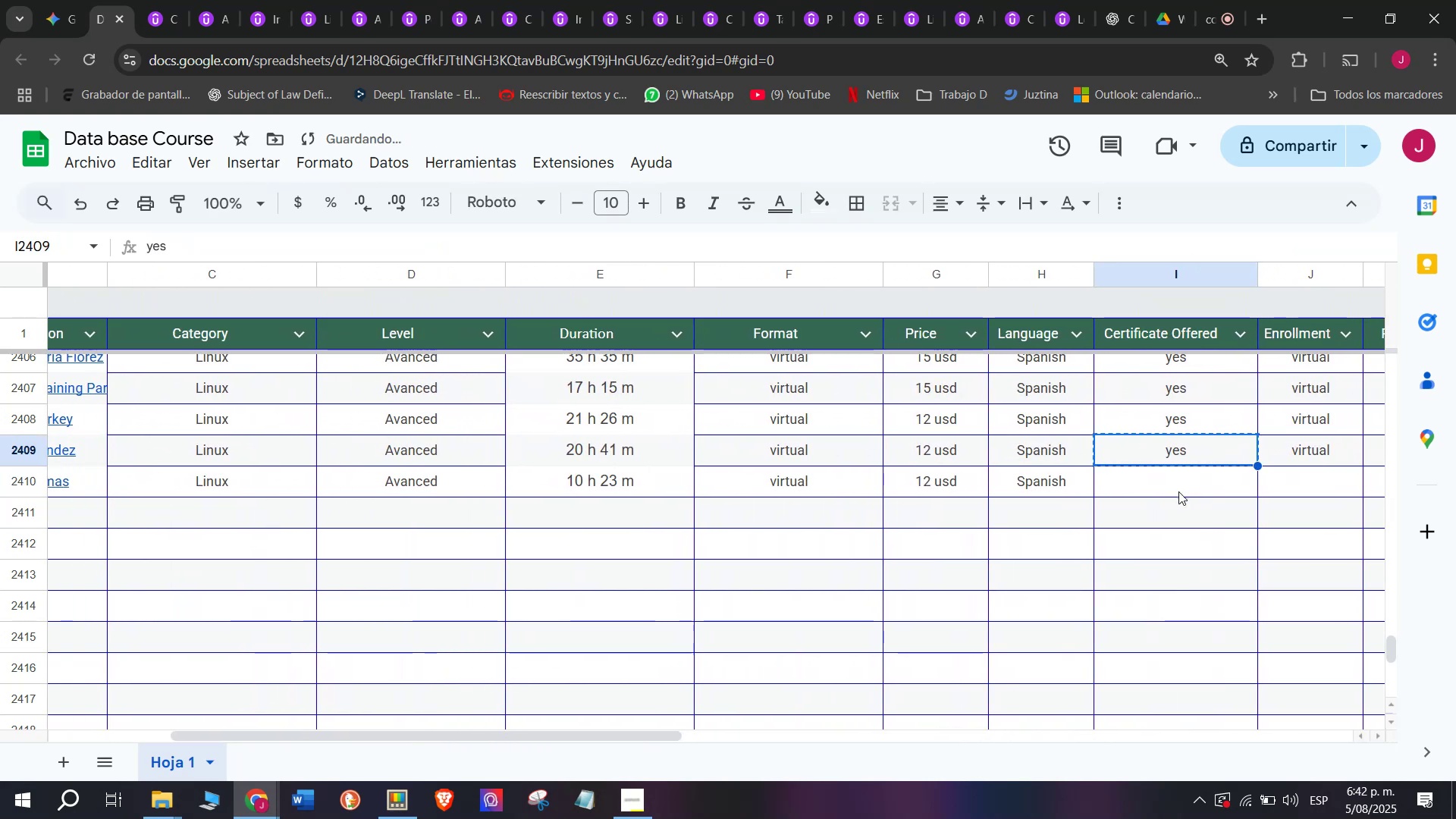 
double_click([1178, 491])
 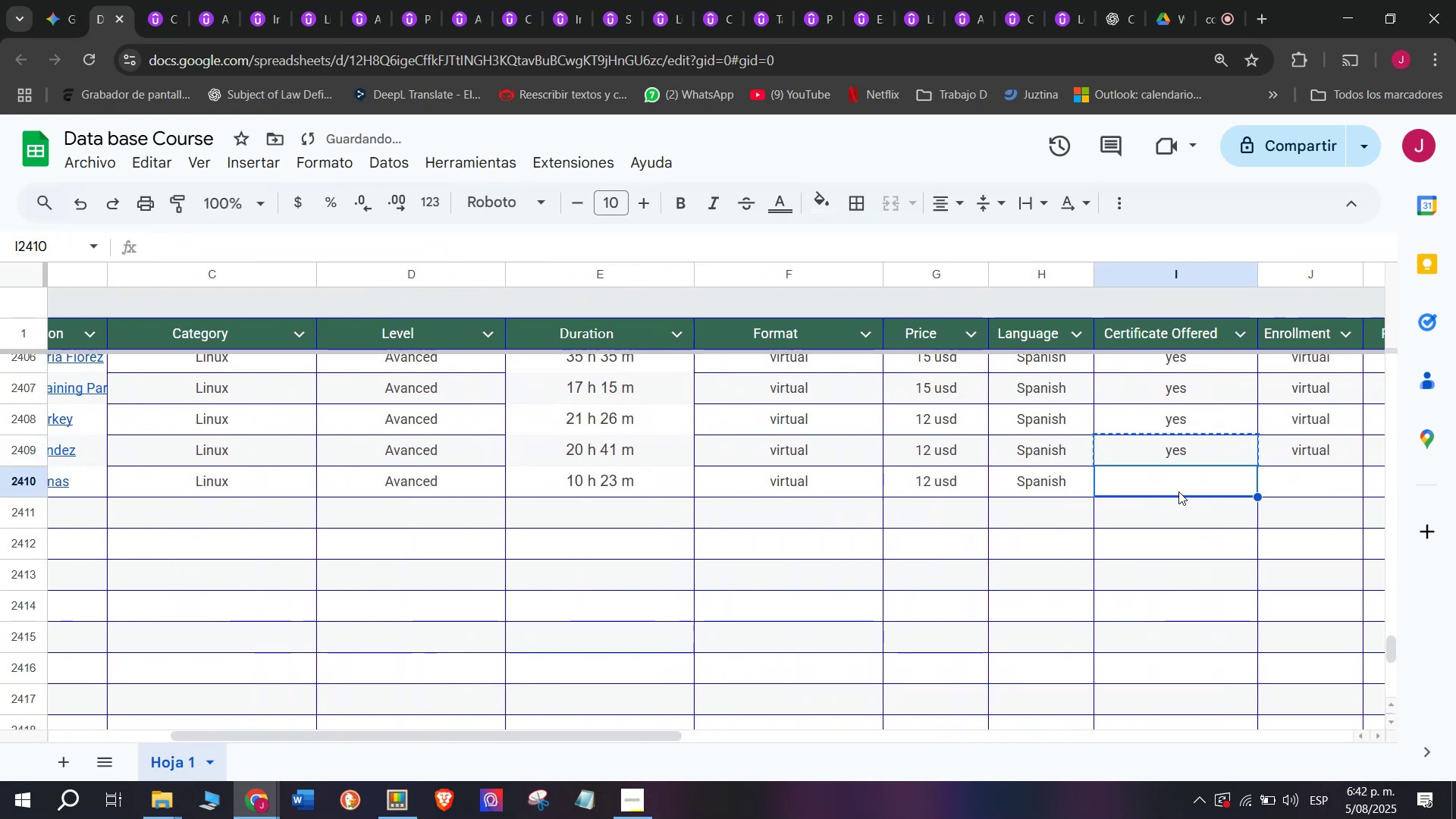 
key(Z)
 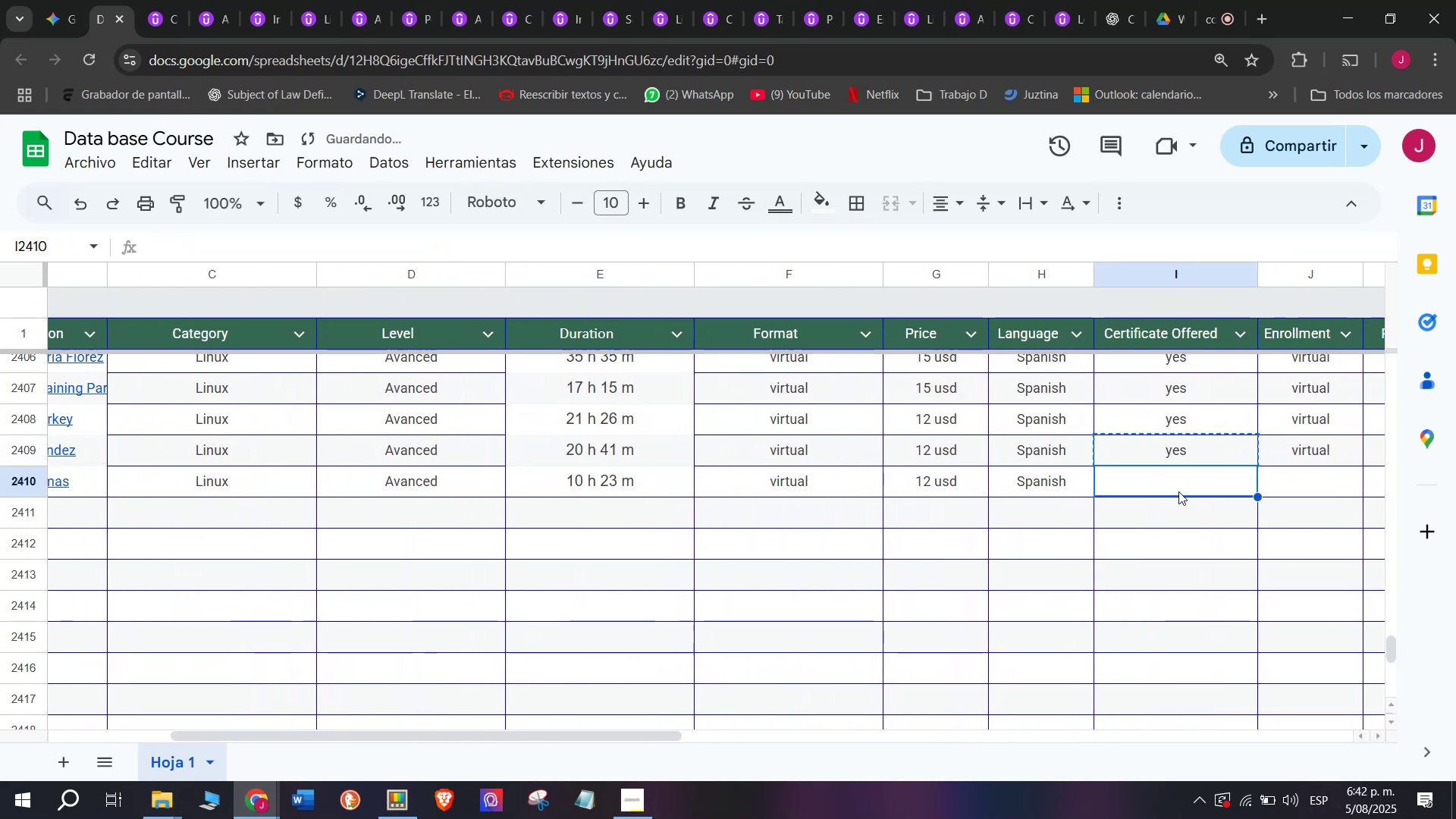 
key(Control+ControlLeft)
 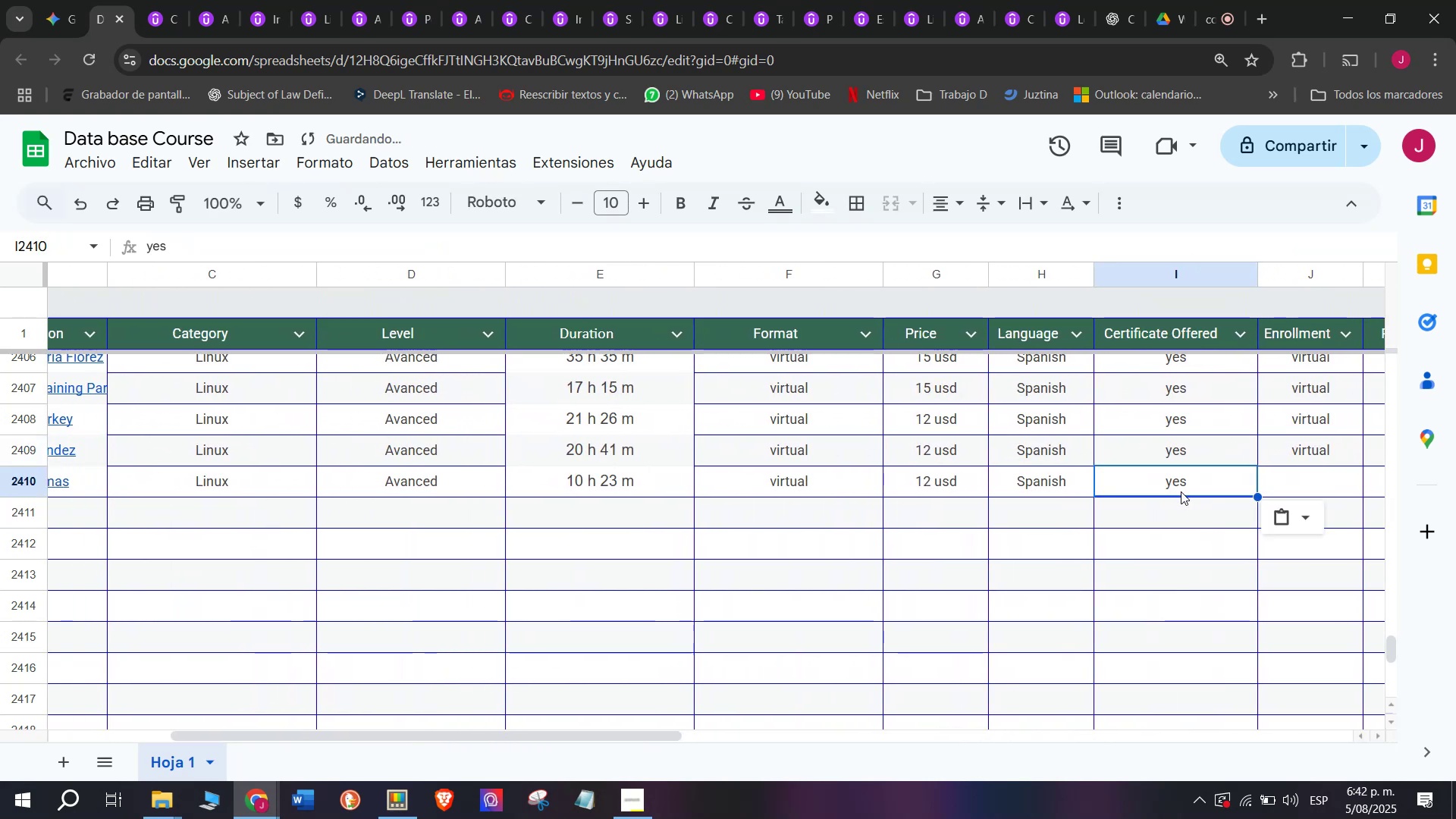 
key(Control+V)
 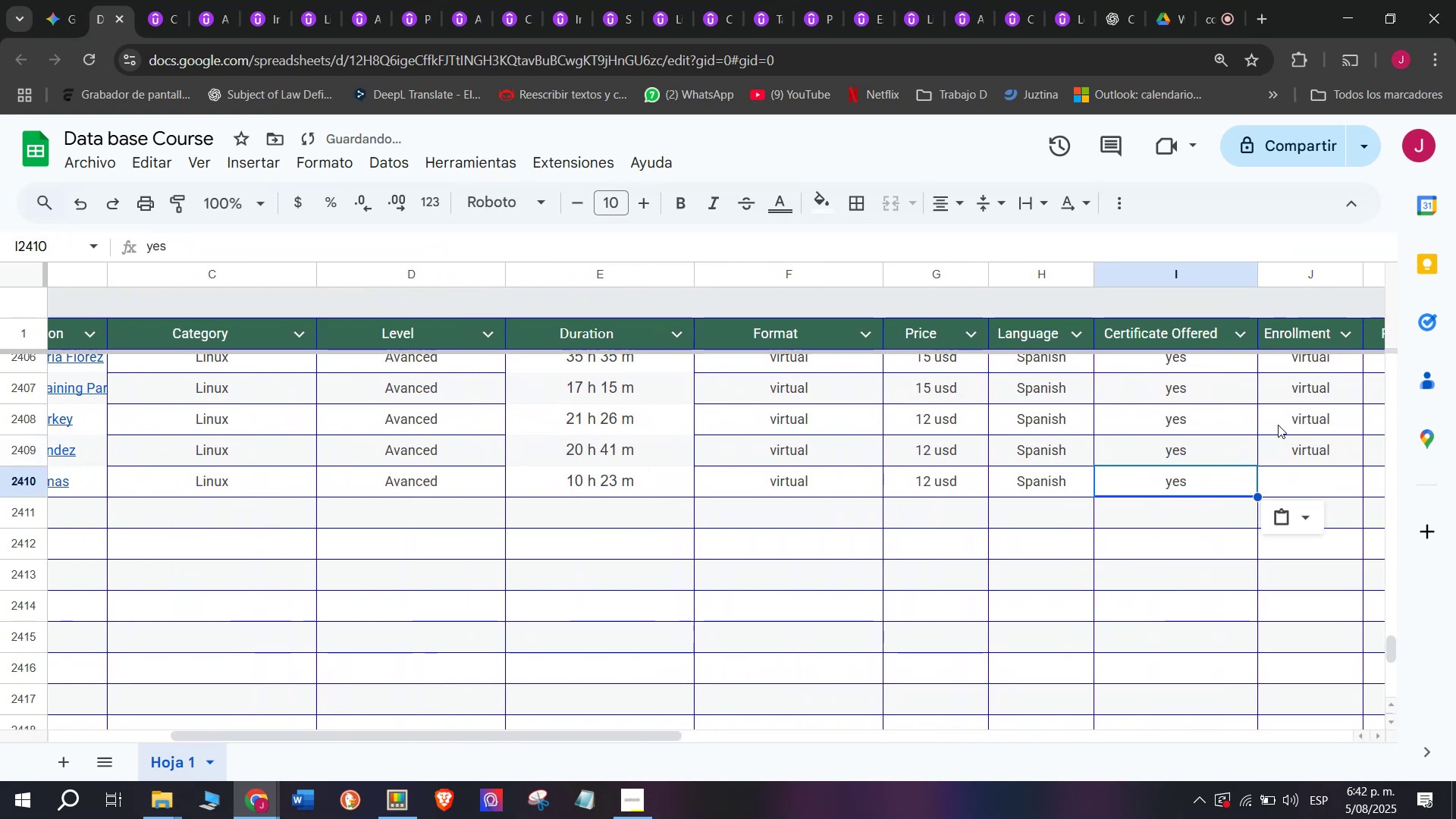 
left_click([1279, 447])
 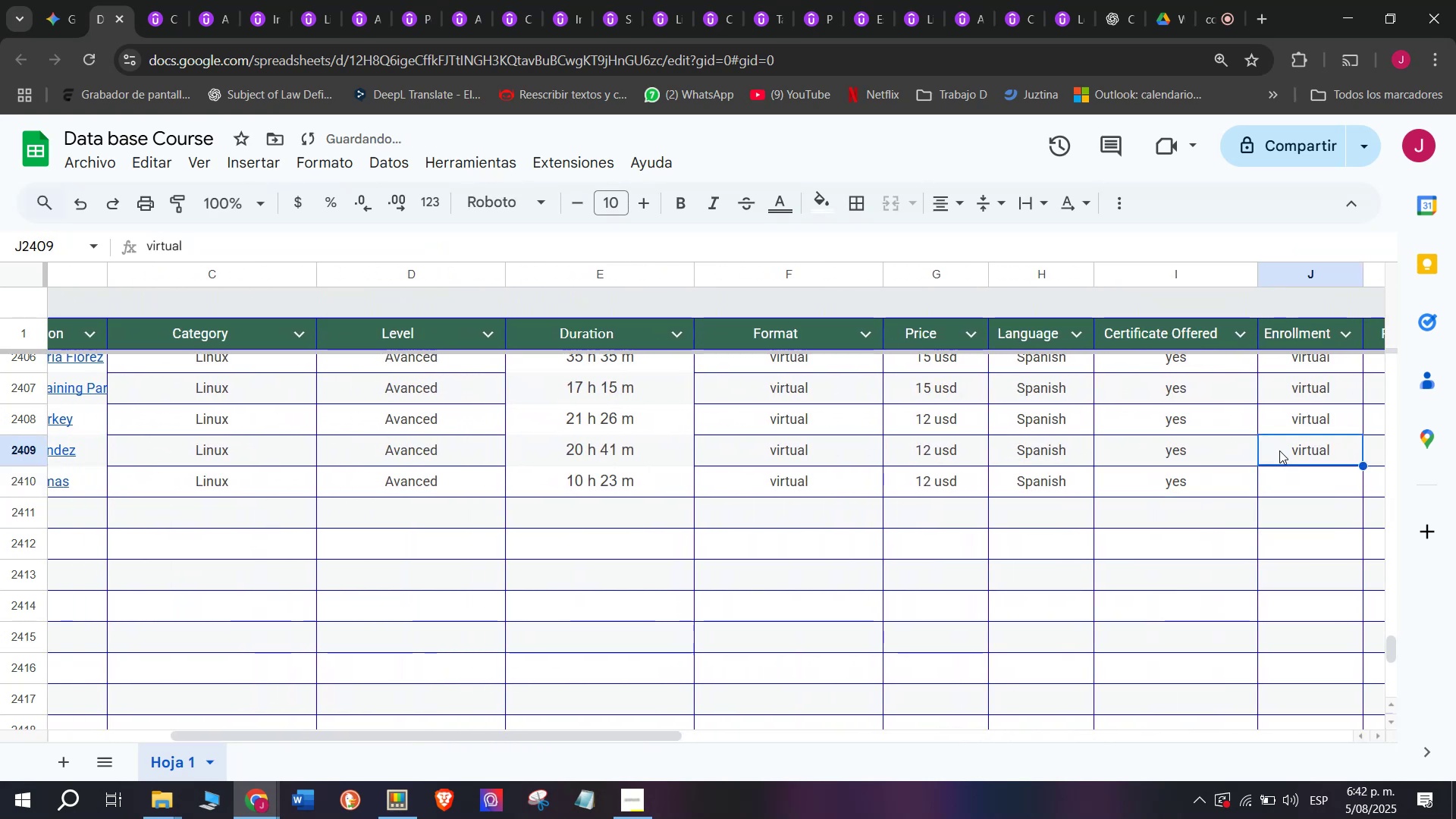 
key(Break)
 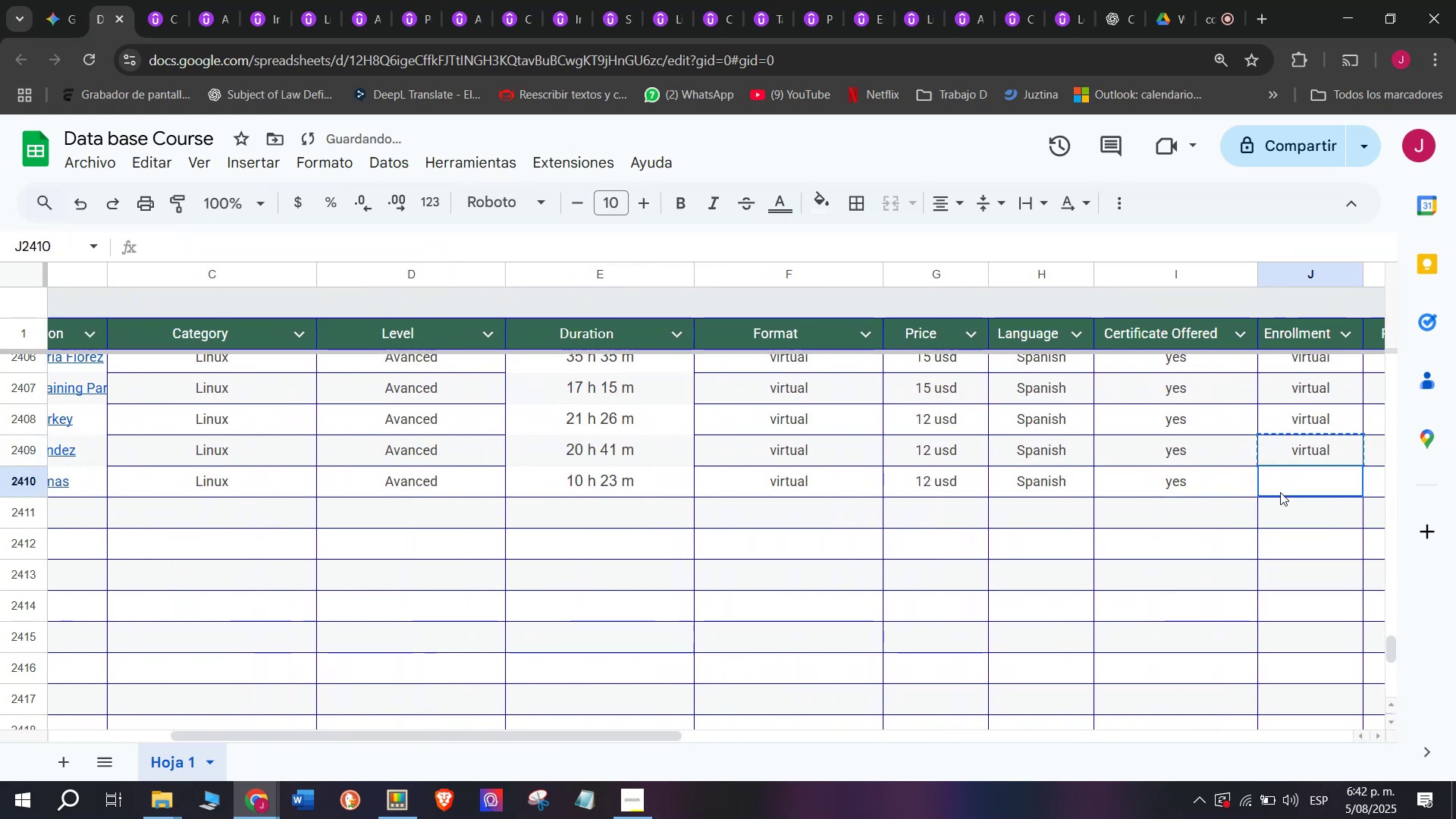 
key(Control+ControlLeft)
 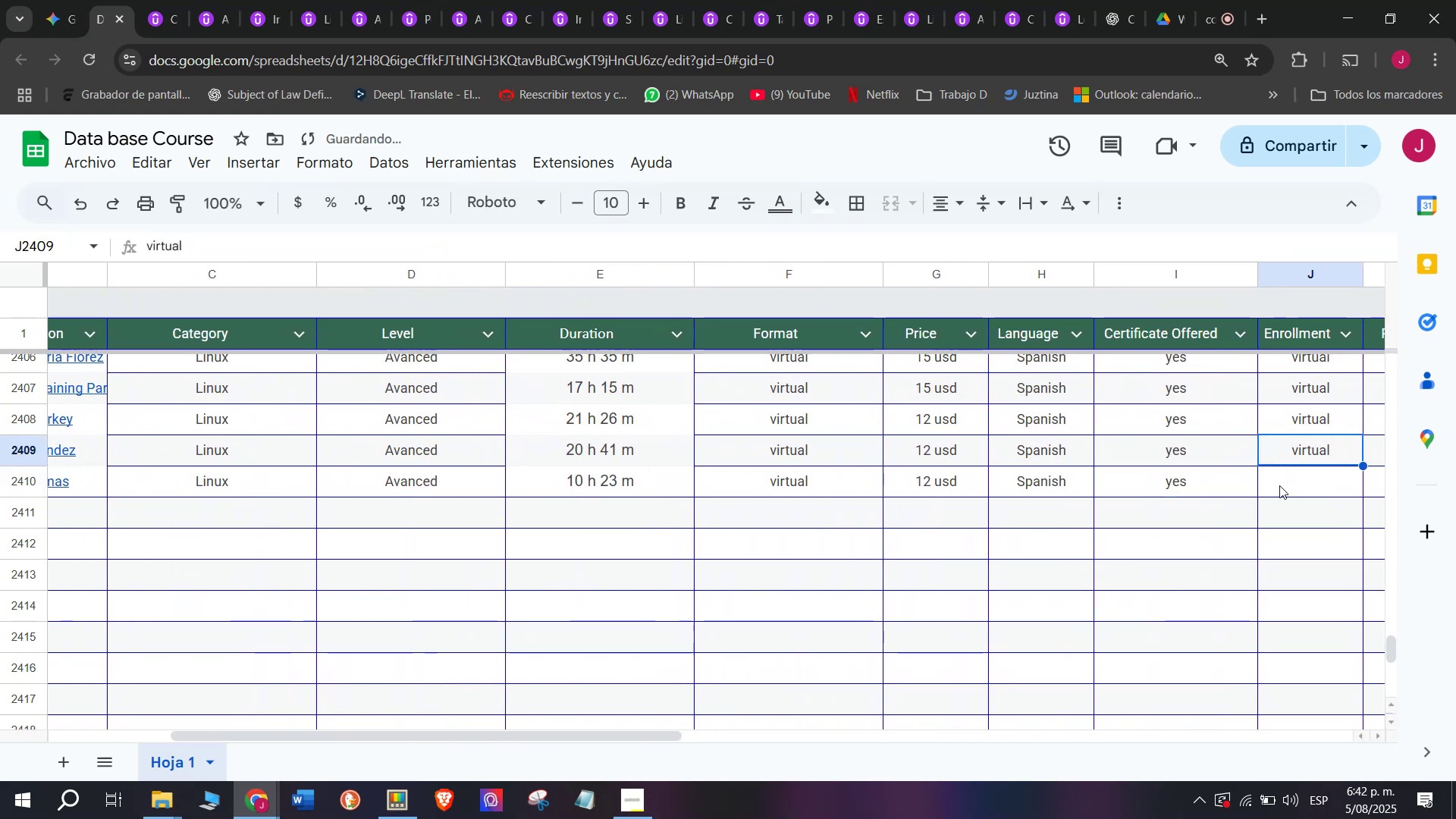 
key(Control+C)
 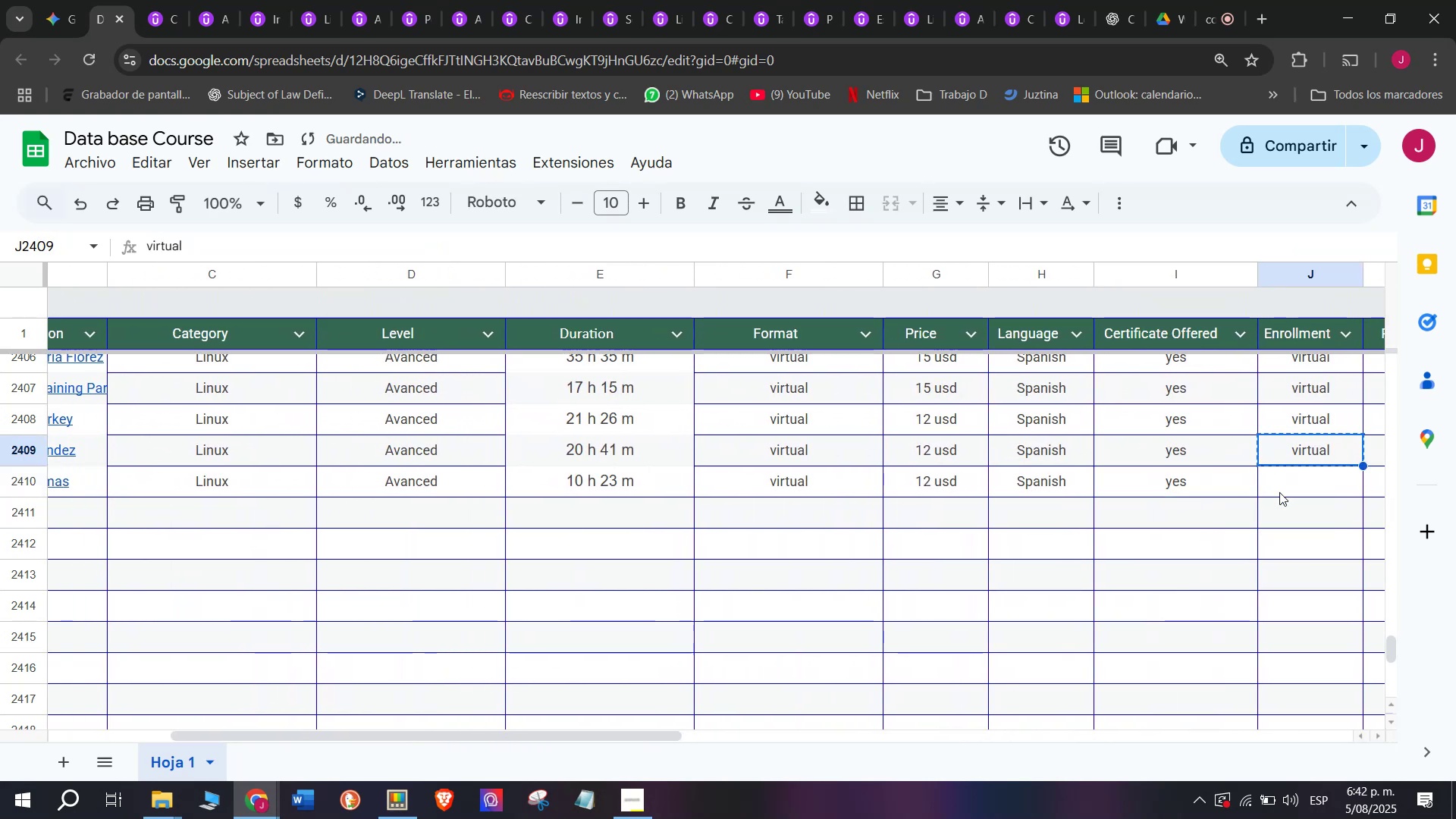 
key(Control+ControlLeft)
 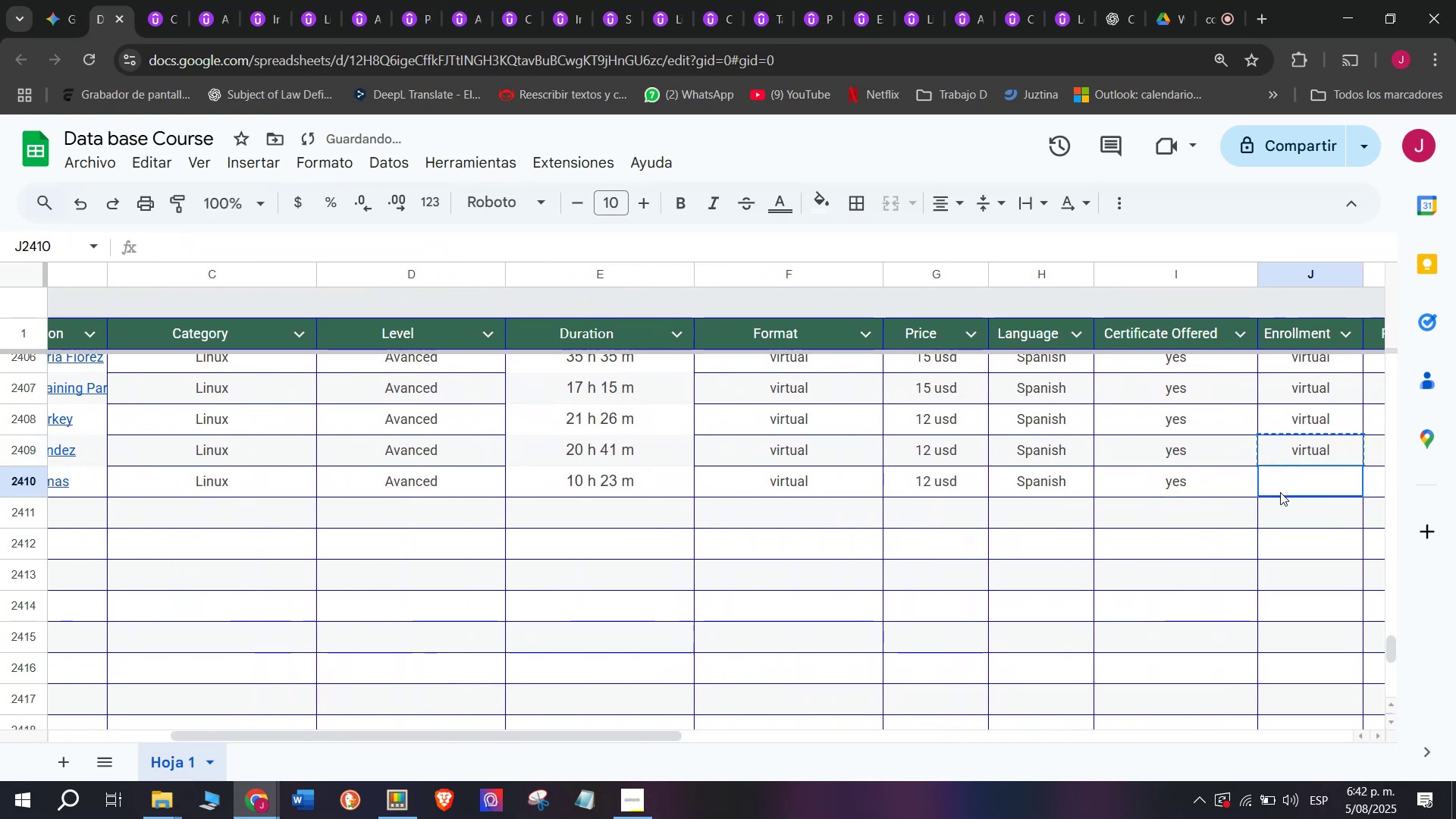 
key(Z)
 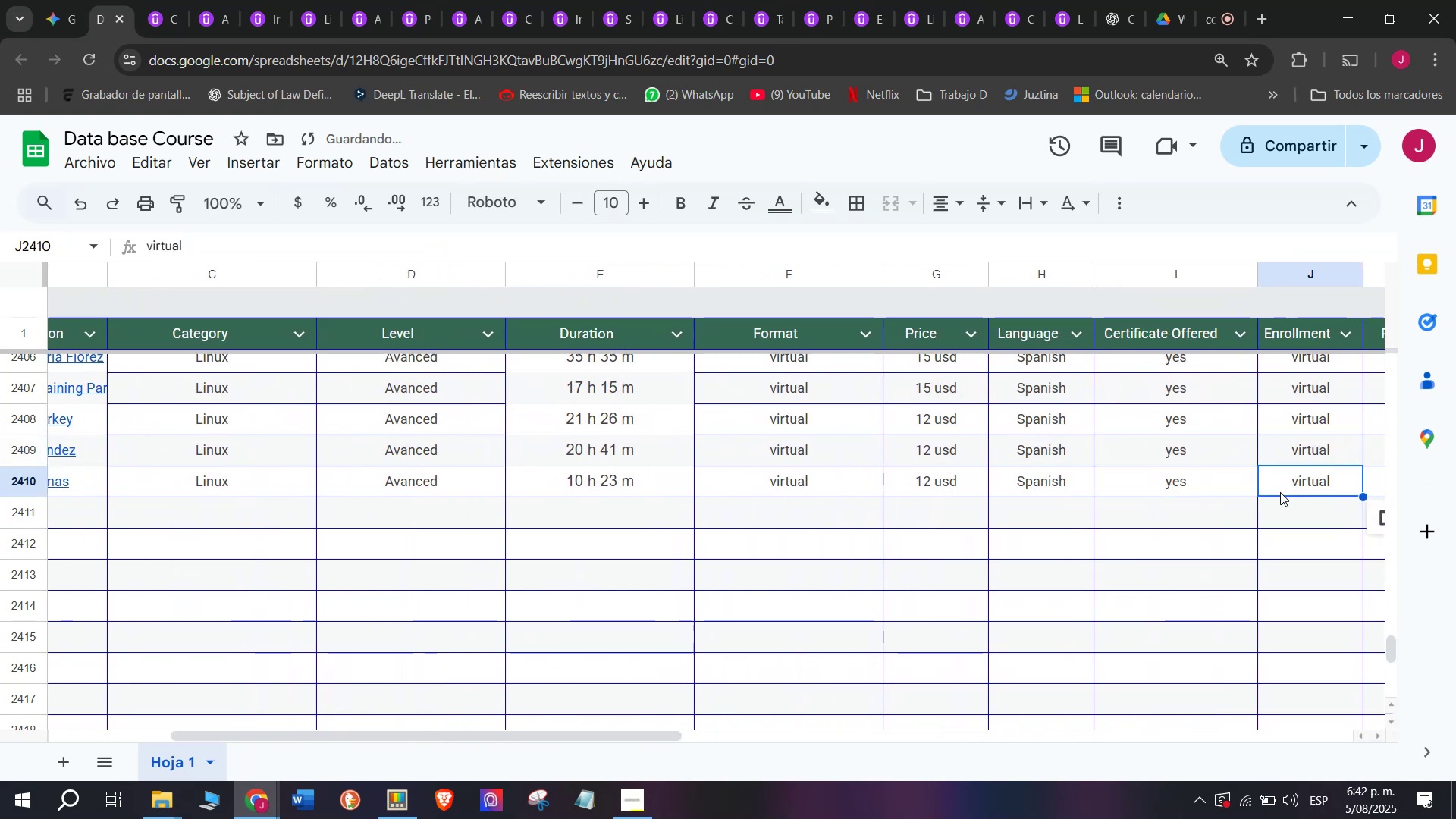 
key(Control+V)
 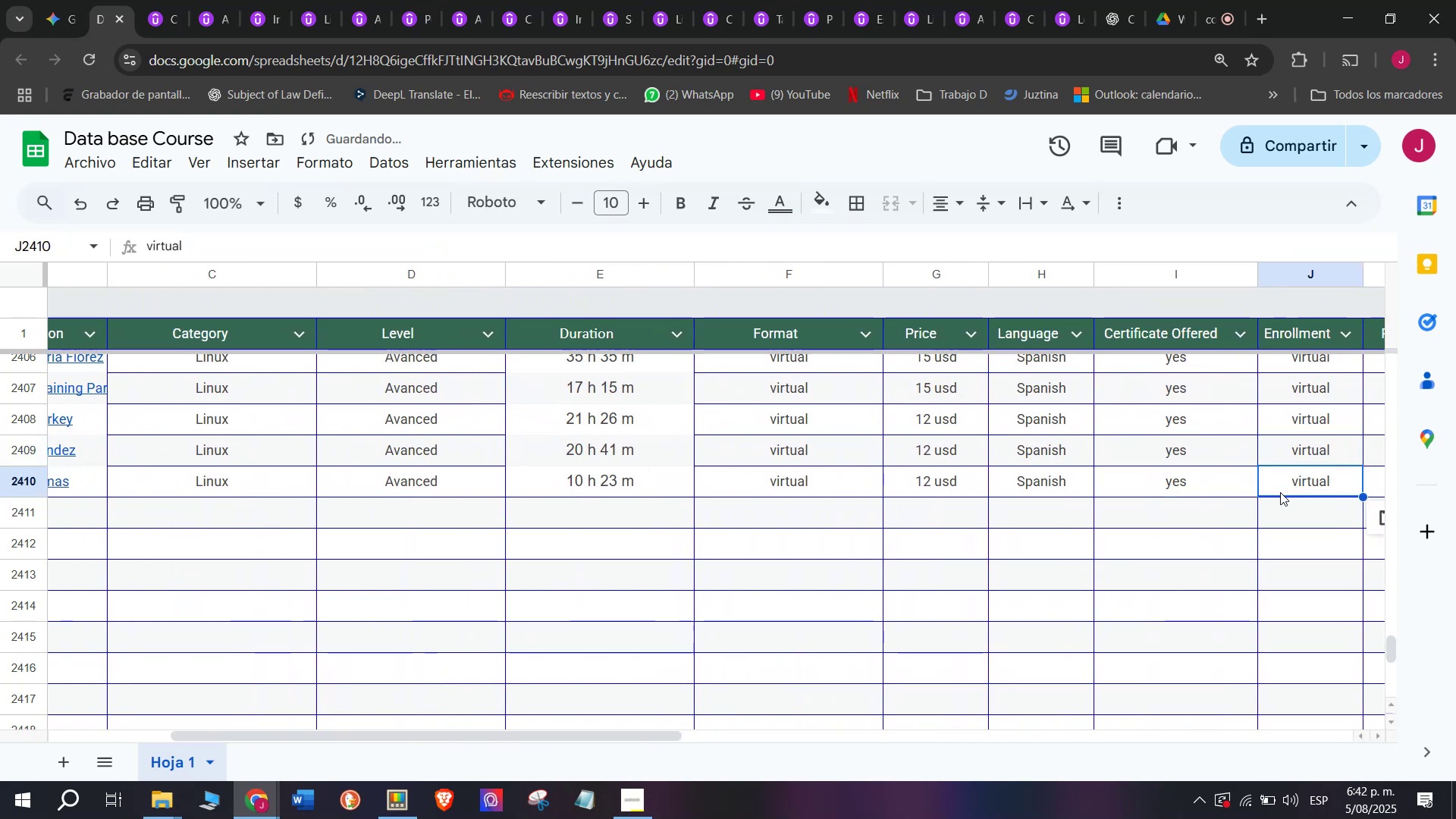 
scroll: coordinate [416, 433], scroll_direction: down, amount: 3.0
 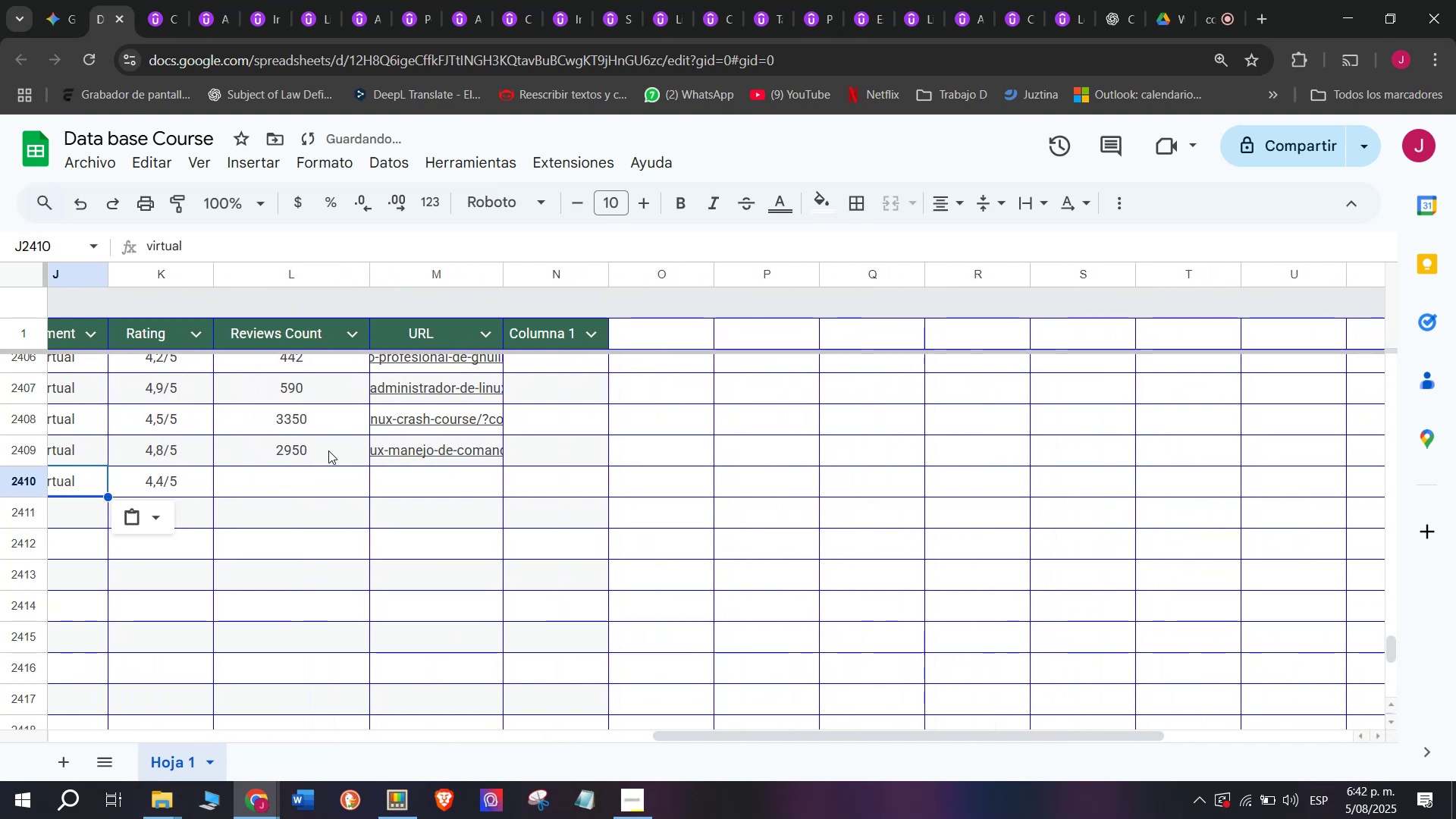 
key(Control+ControlLeft)
 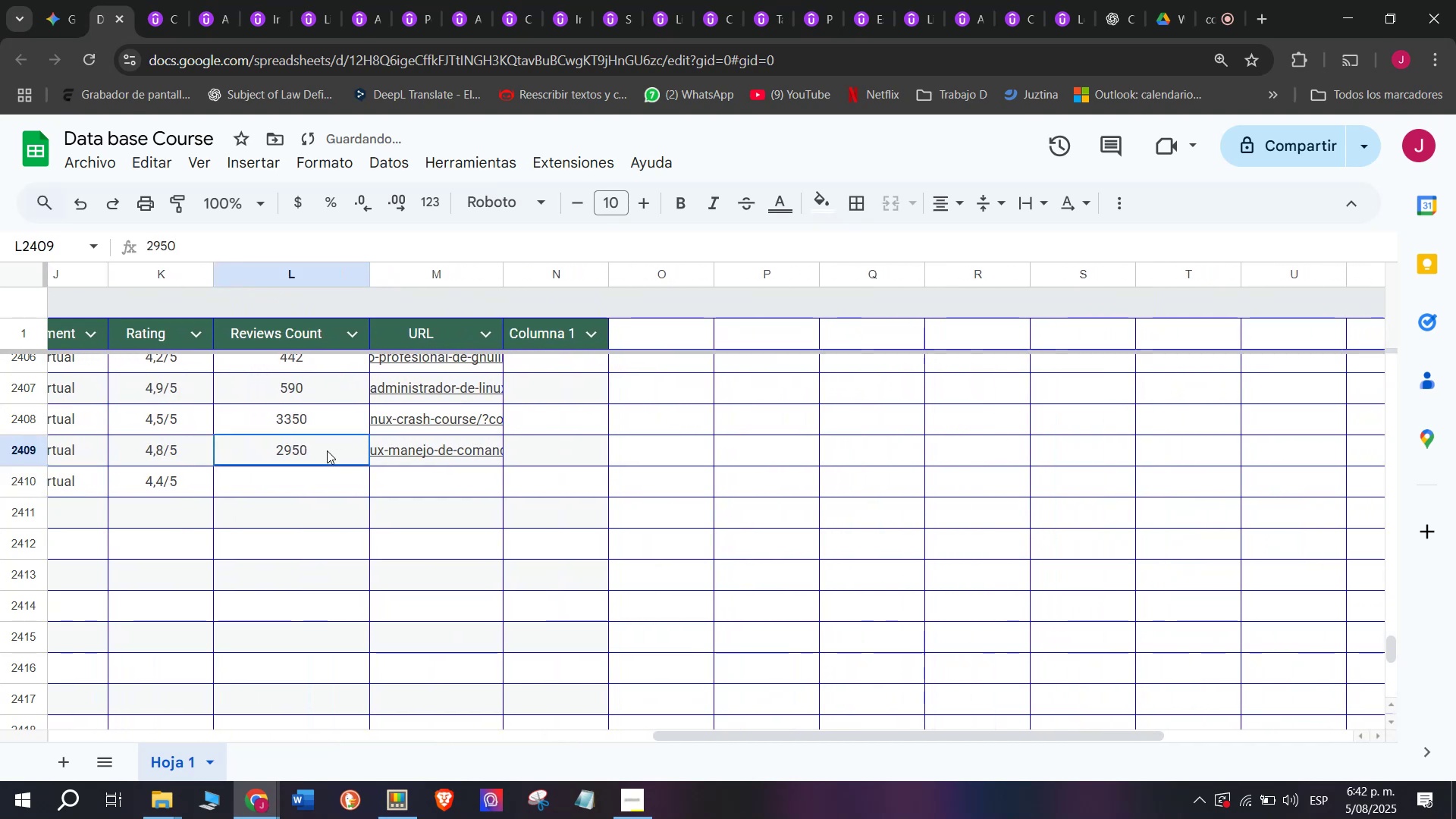 
key(Break)
 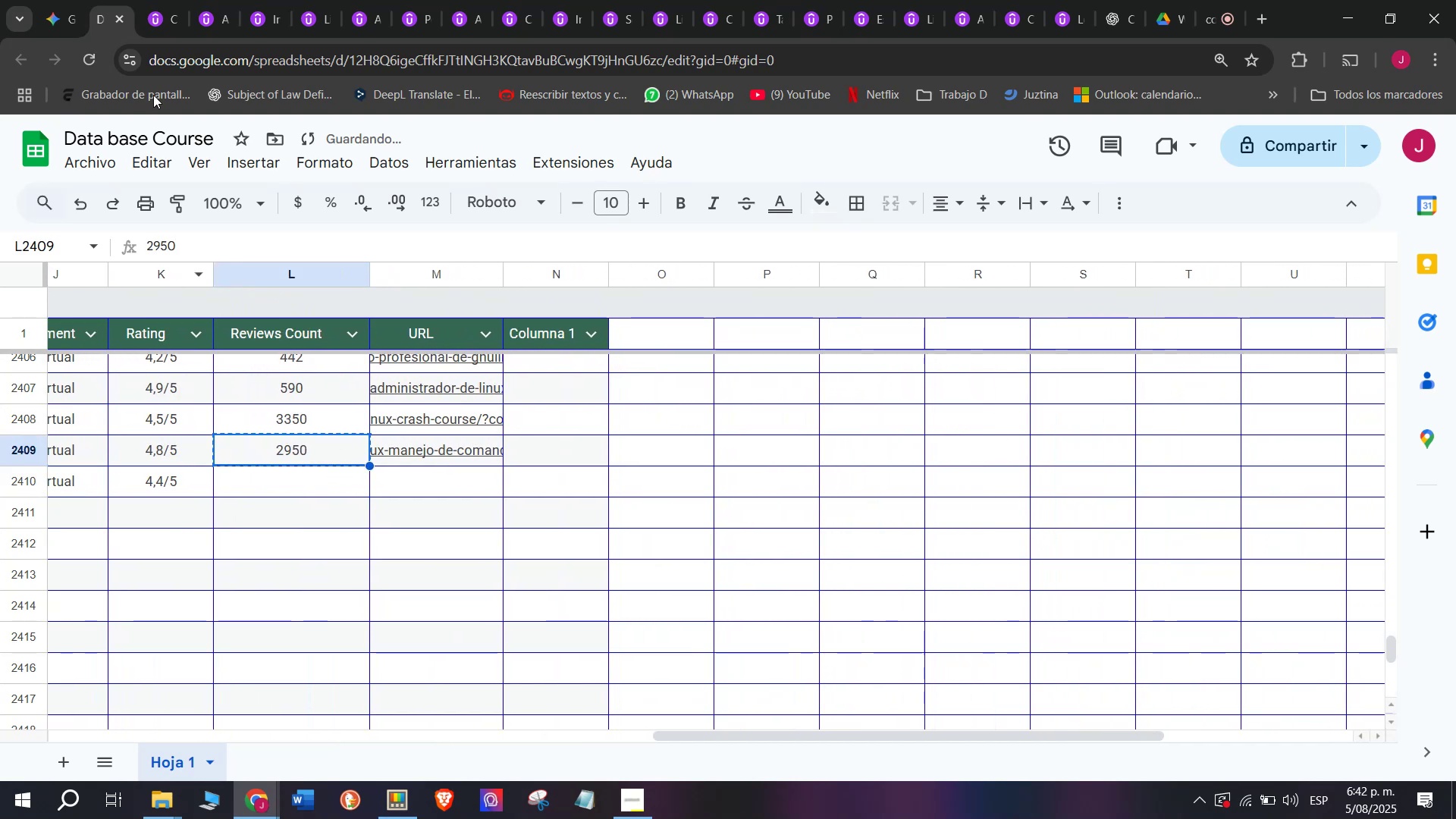 
key(Control+C)
 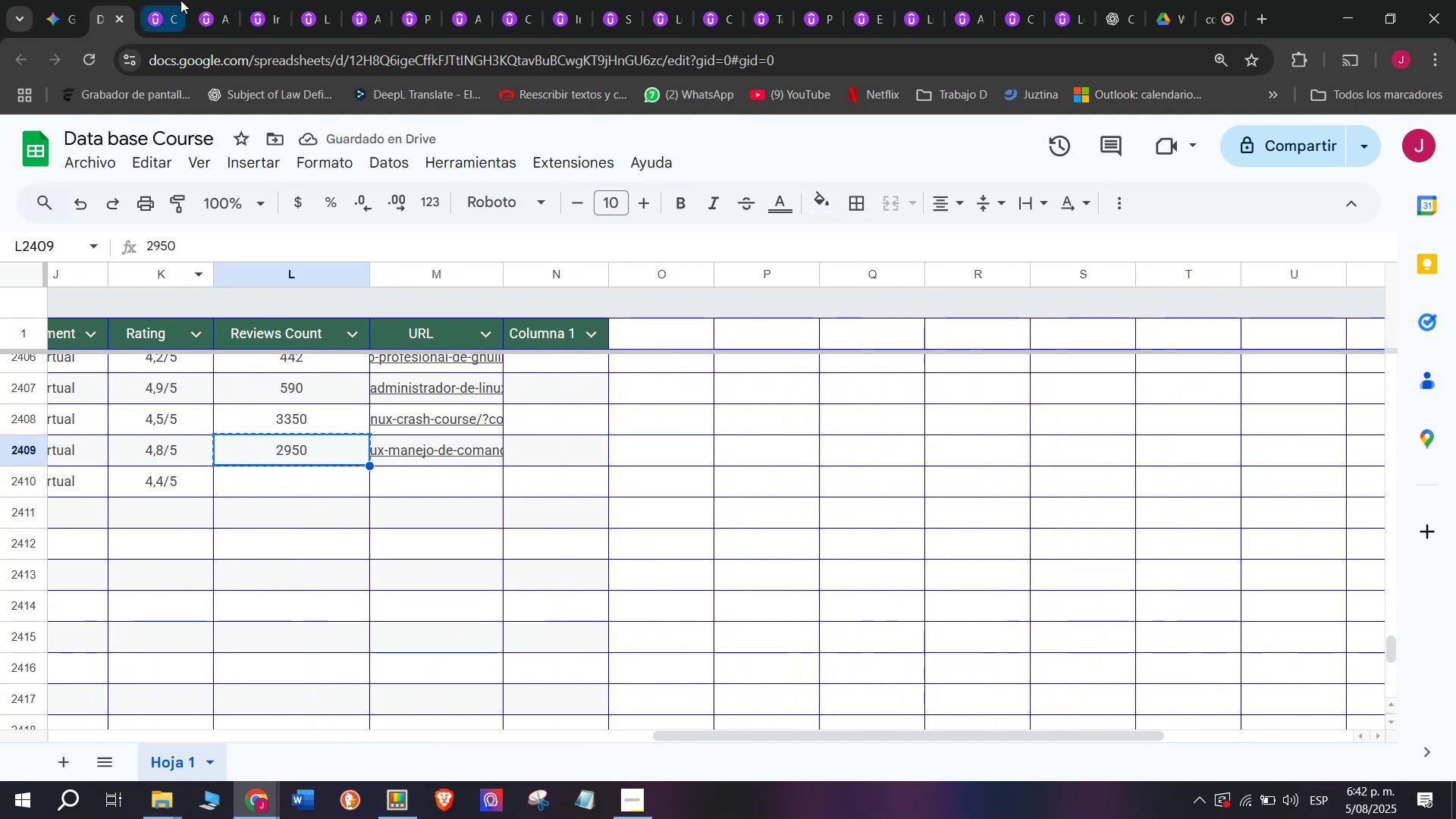 
left_click([162, 0])
 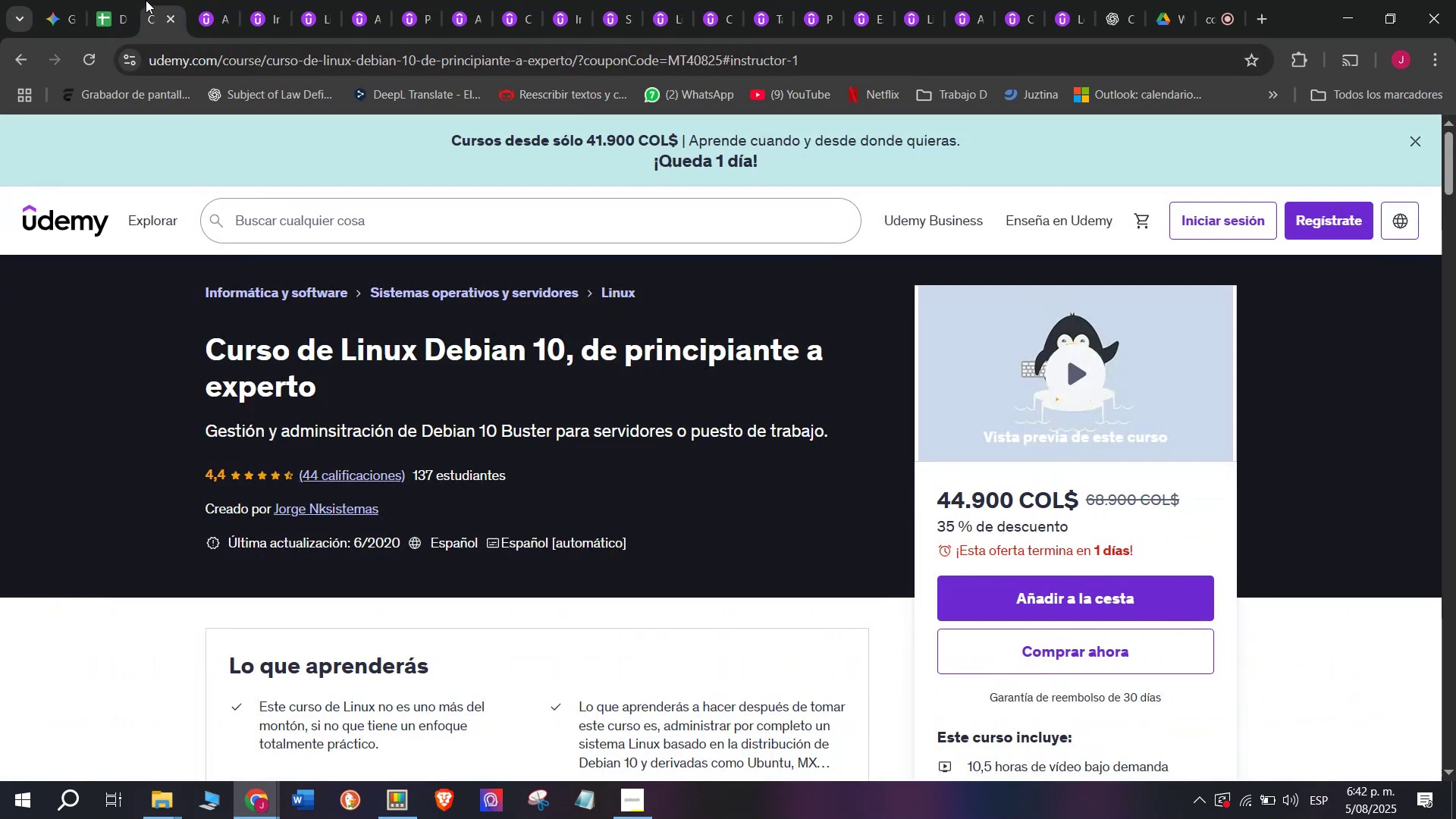 
left_click([127, 0])
 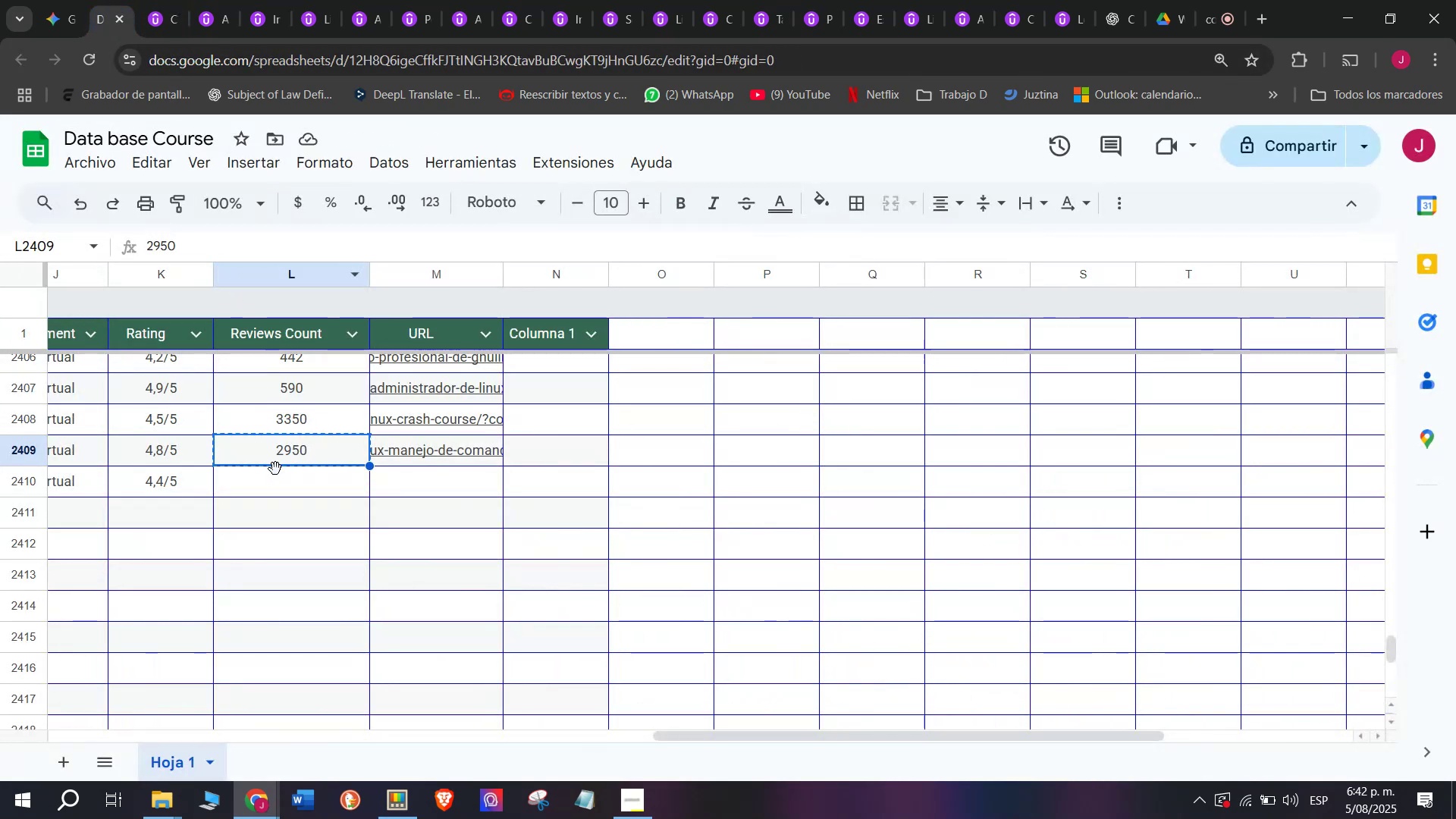 
left_click([279, 482])
 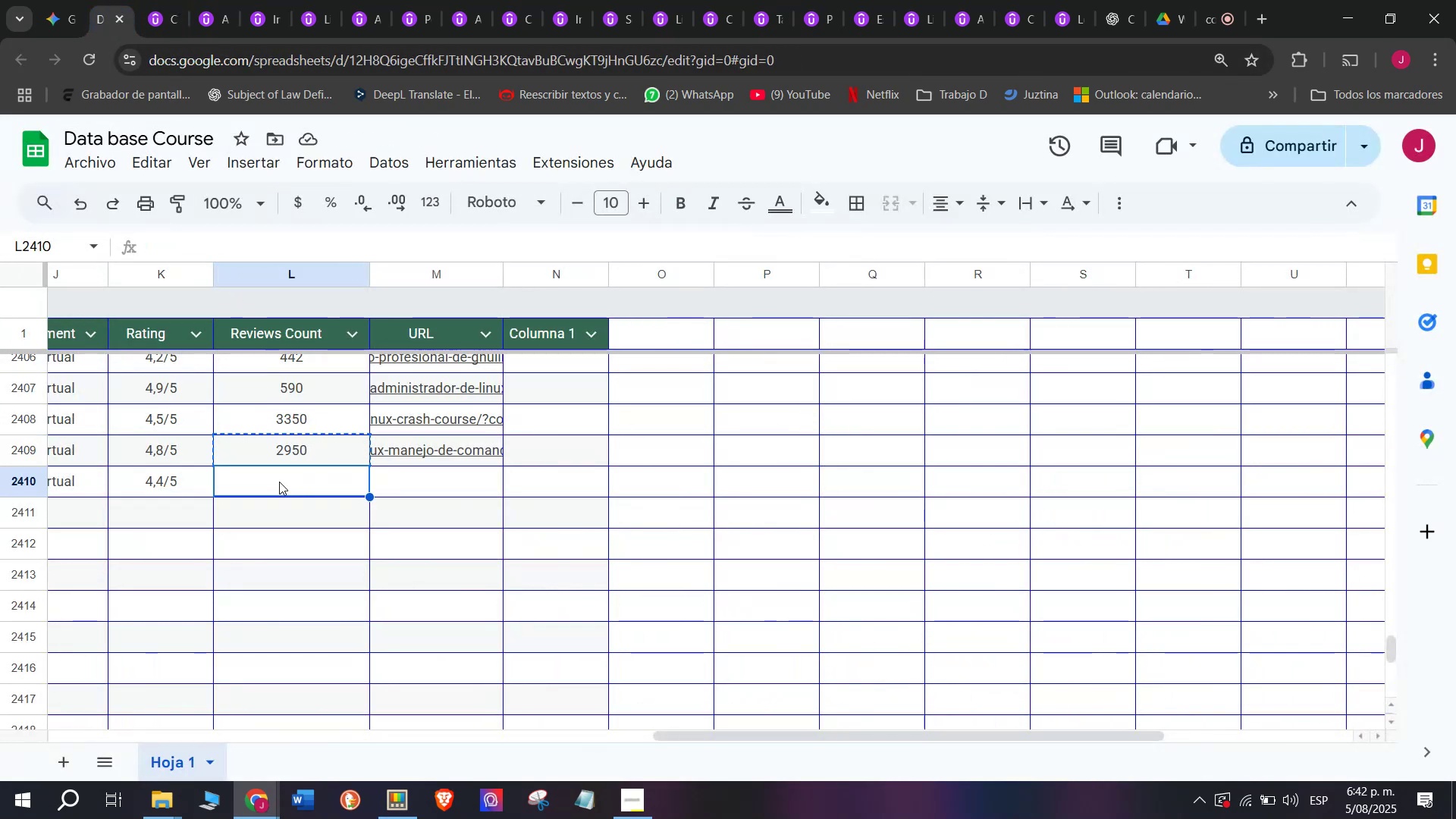 
type(44)
 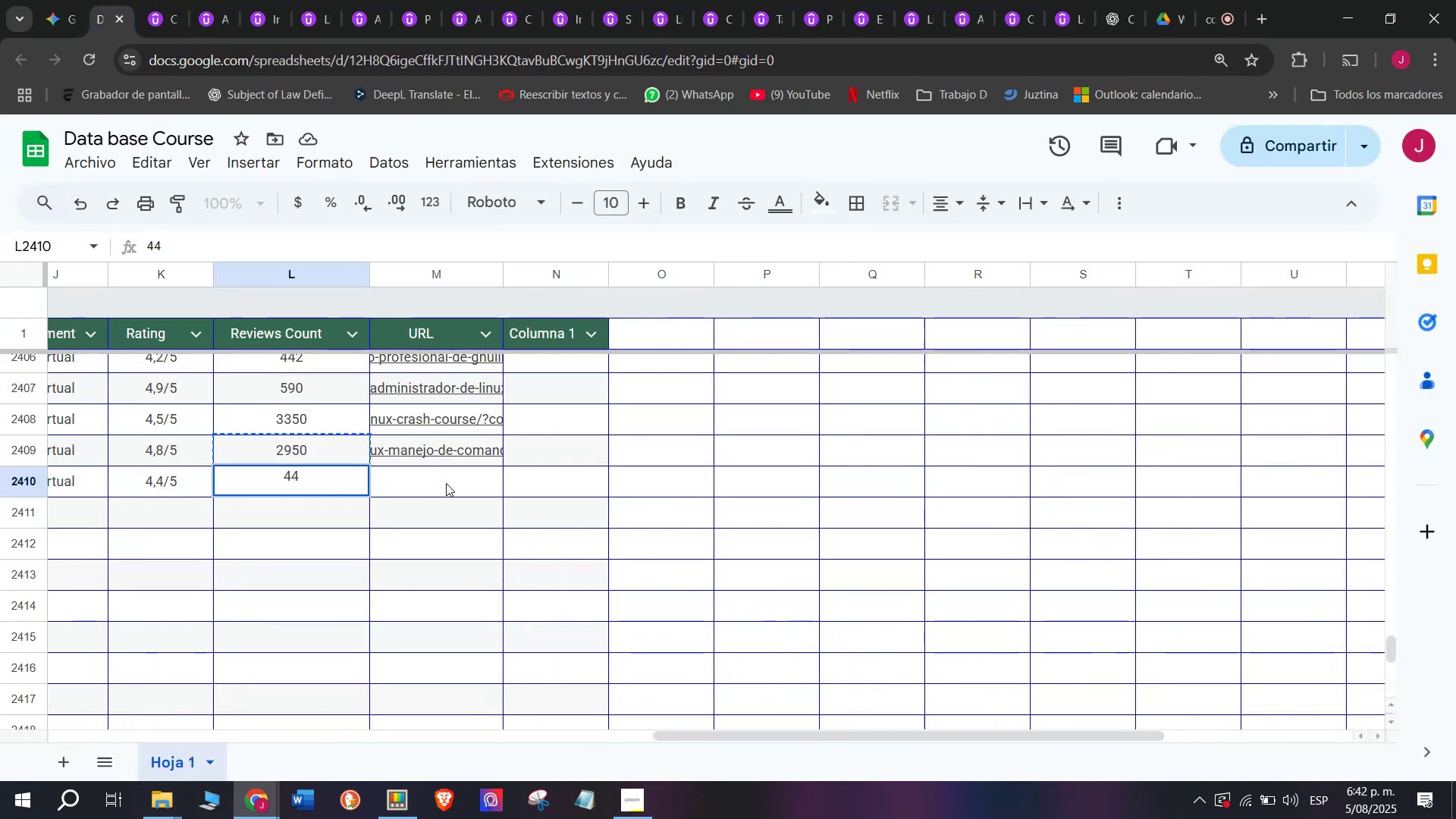 
left_click([457, 500])
 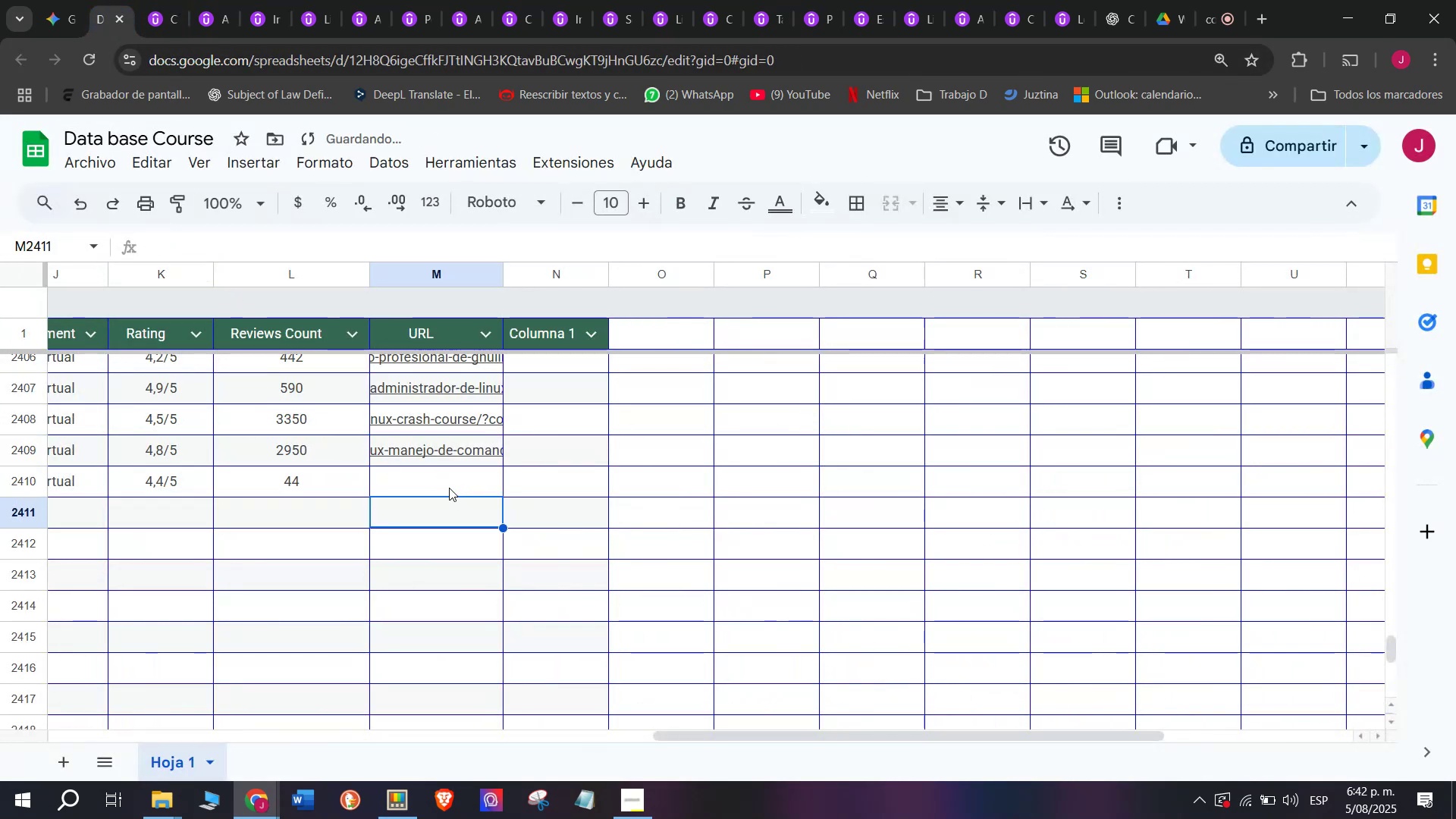 
left_click([449, 486])
 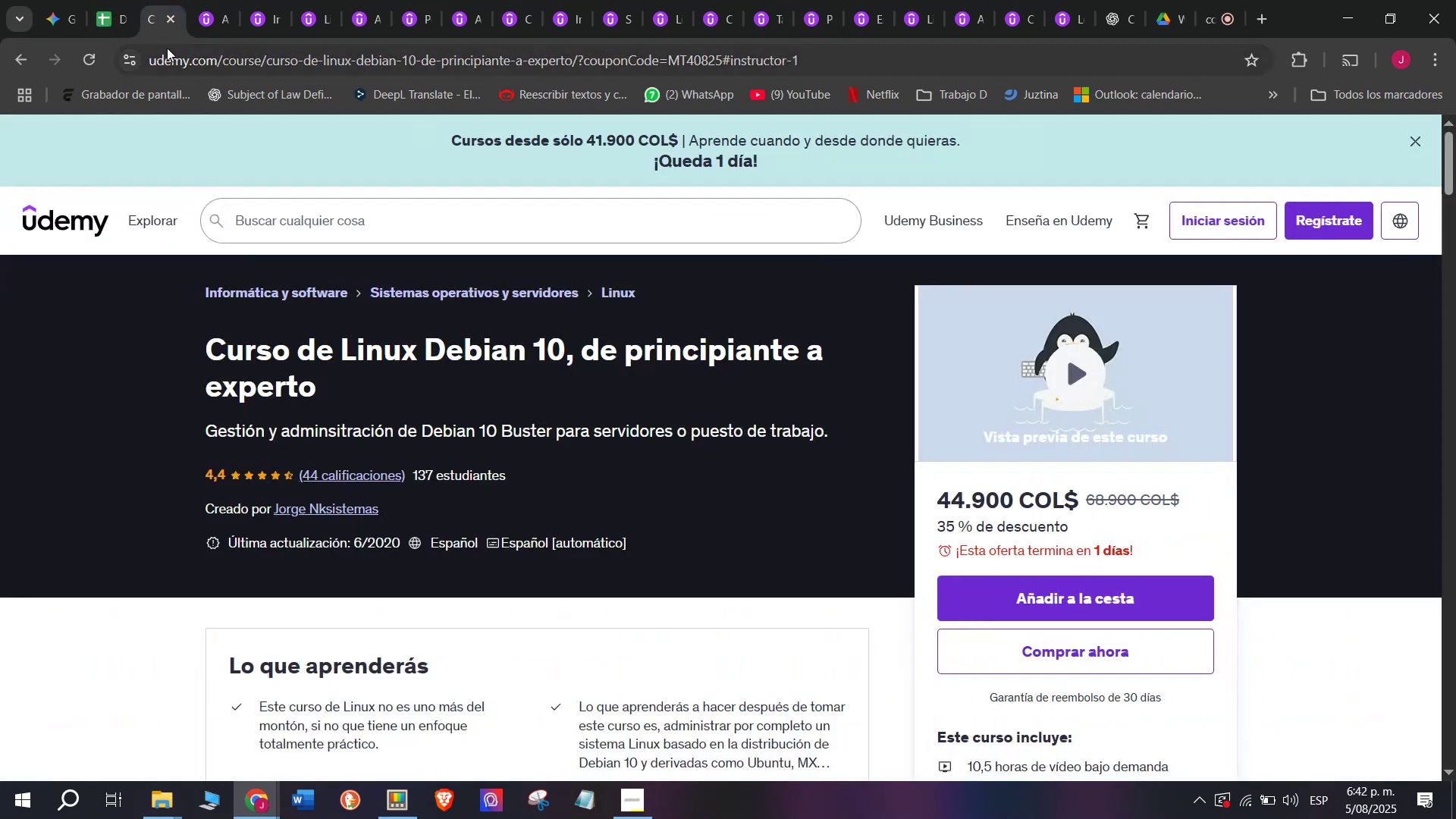 
double_click([187, 55])
 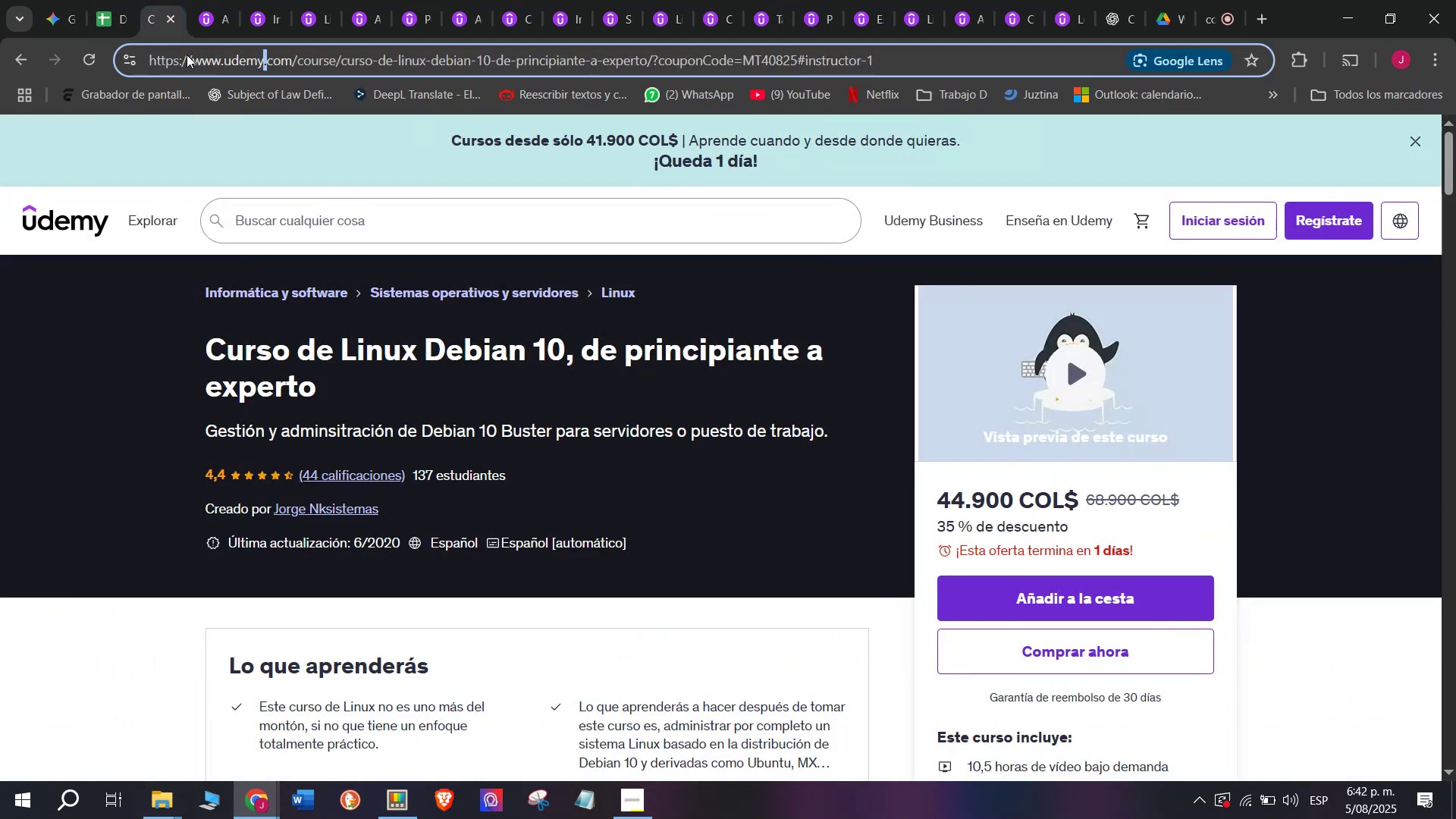 
triple_click([187, 55])
 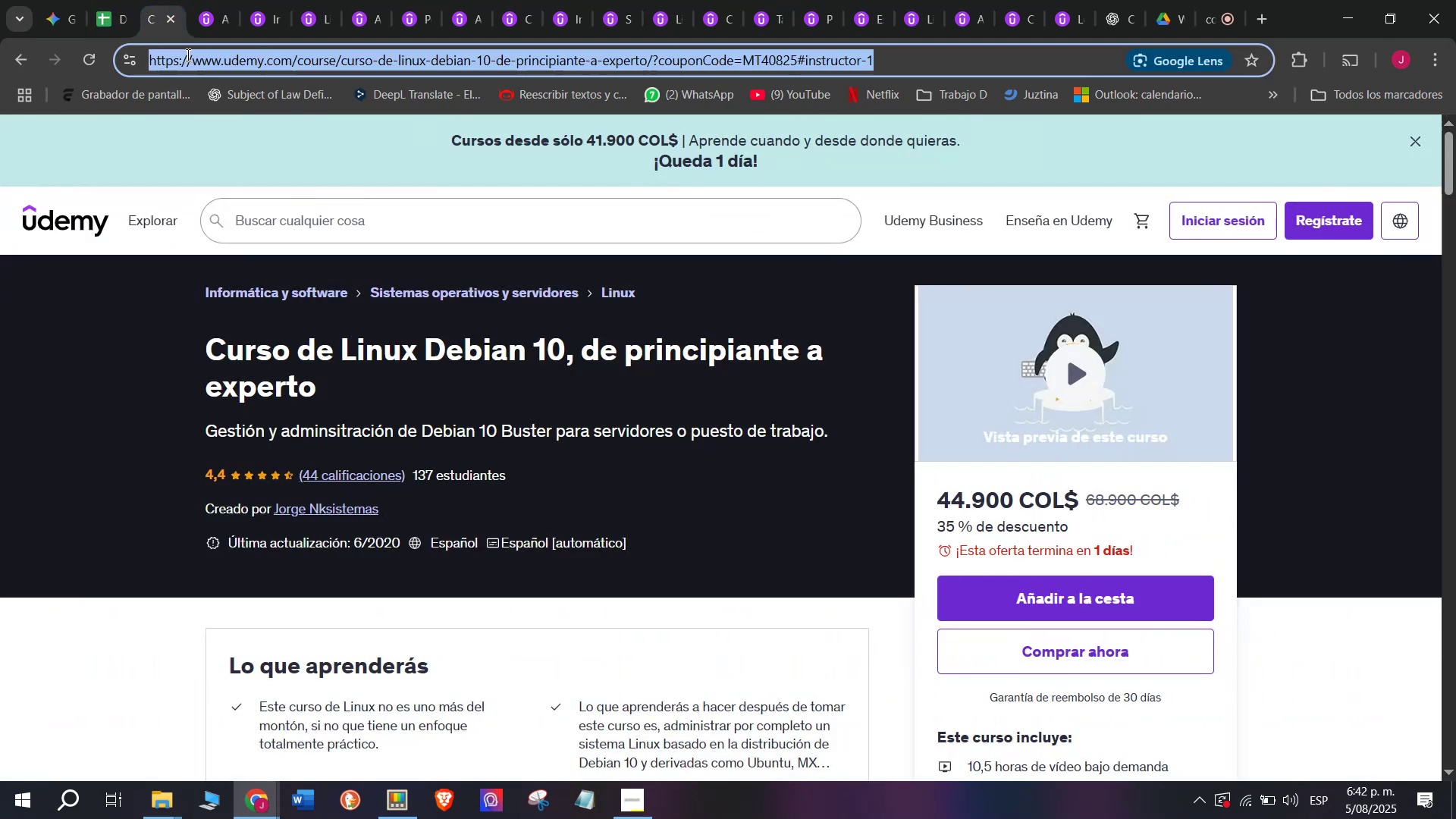 
triple_click([187, 55])
 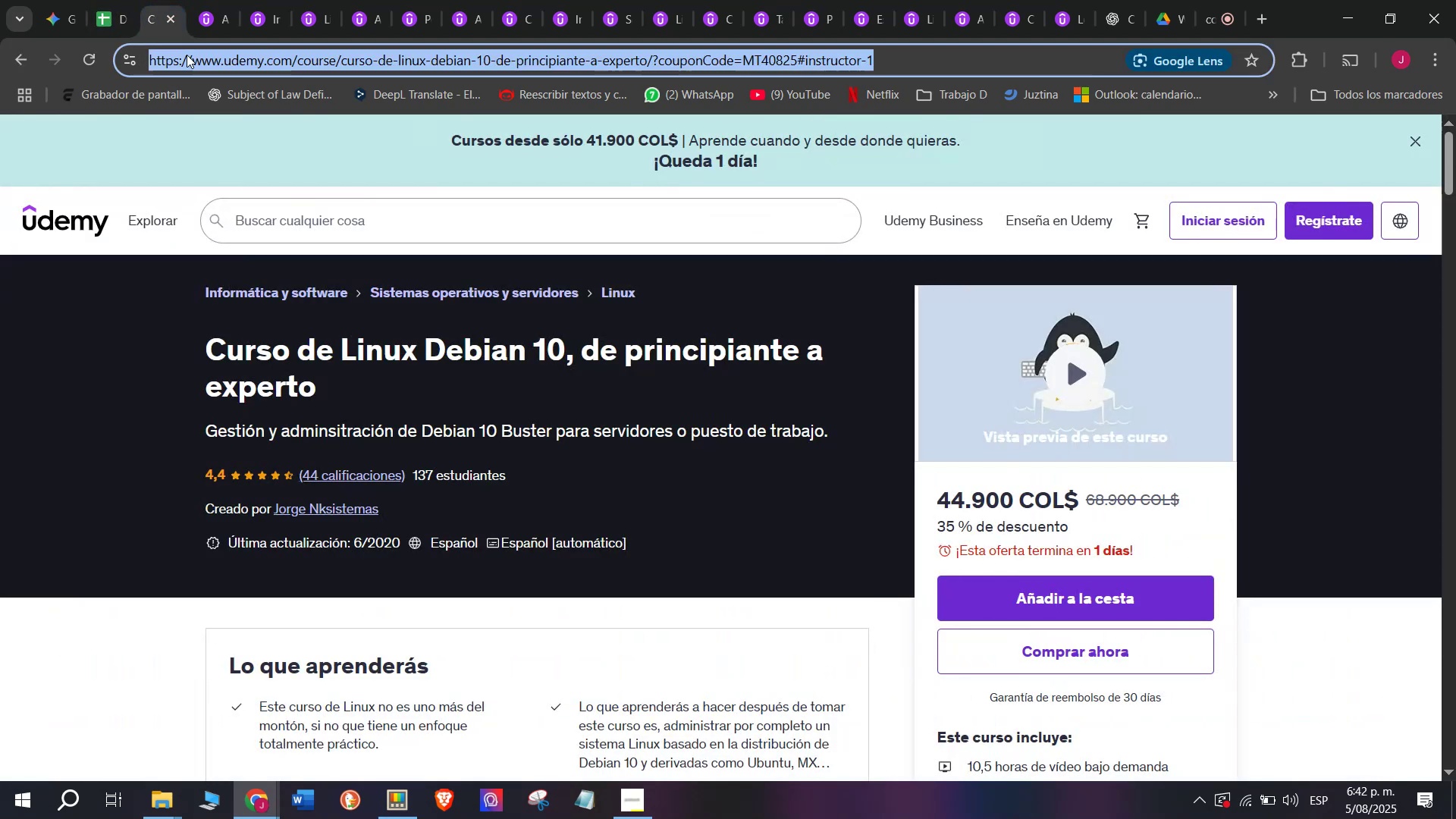 
key(Control+ControlLeft)
 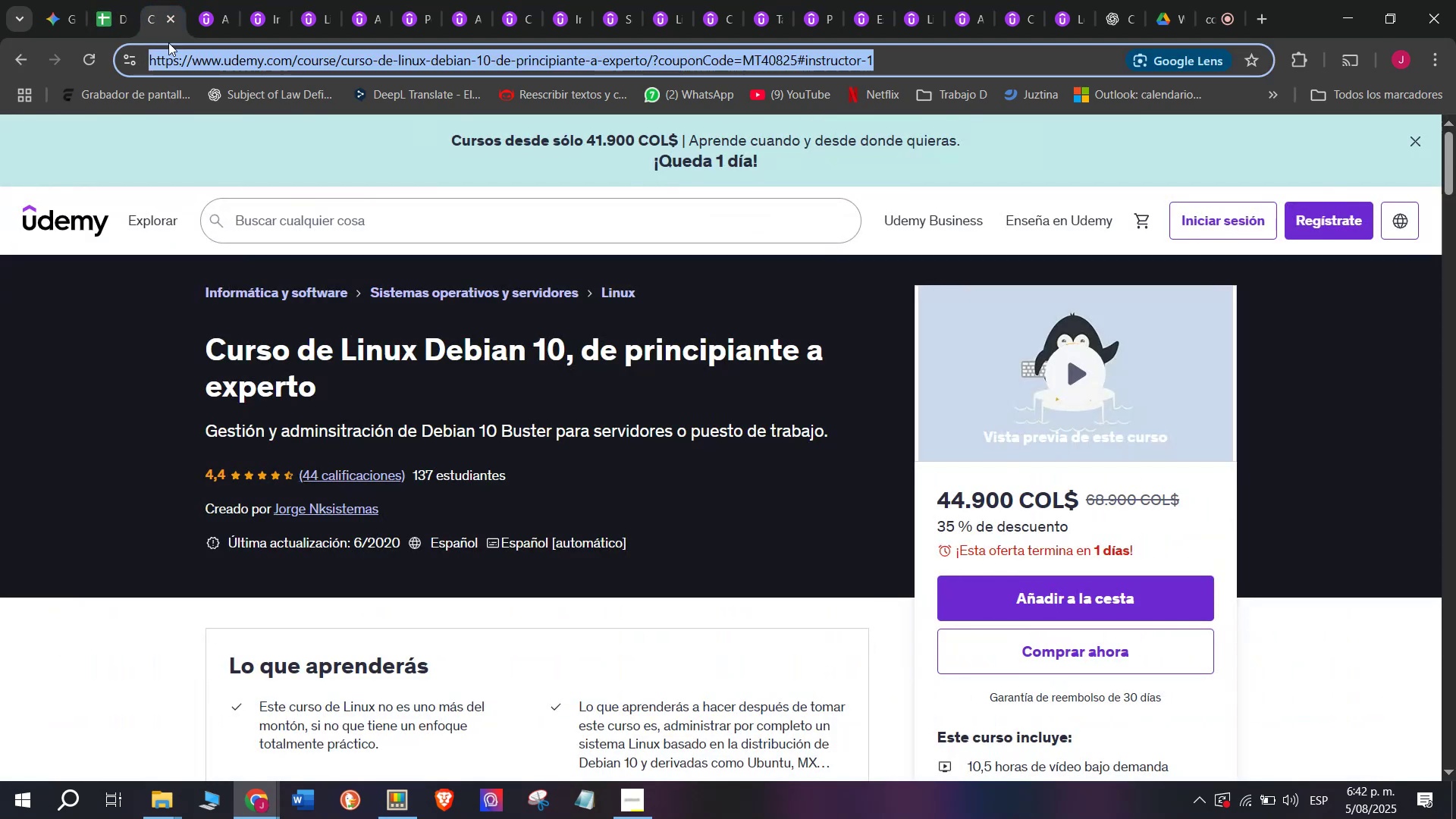 
key(Break)
 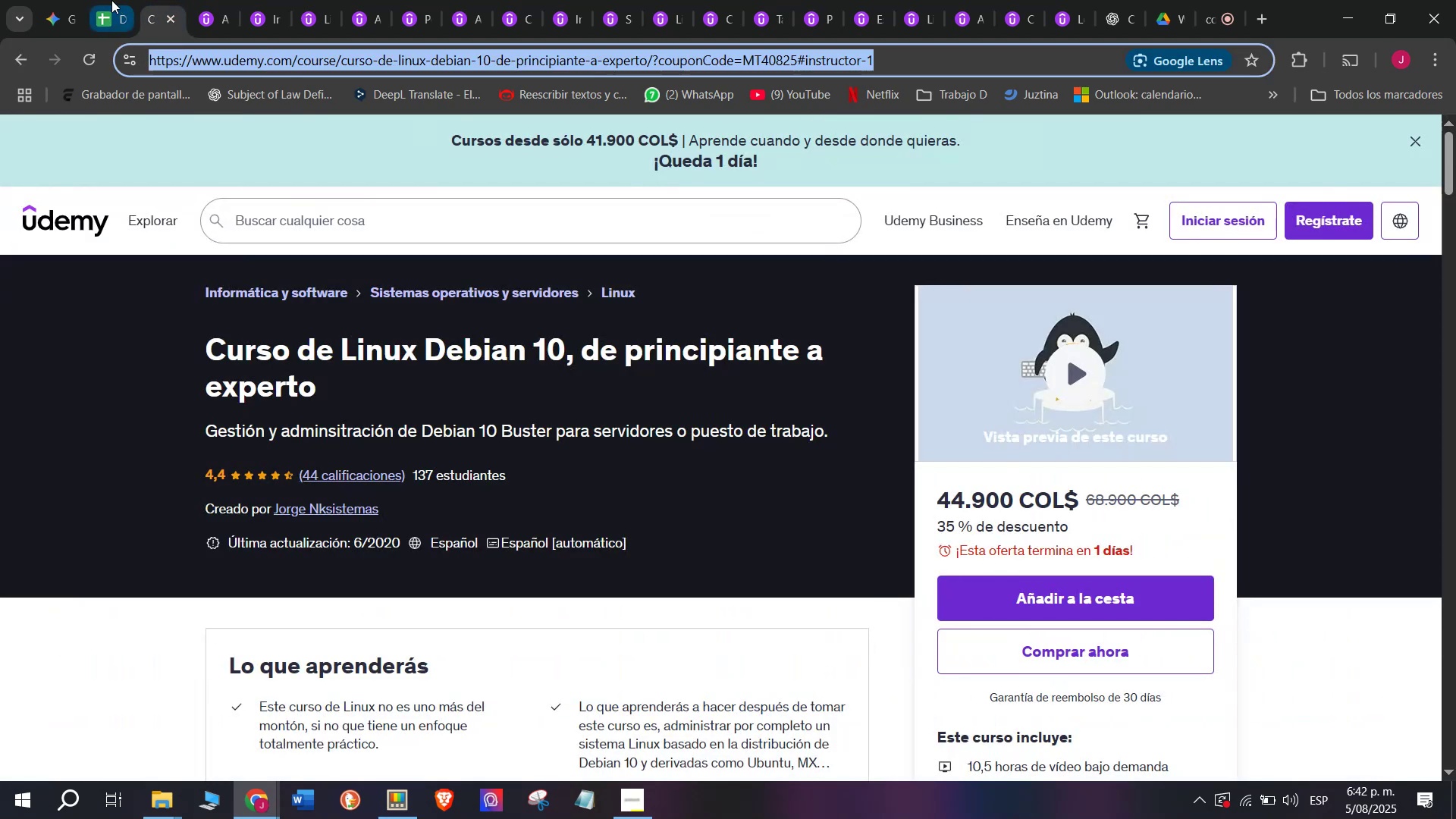 
key(Control+C)
 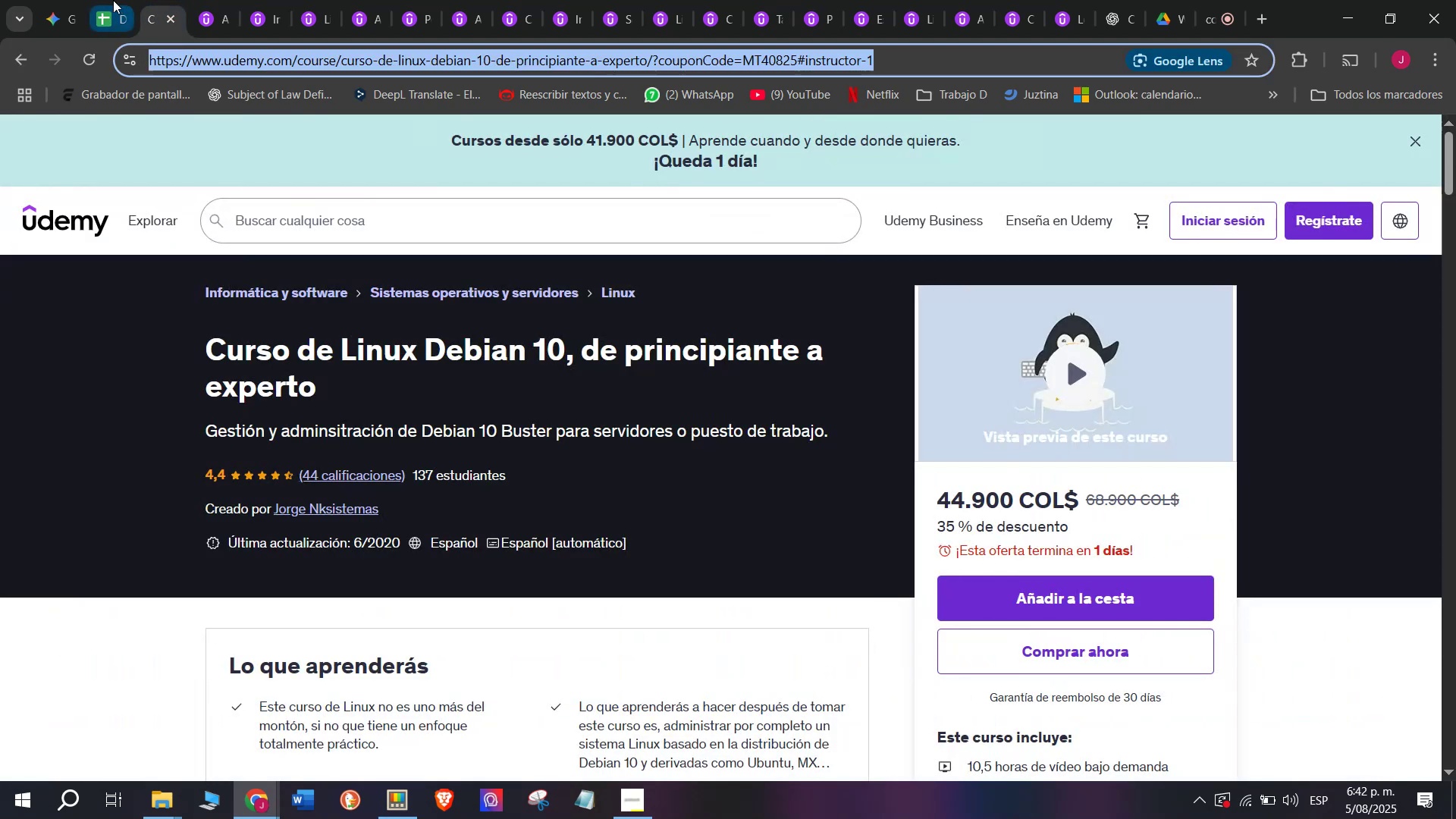 
left_click([111, 0])
 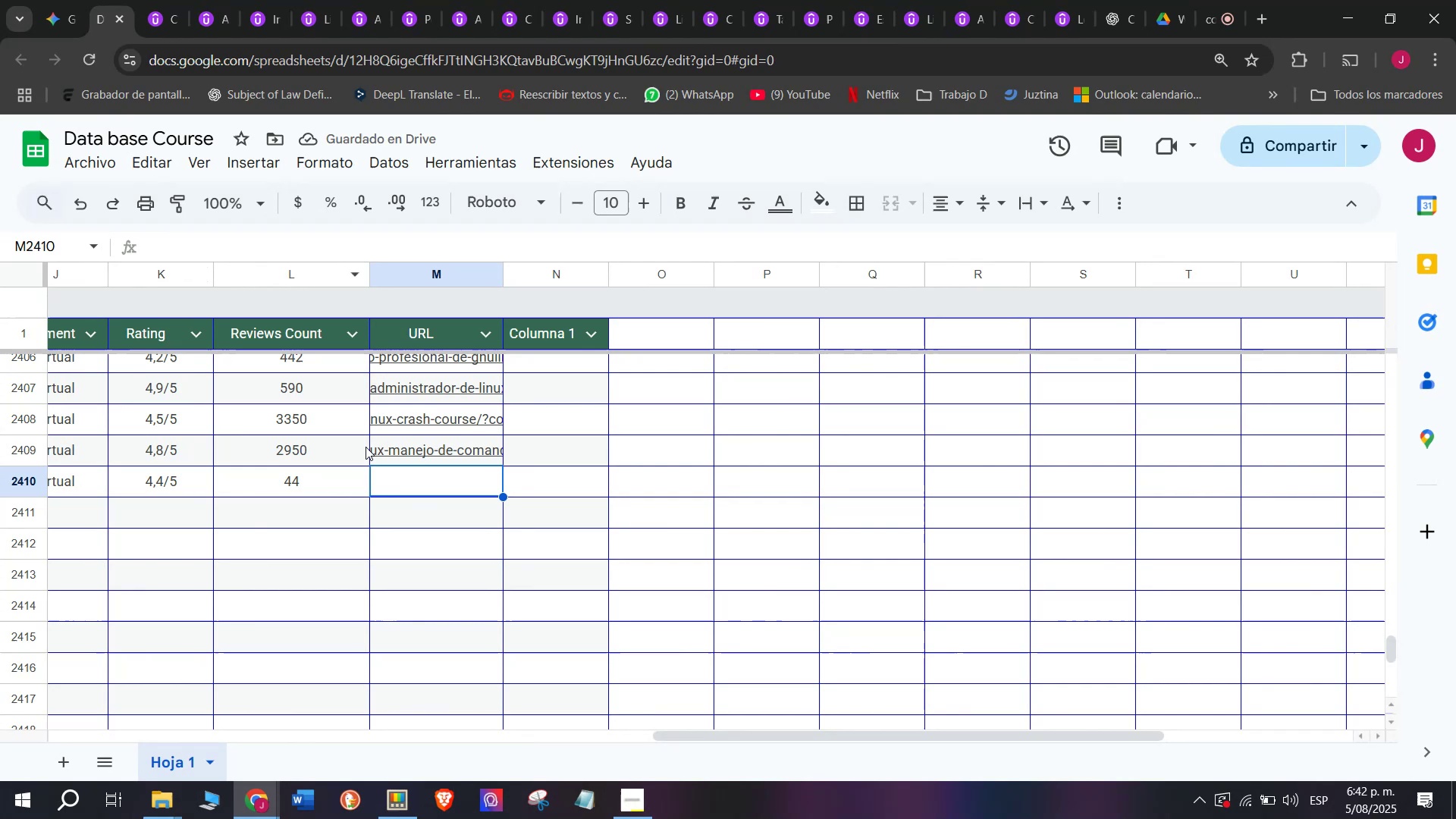 
key(Control+ControlLeft)
 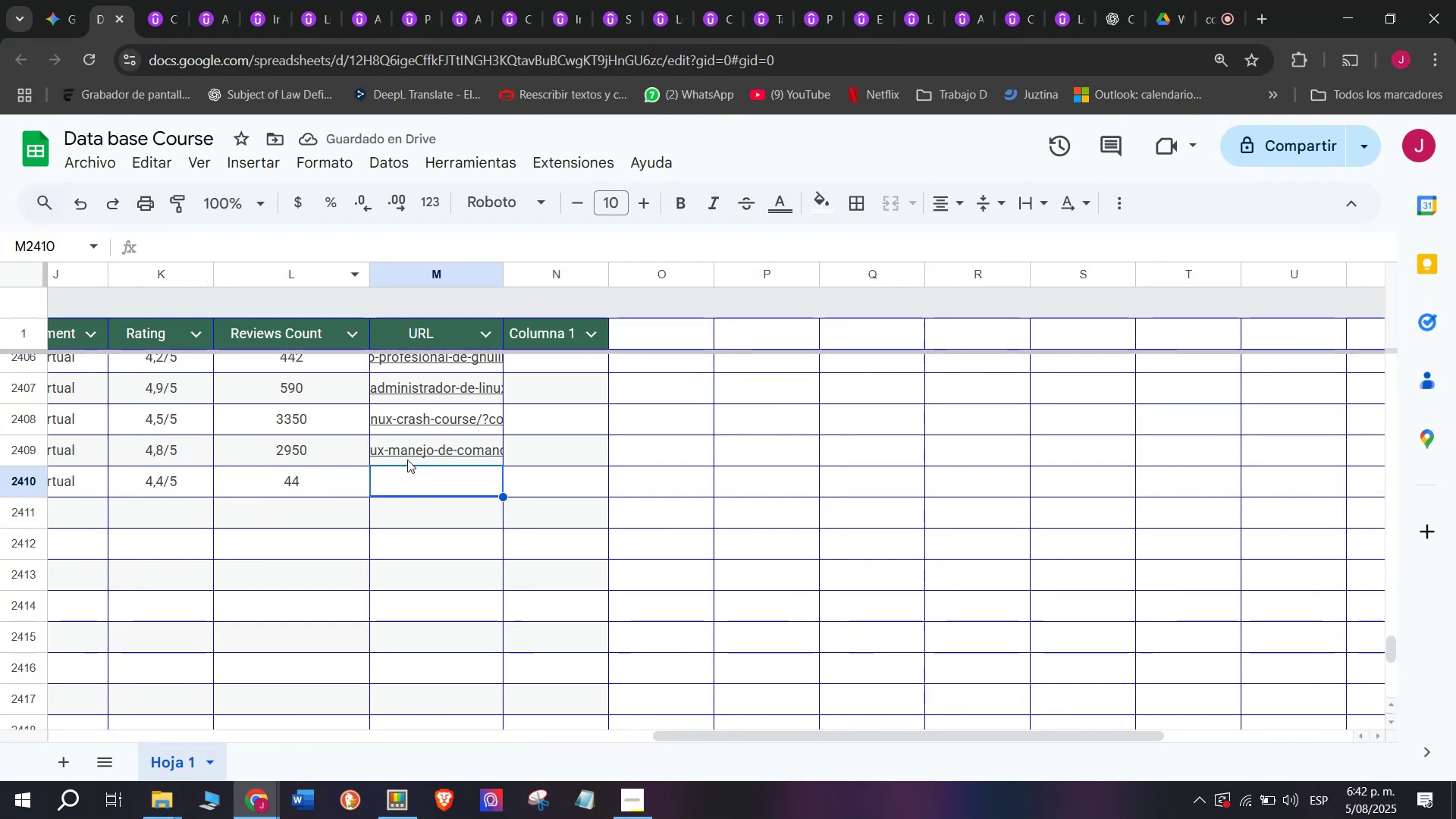 
key(Z)
 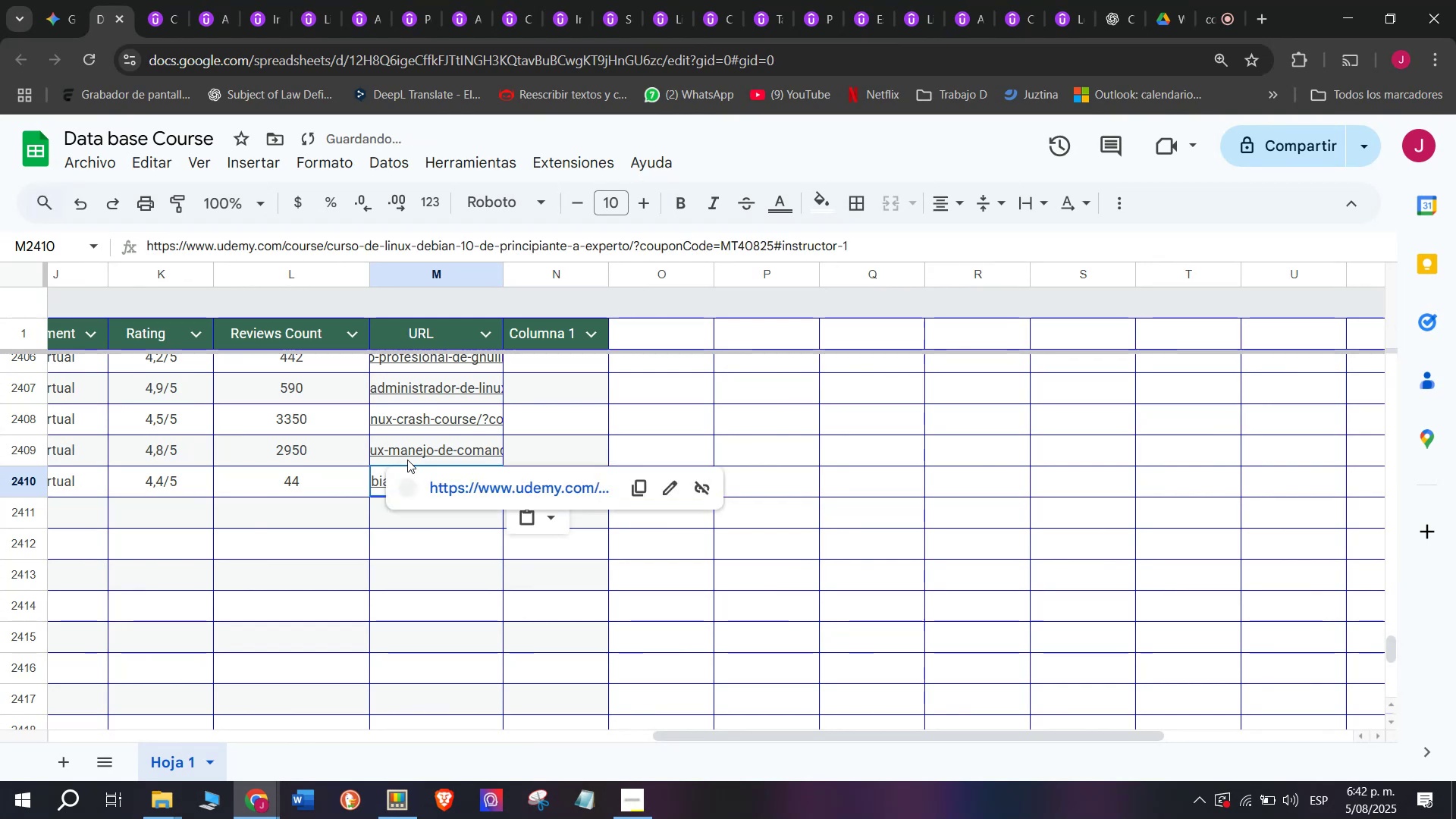 
key(Control+V)
 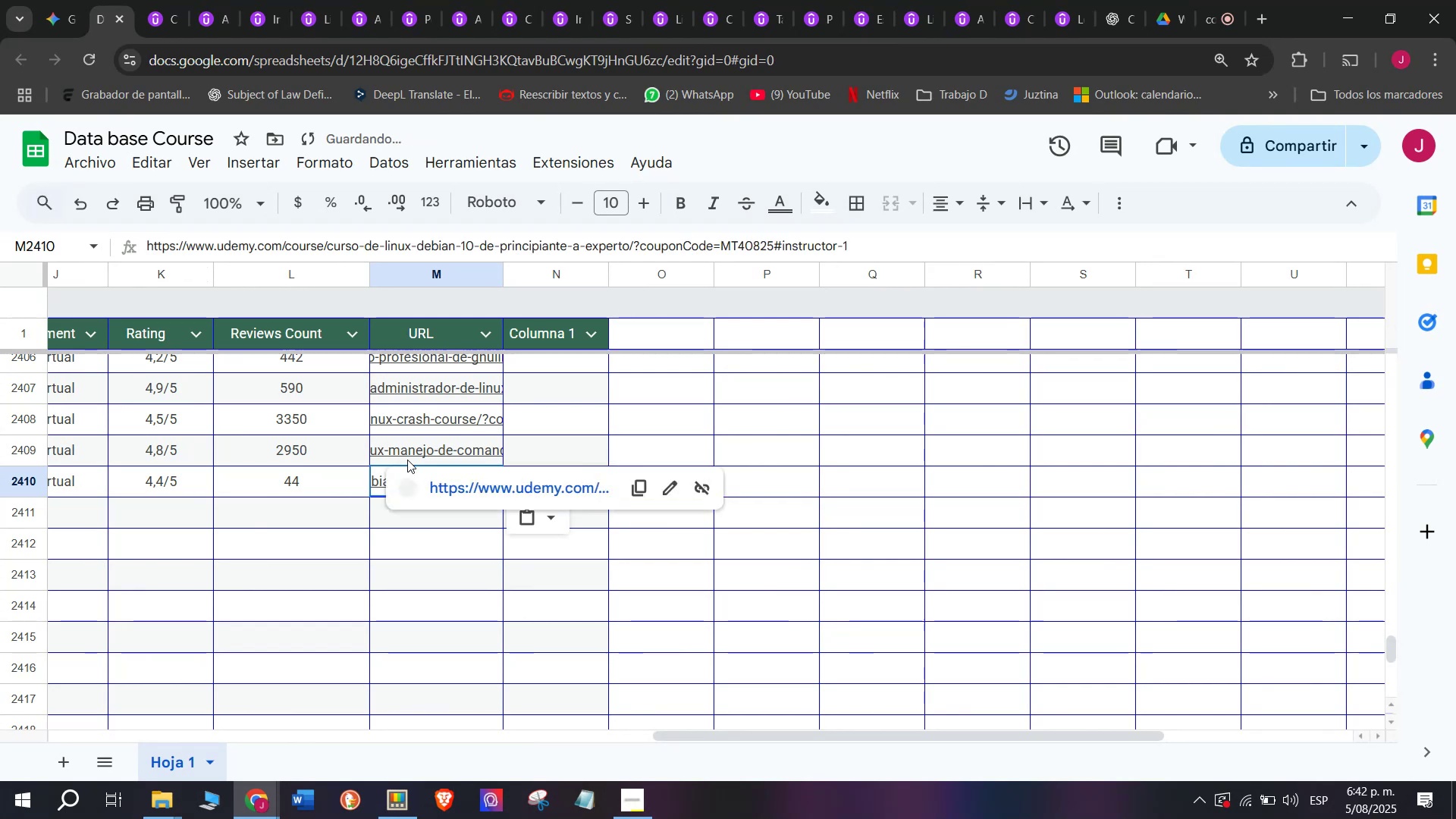 
scroll: coordinate [92, 513], scroll_direction: up, amount: 7.0
 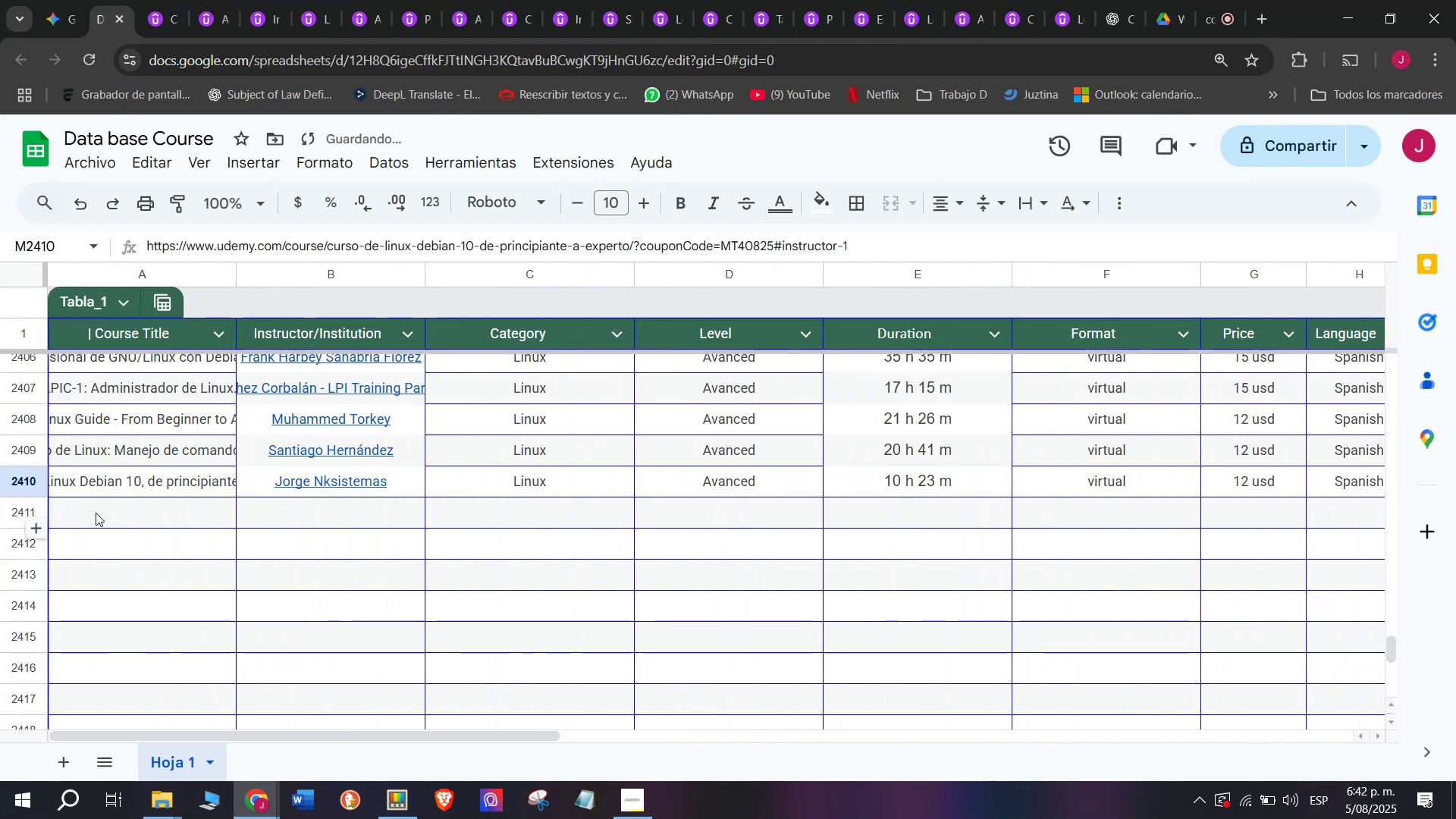 
left_click([96, 513])
 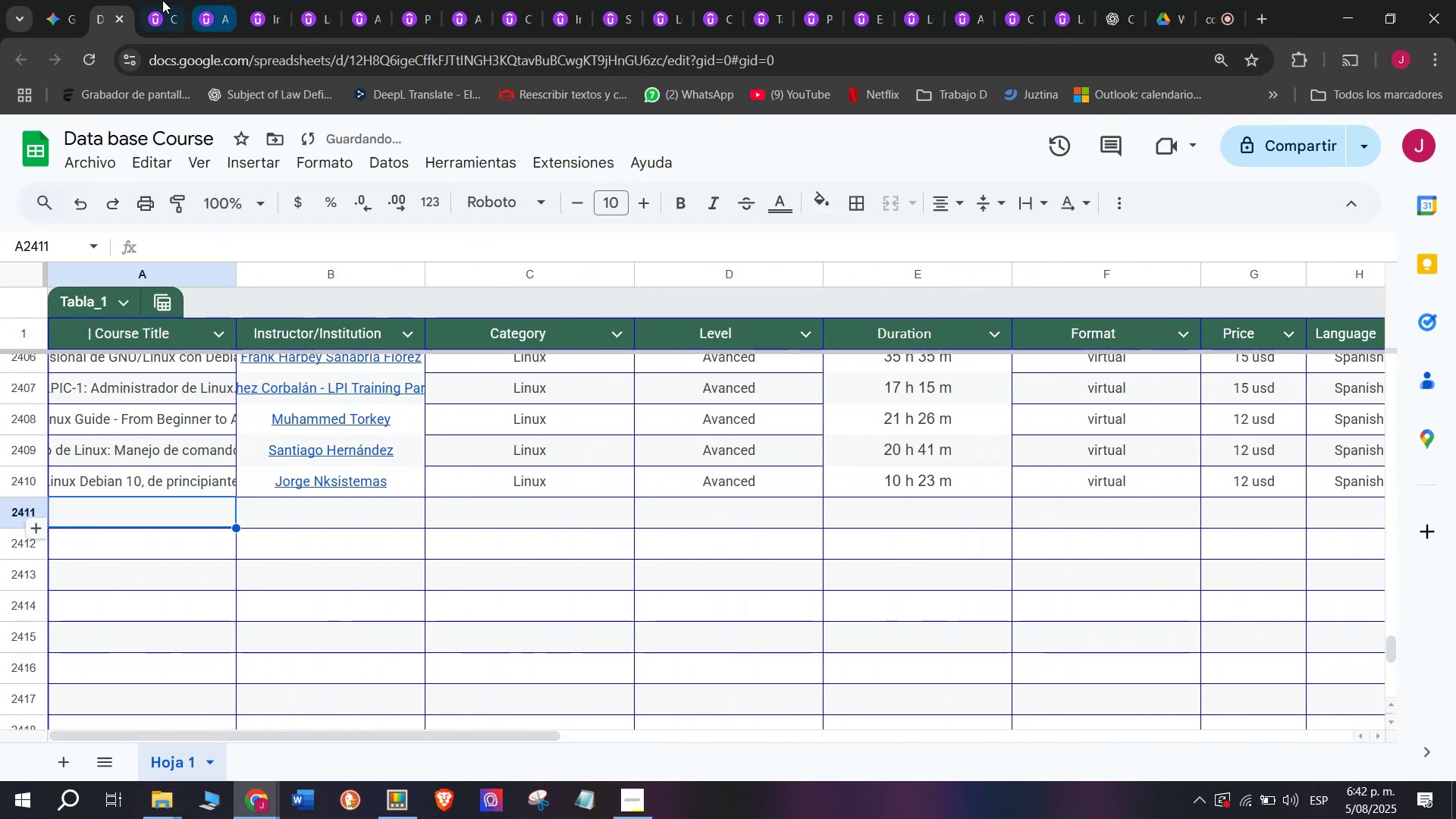 
left_click([151, 0])
 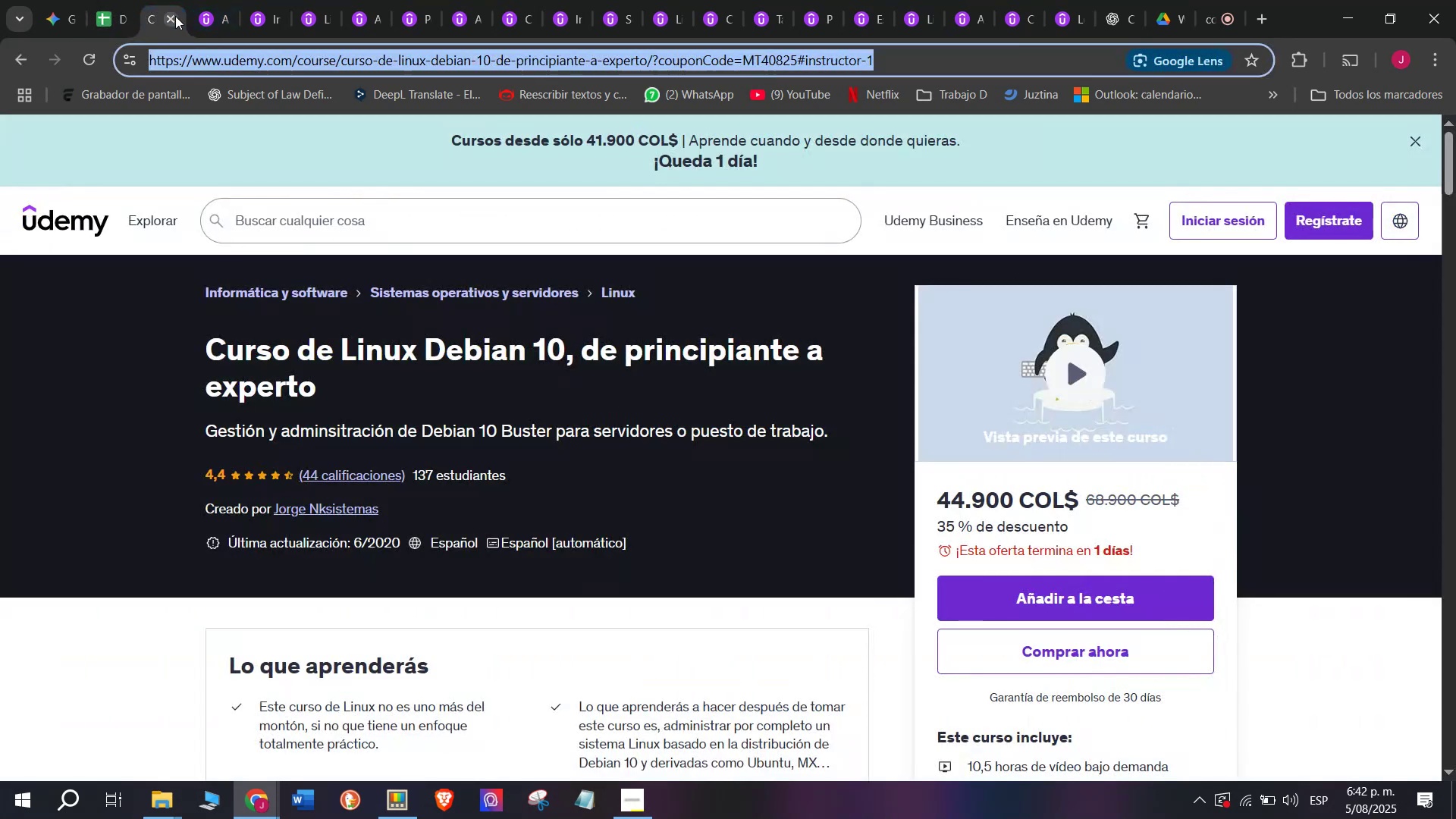 
left_click([175, 16])
 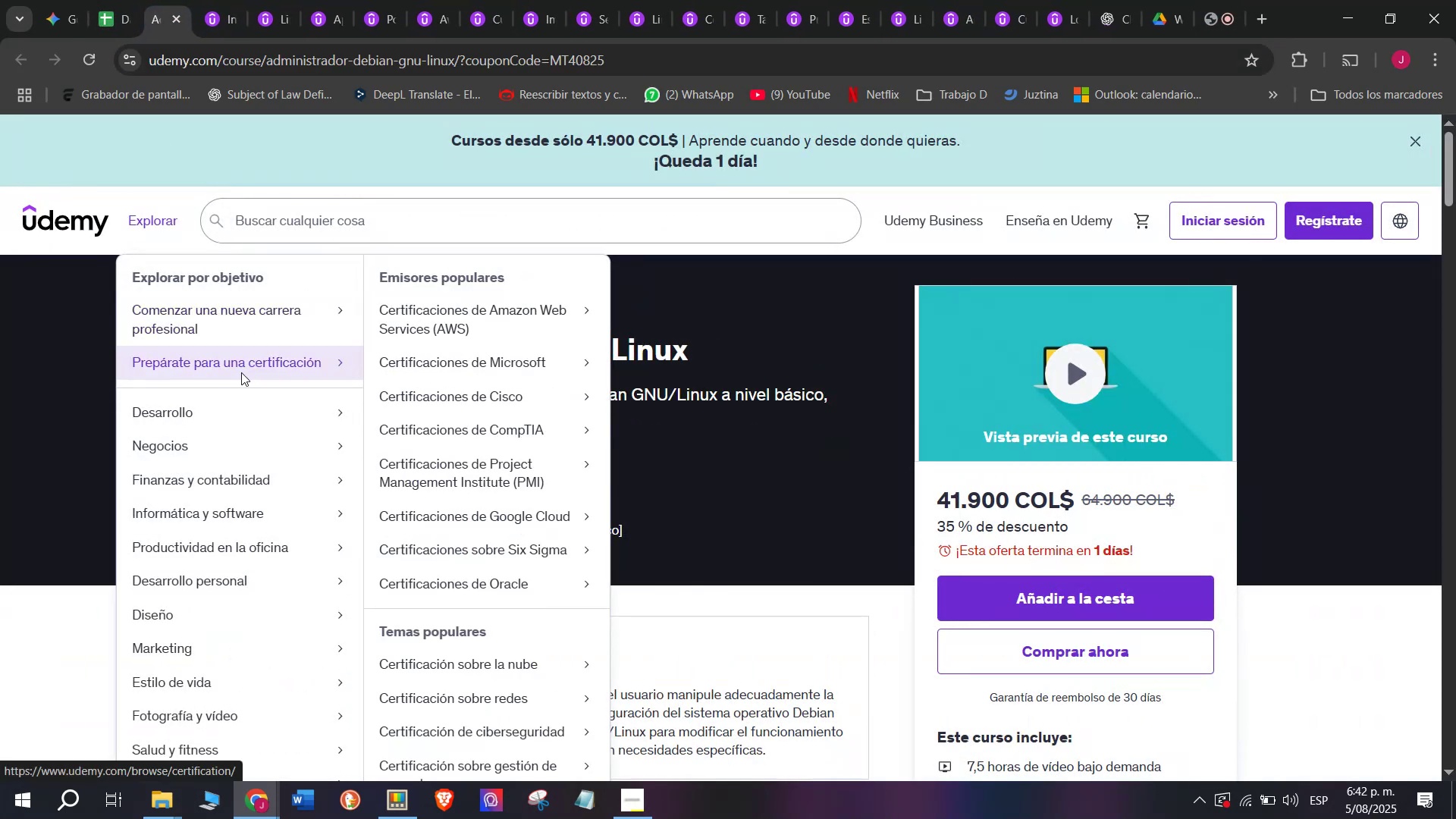 
mouse_move([194, 494])
 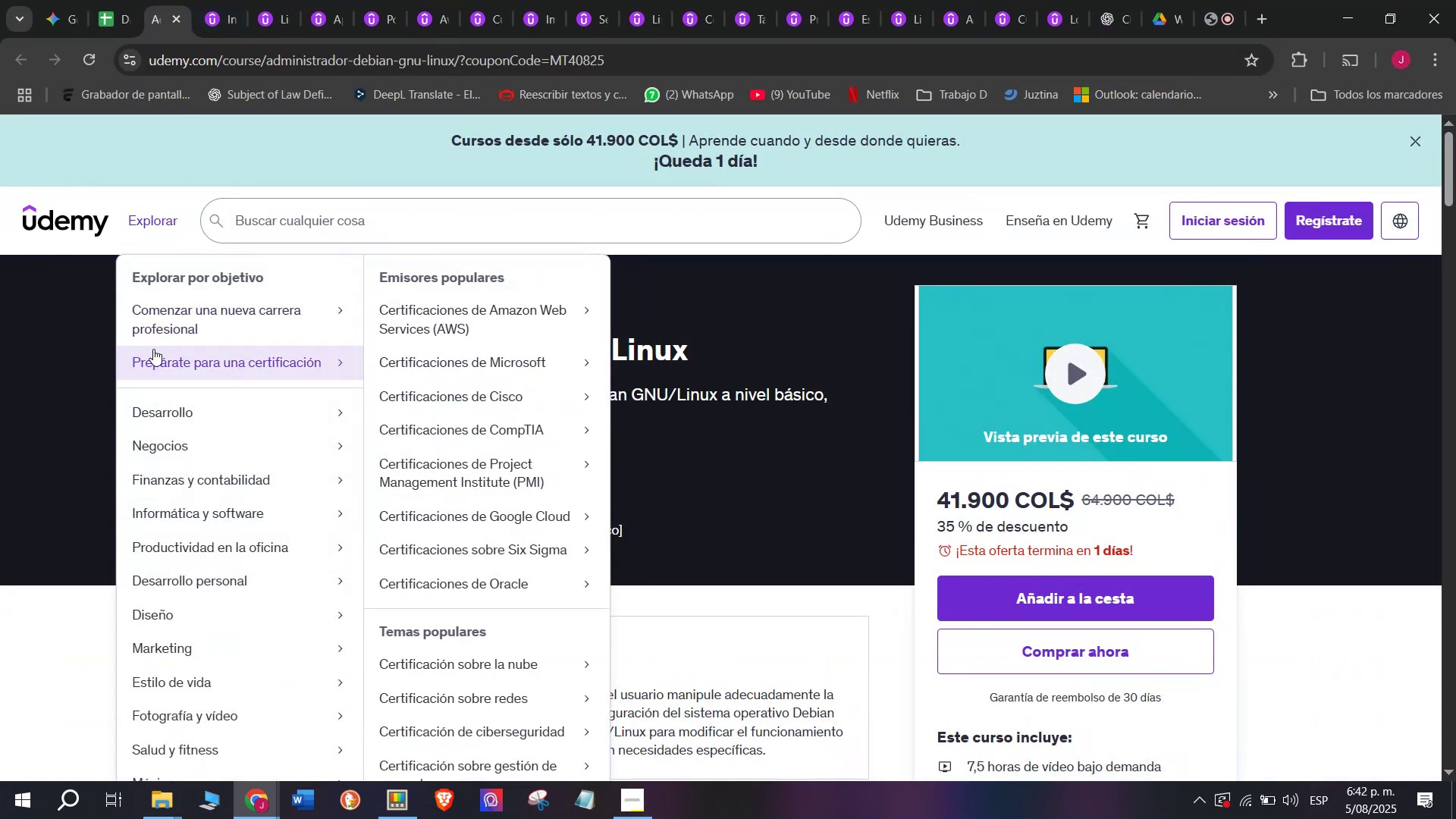 
left_click_drag(start_coordinate=[123, 331], to_coordinate=[698, 322])
 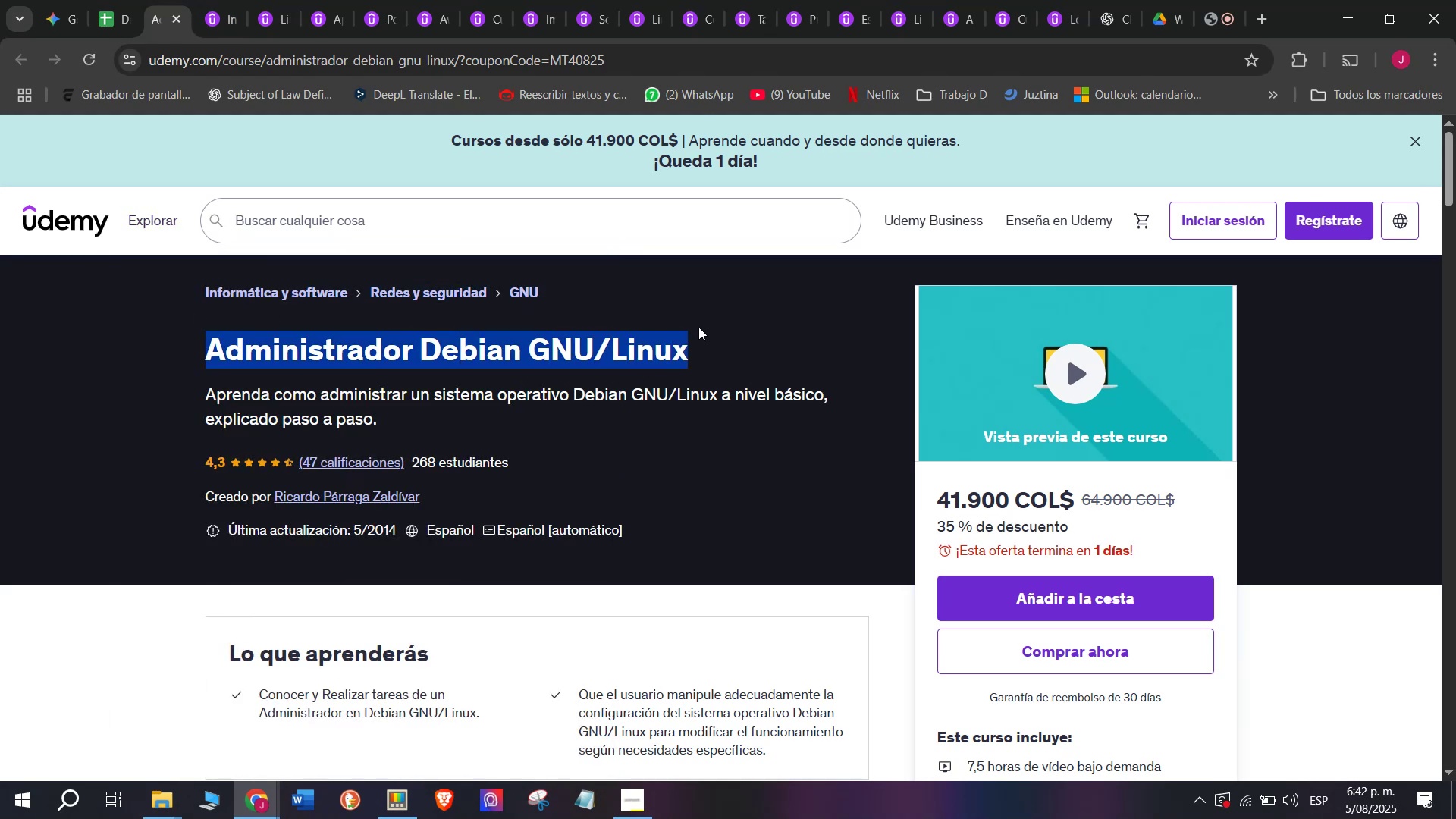 
key(Control+ControlLeft)
 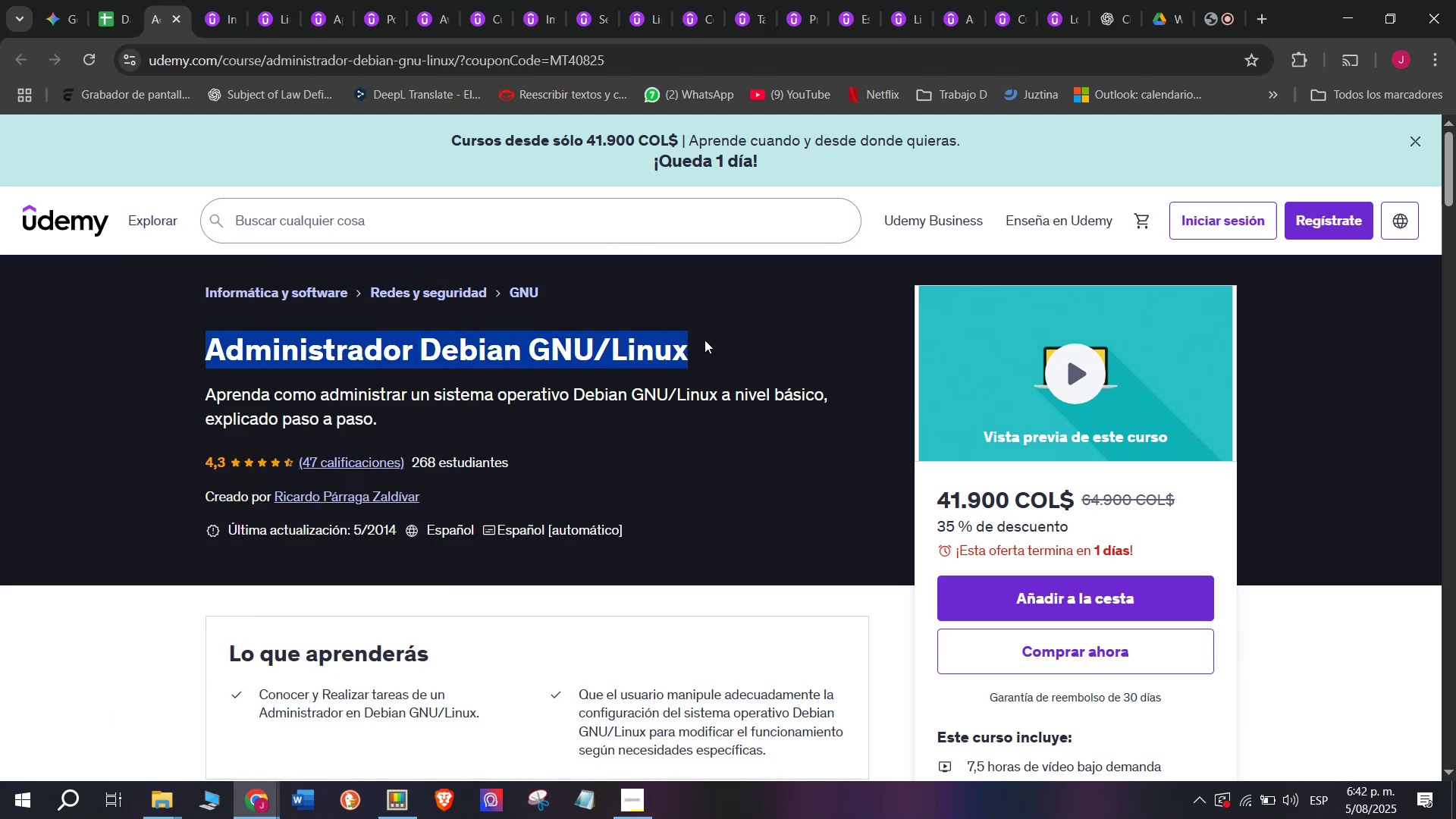 
key(Break)
 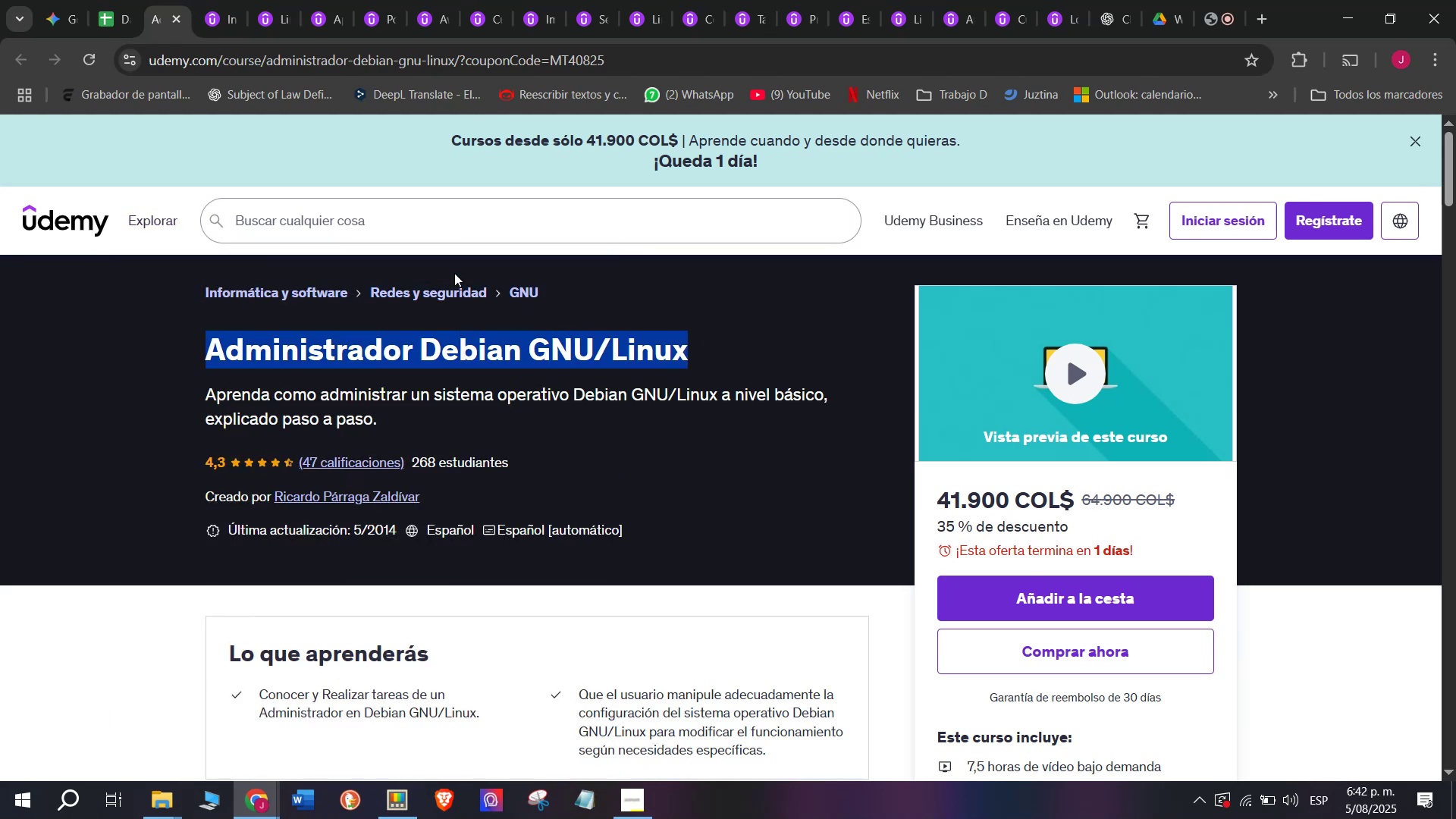 
key(Control+C)
 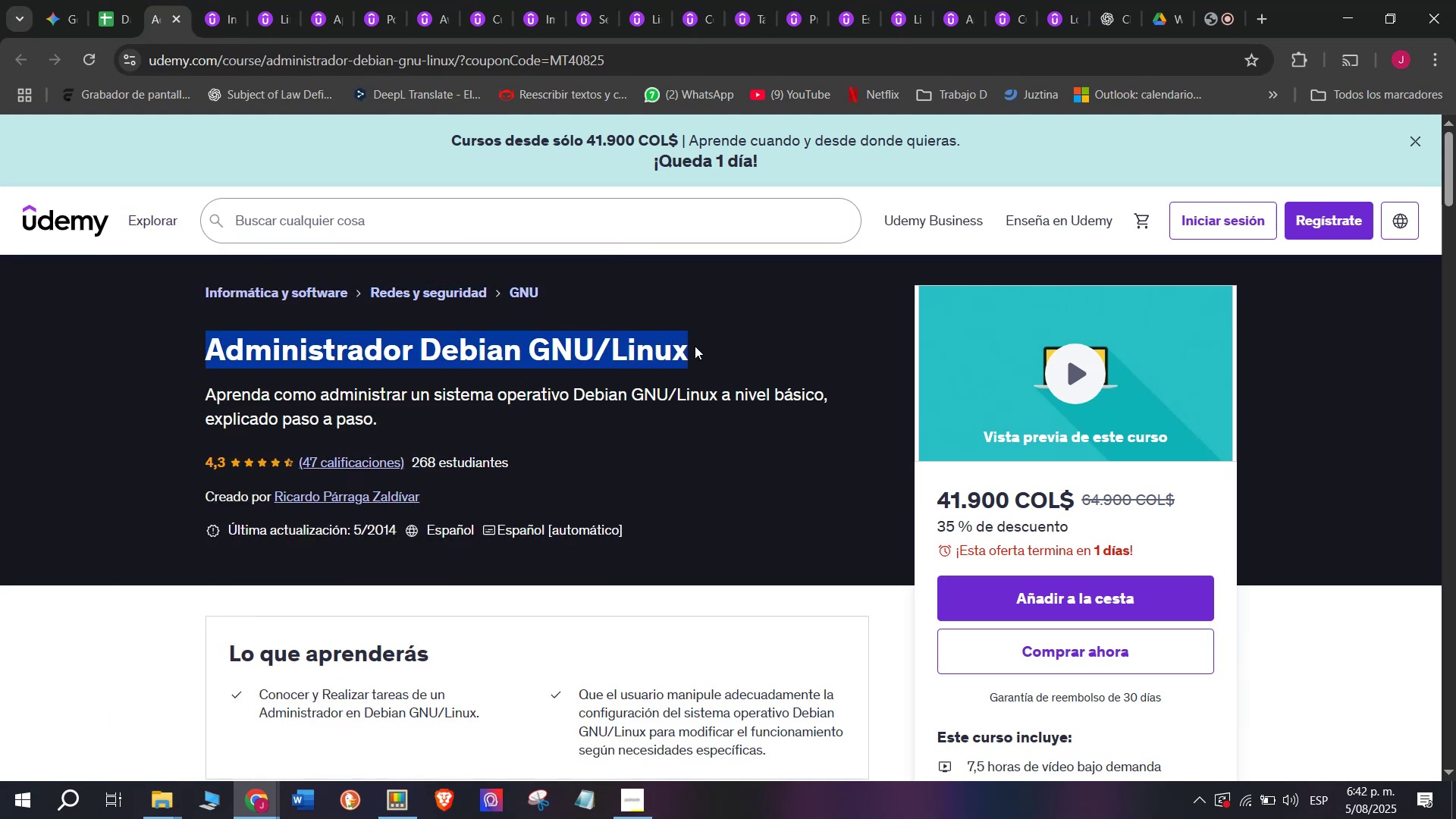 
key(Break)
 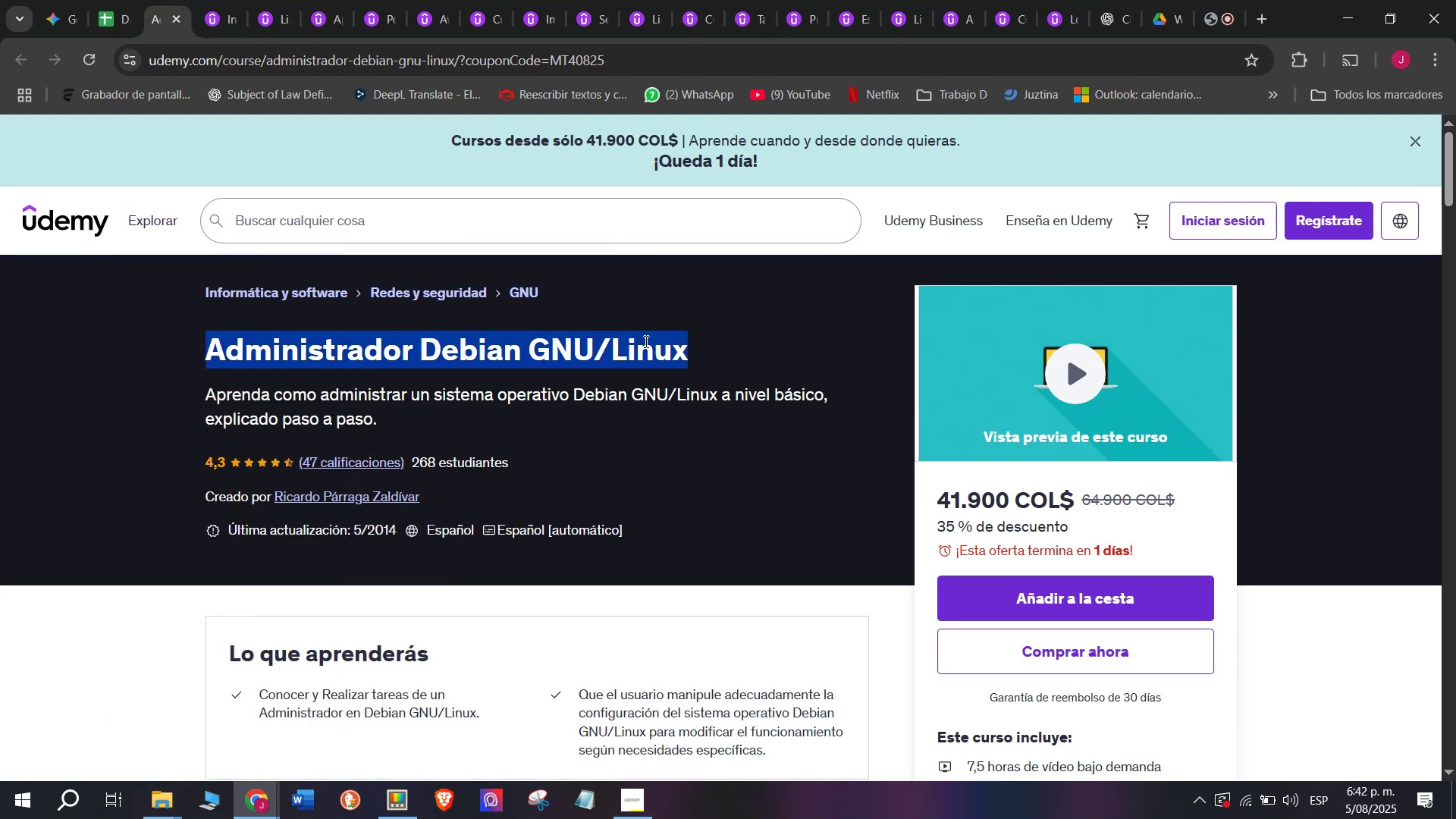 
key(Control+ControlLeft)
 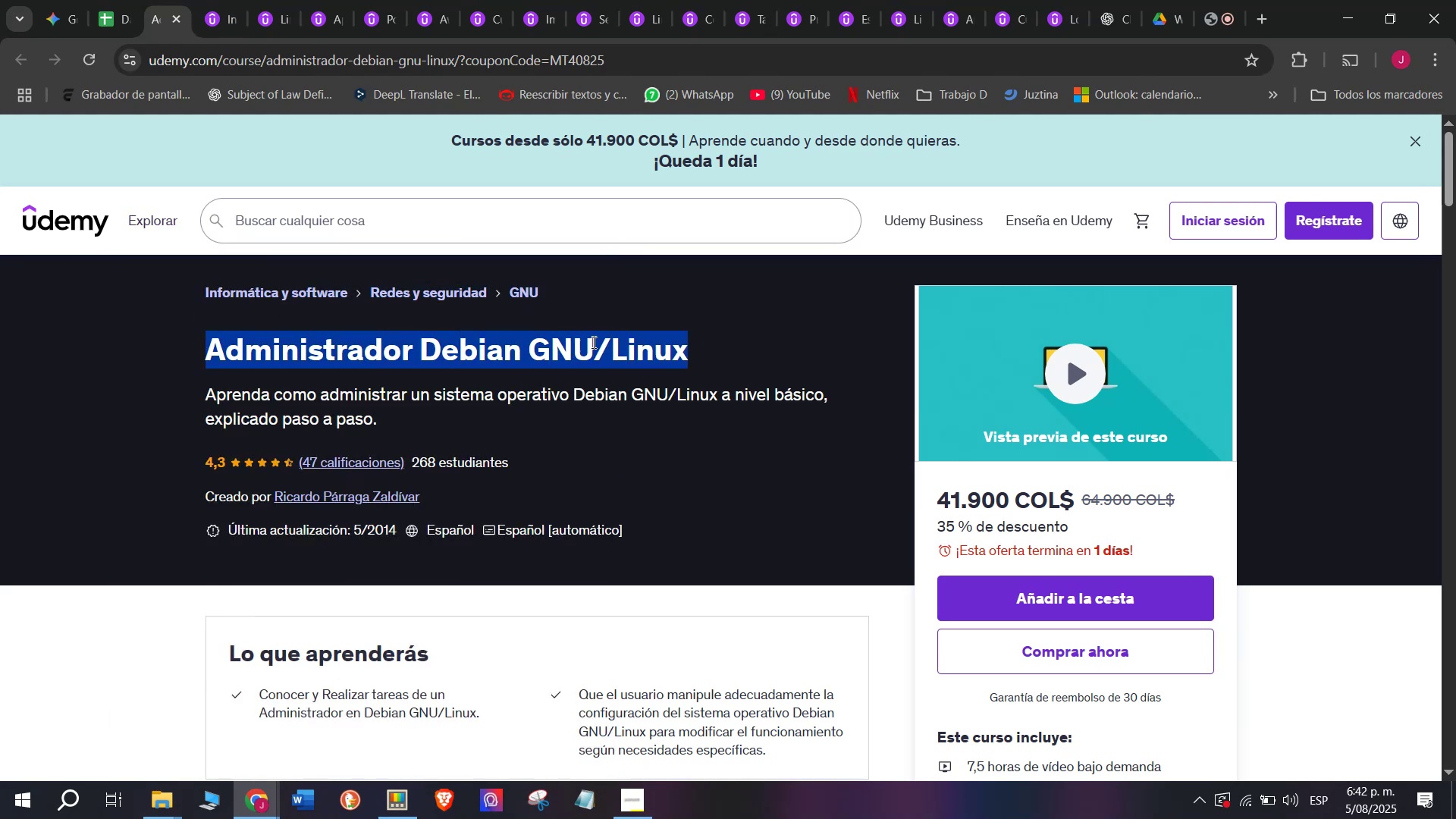 
key(Control+C)
 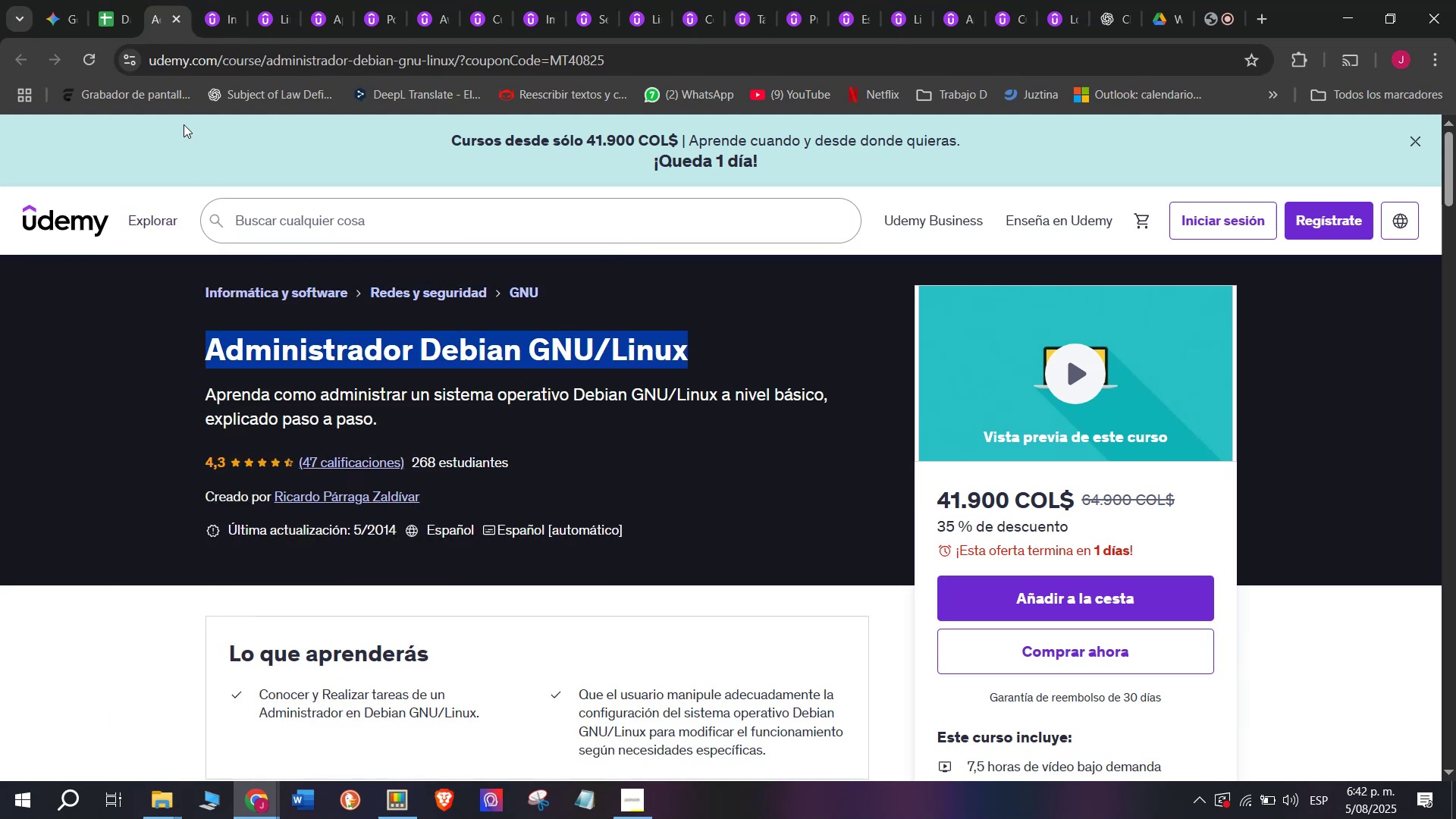 
left_click([108, 0])
 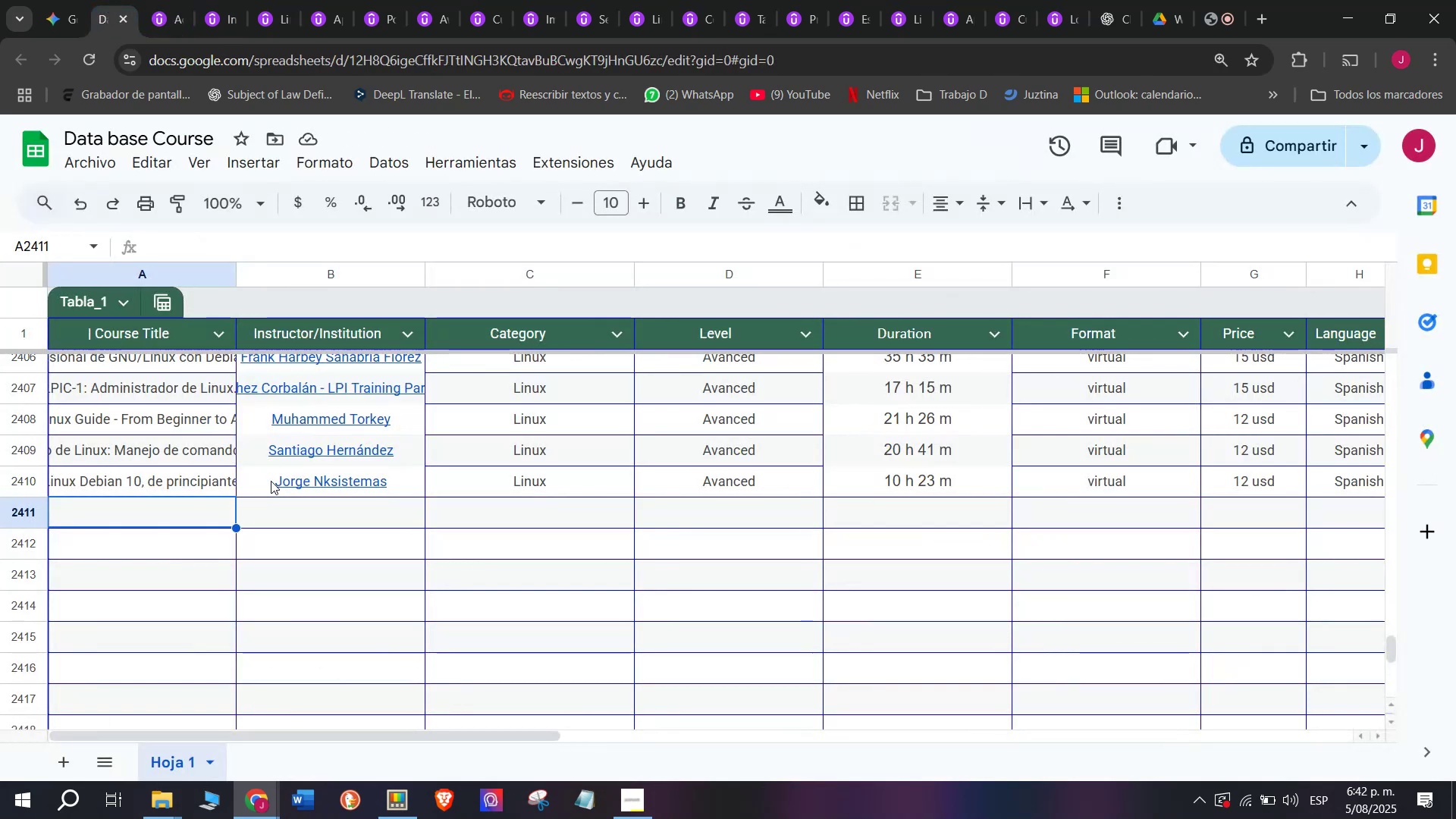 
key(Z)
 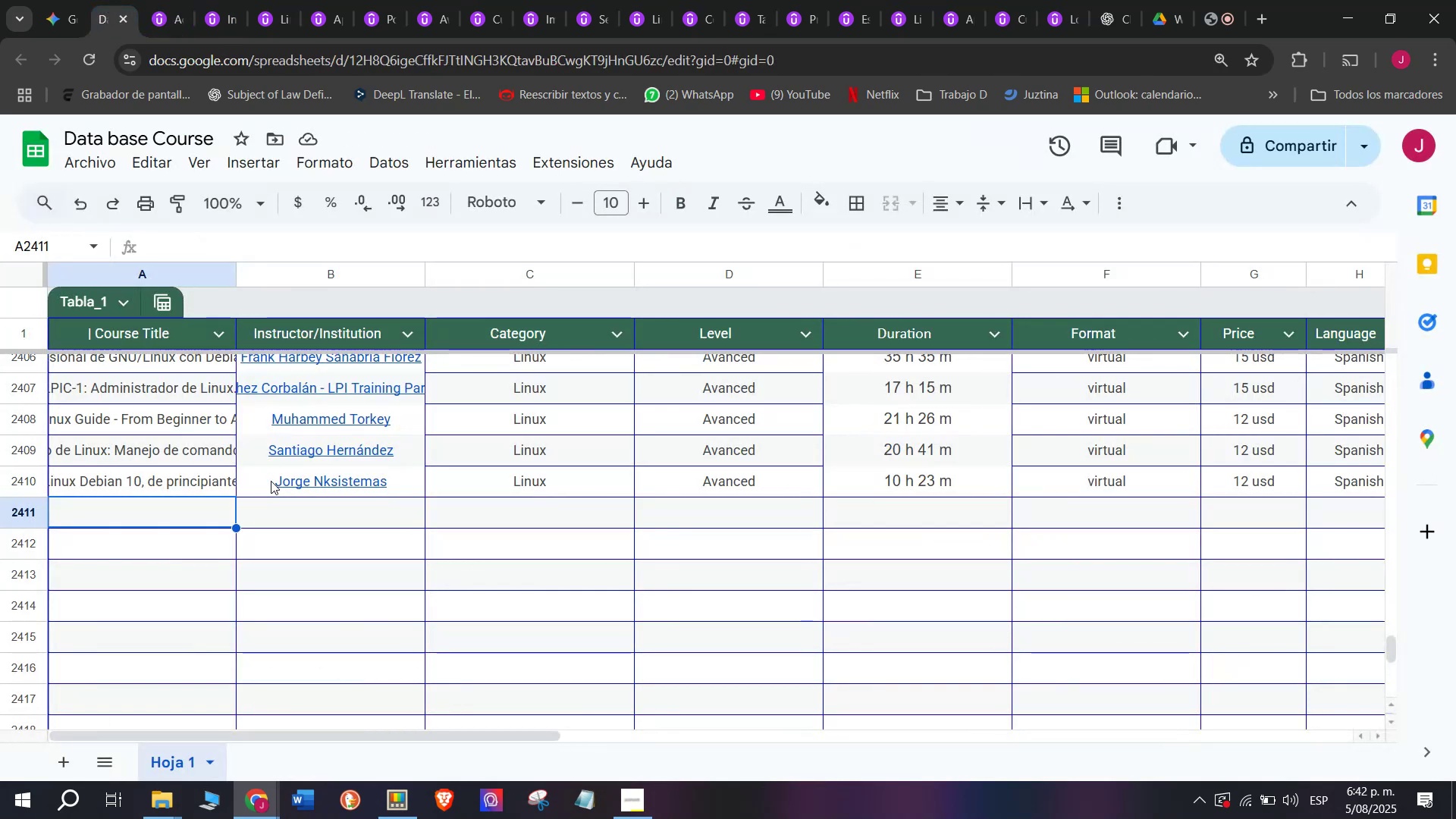 
key(Control+ControlLeft)
 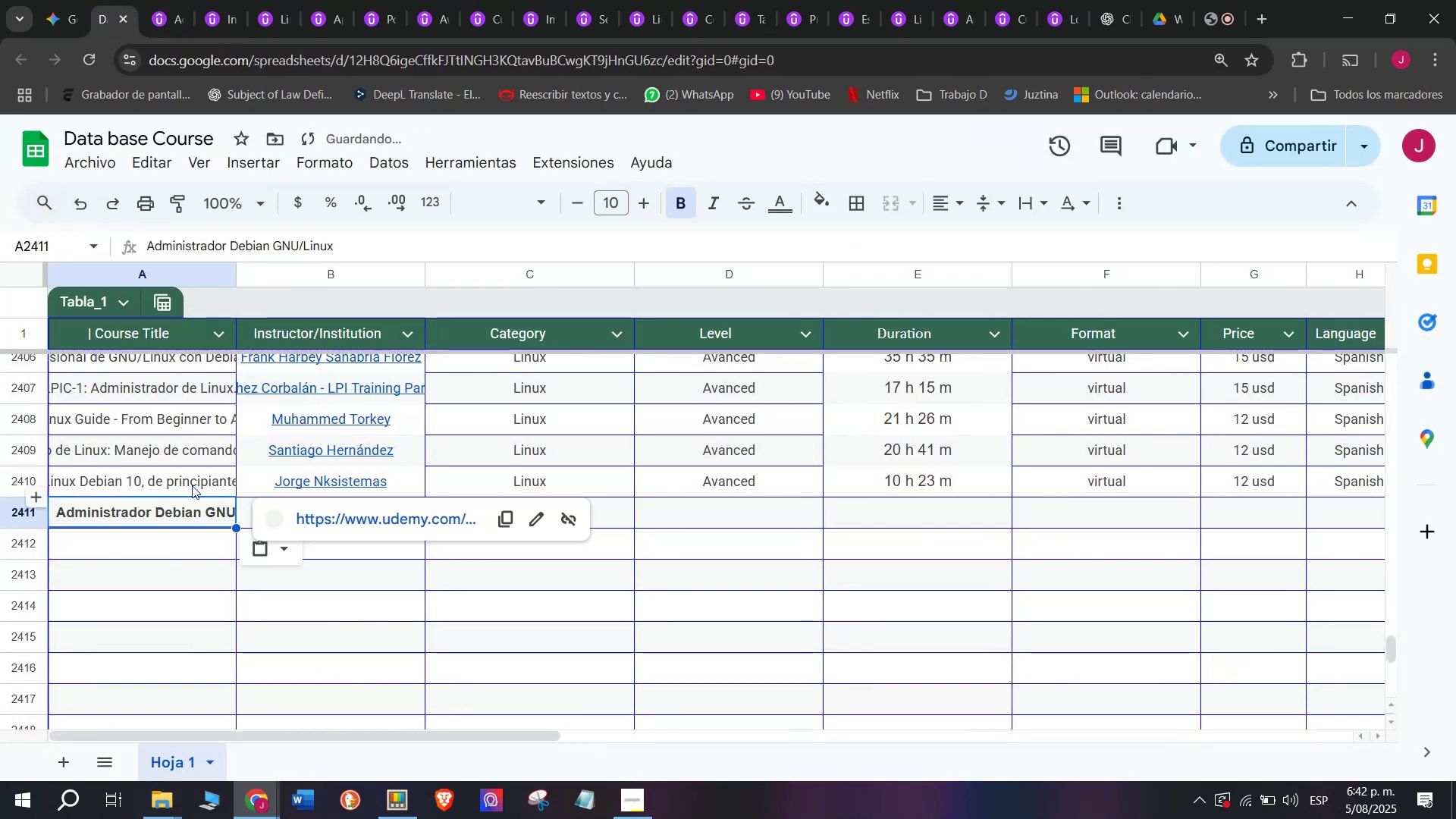 
key(Control+V)
 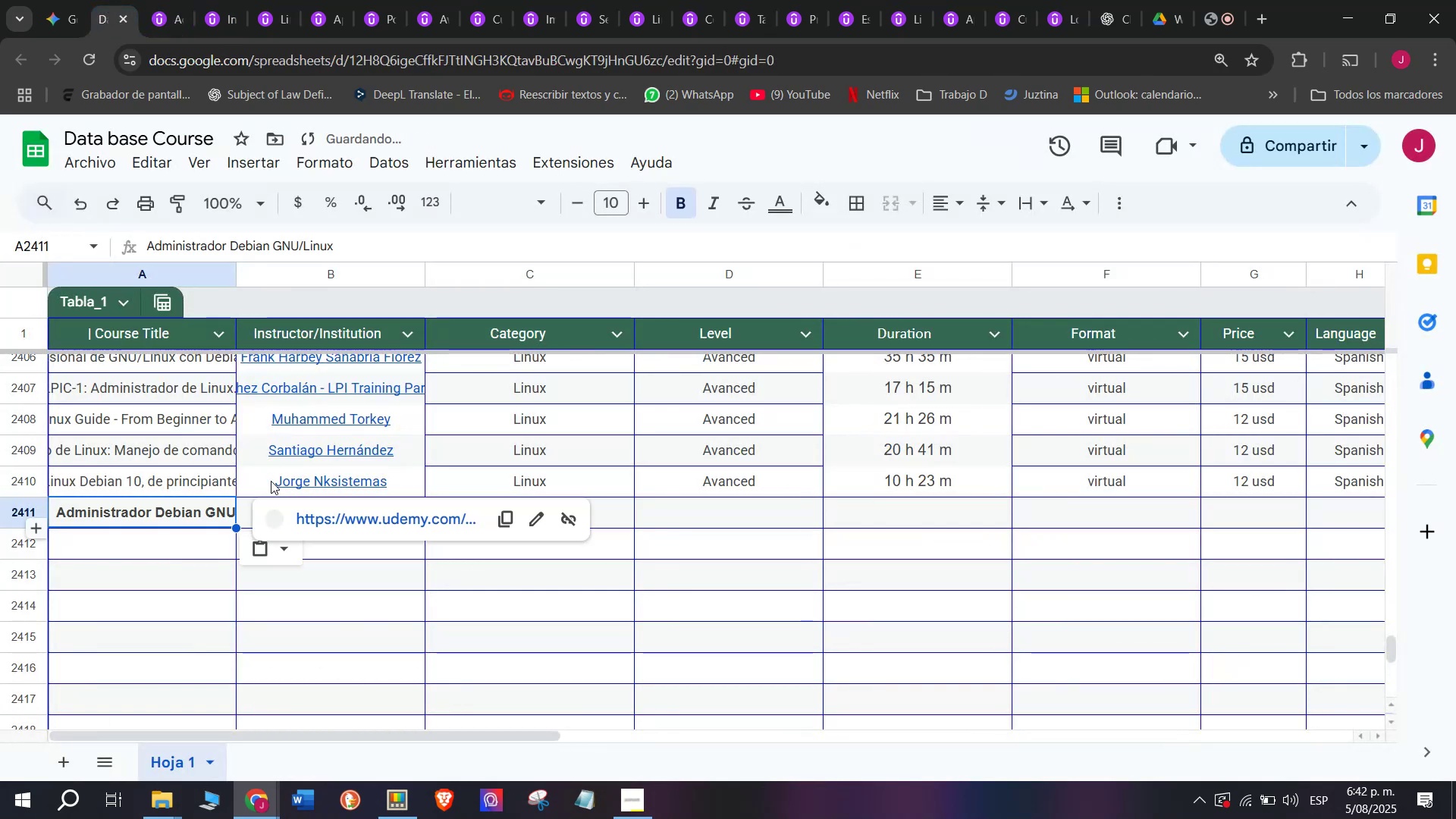 
key(Shift+ShiftLeft)
 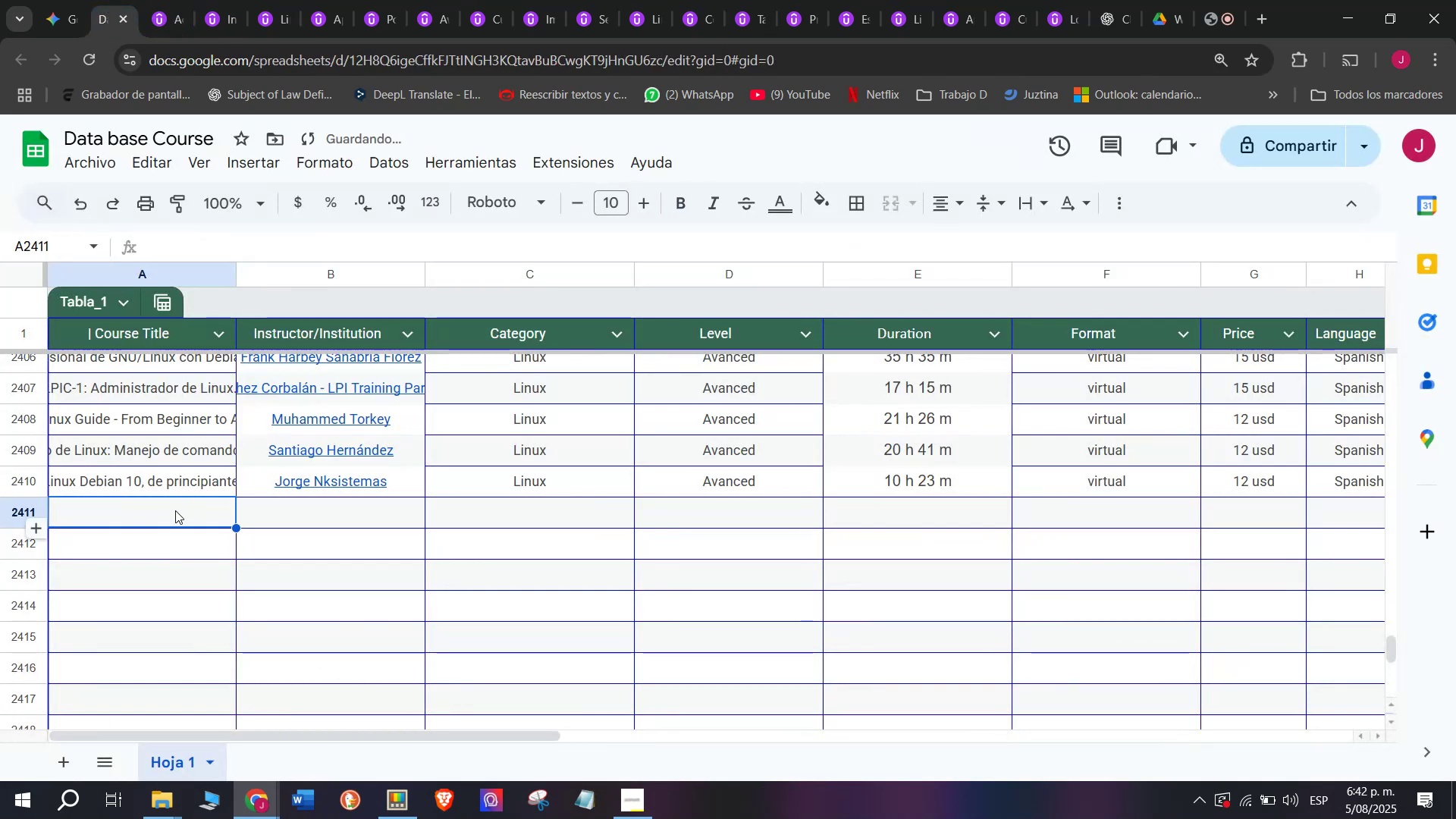 
key(Control+Shift+ControlLeft)
 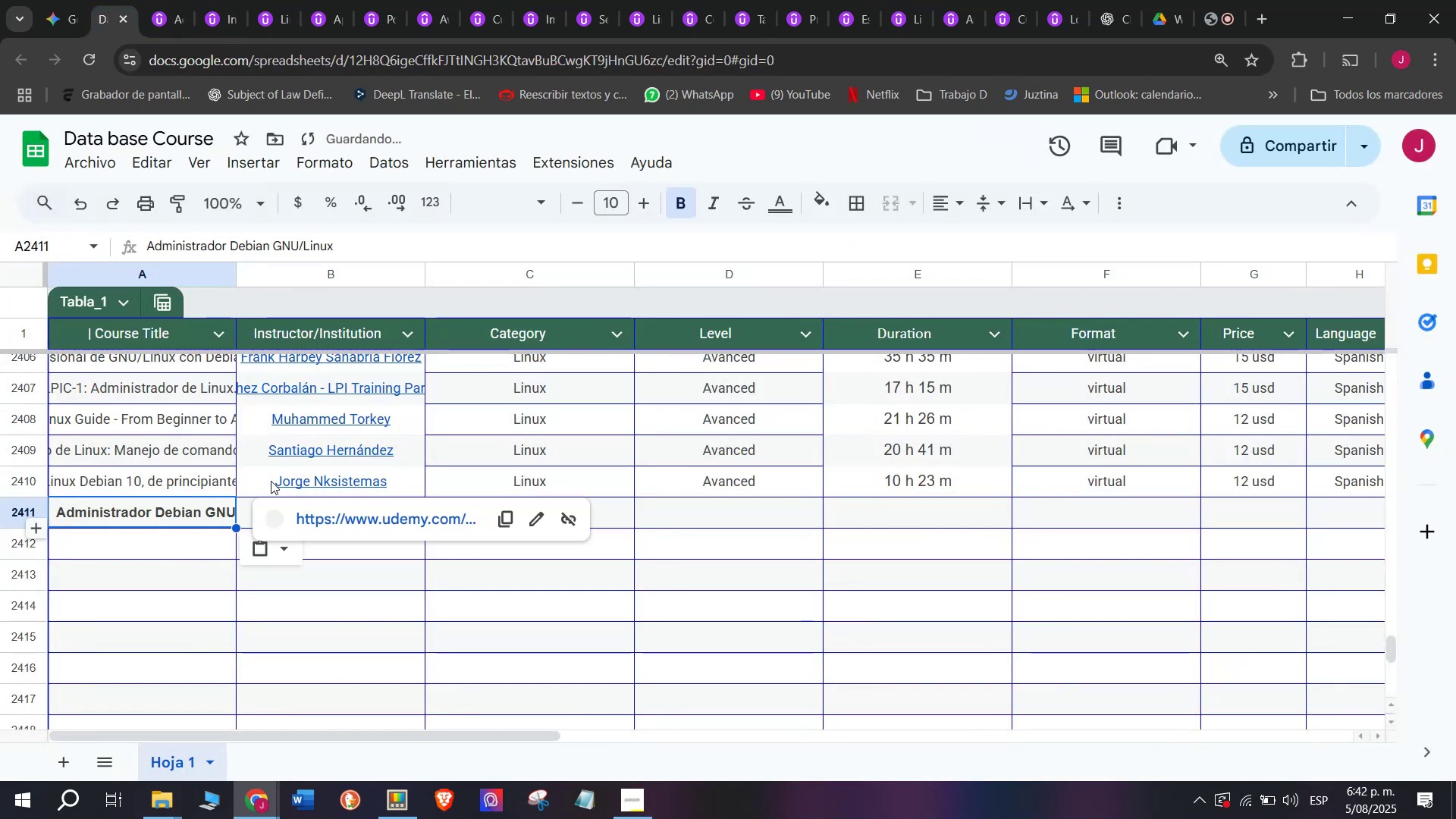 
key(Control+Shift+Z)
 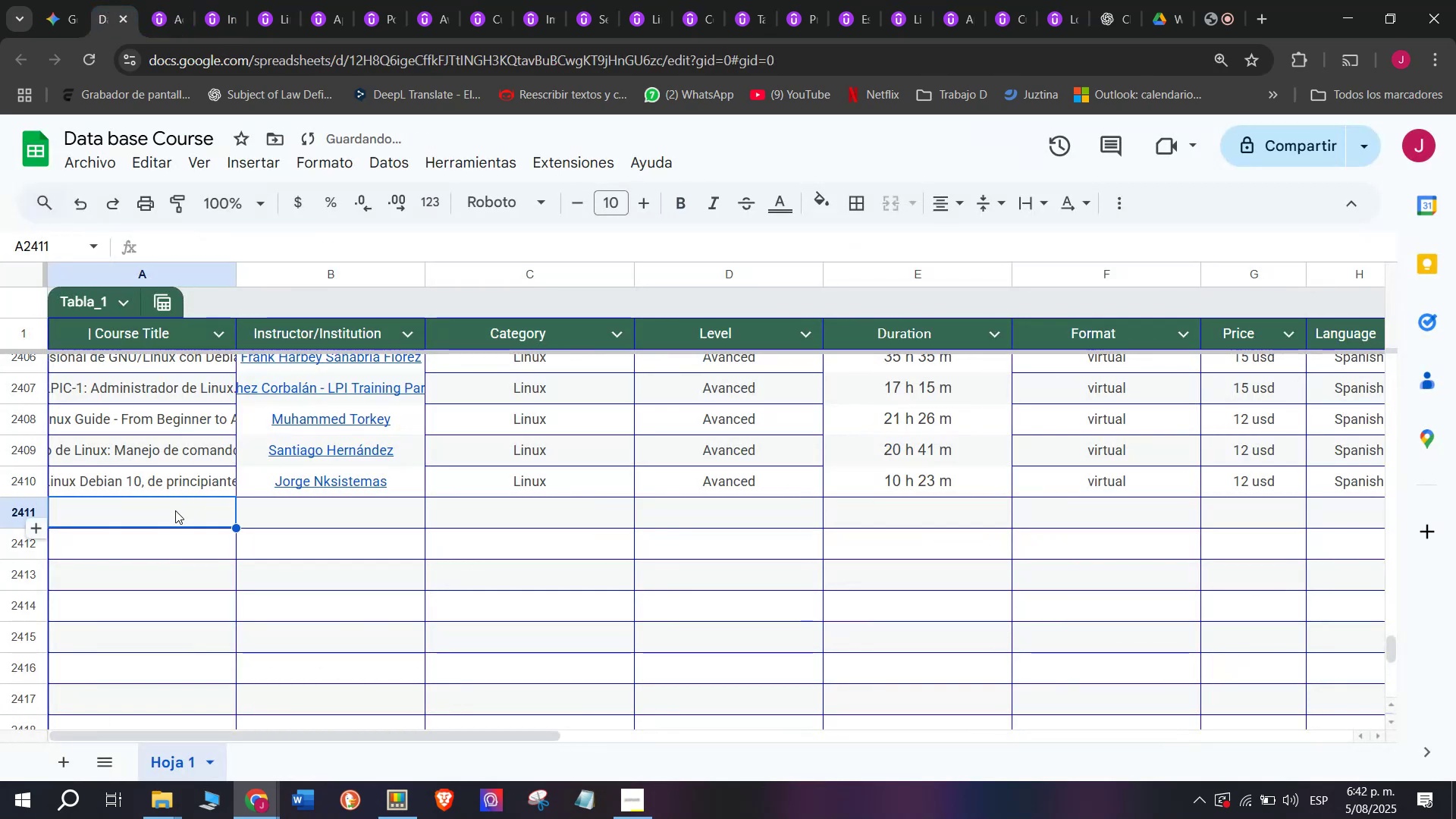 
double_click([175, 510])
 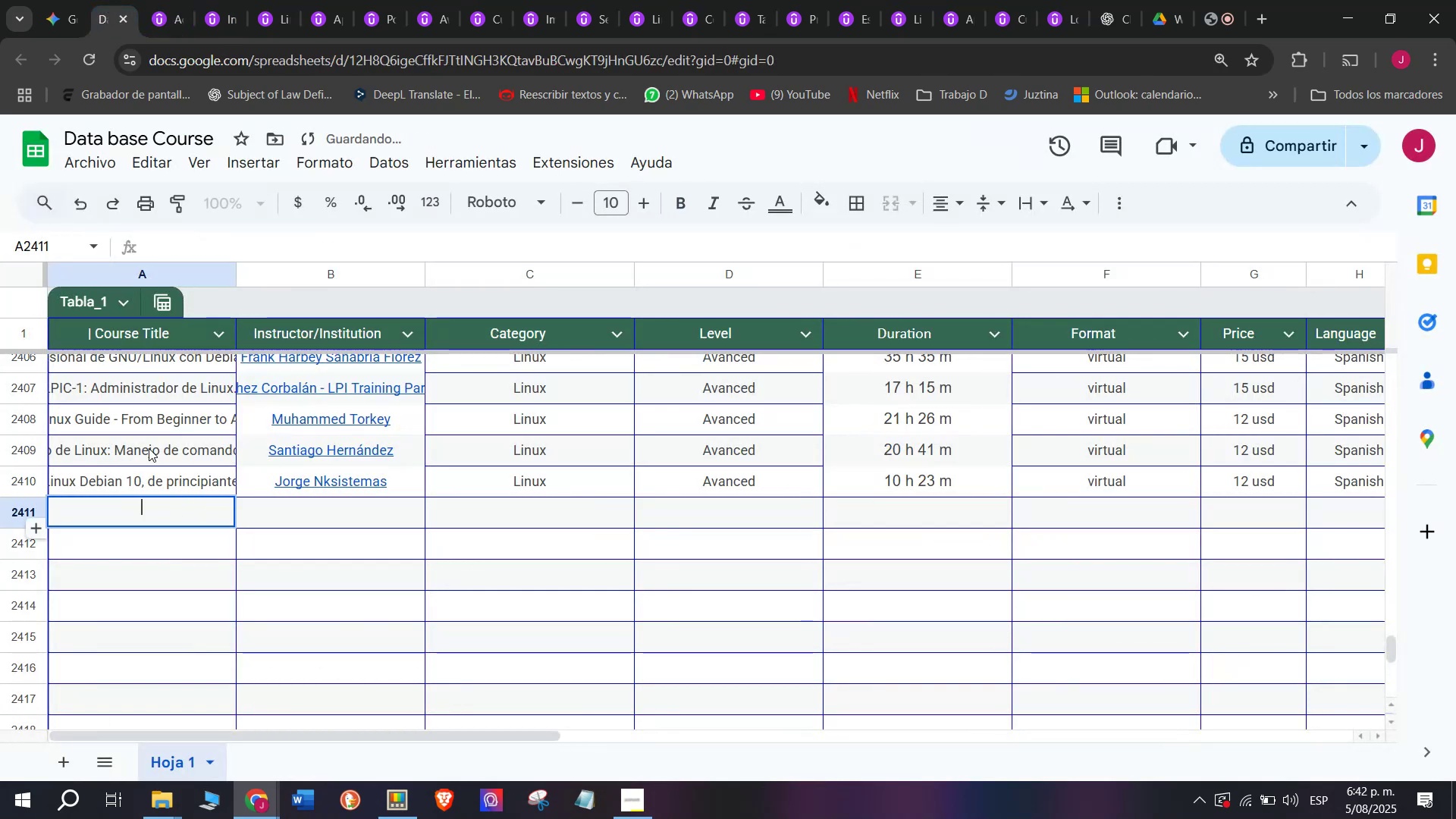 
key(Control+ControlLeft)
 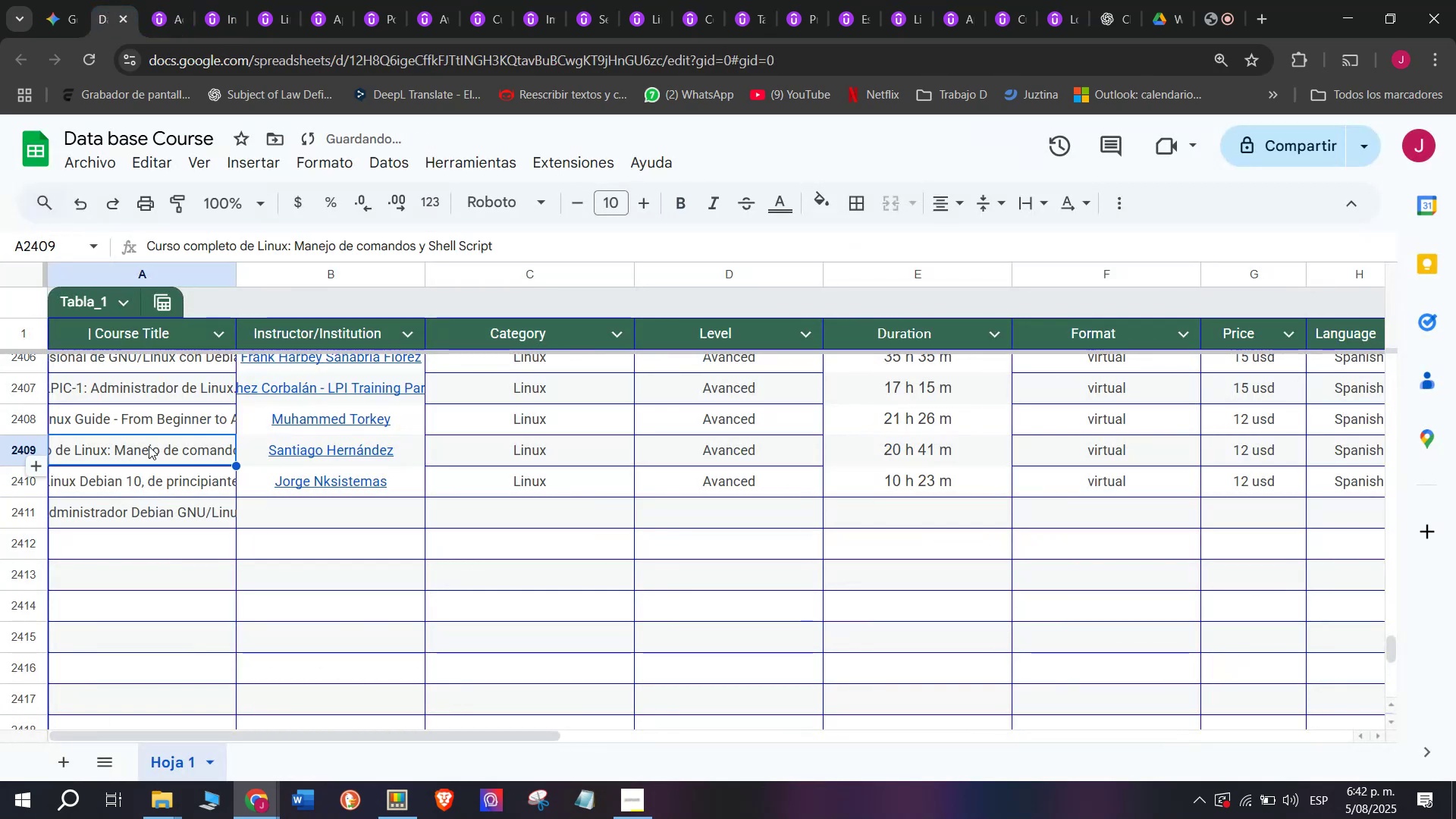 
key(Z)
 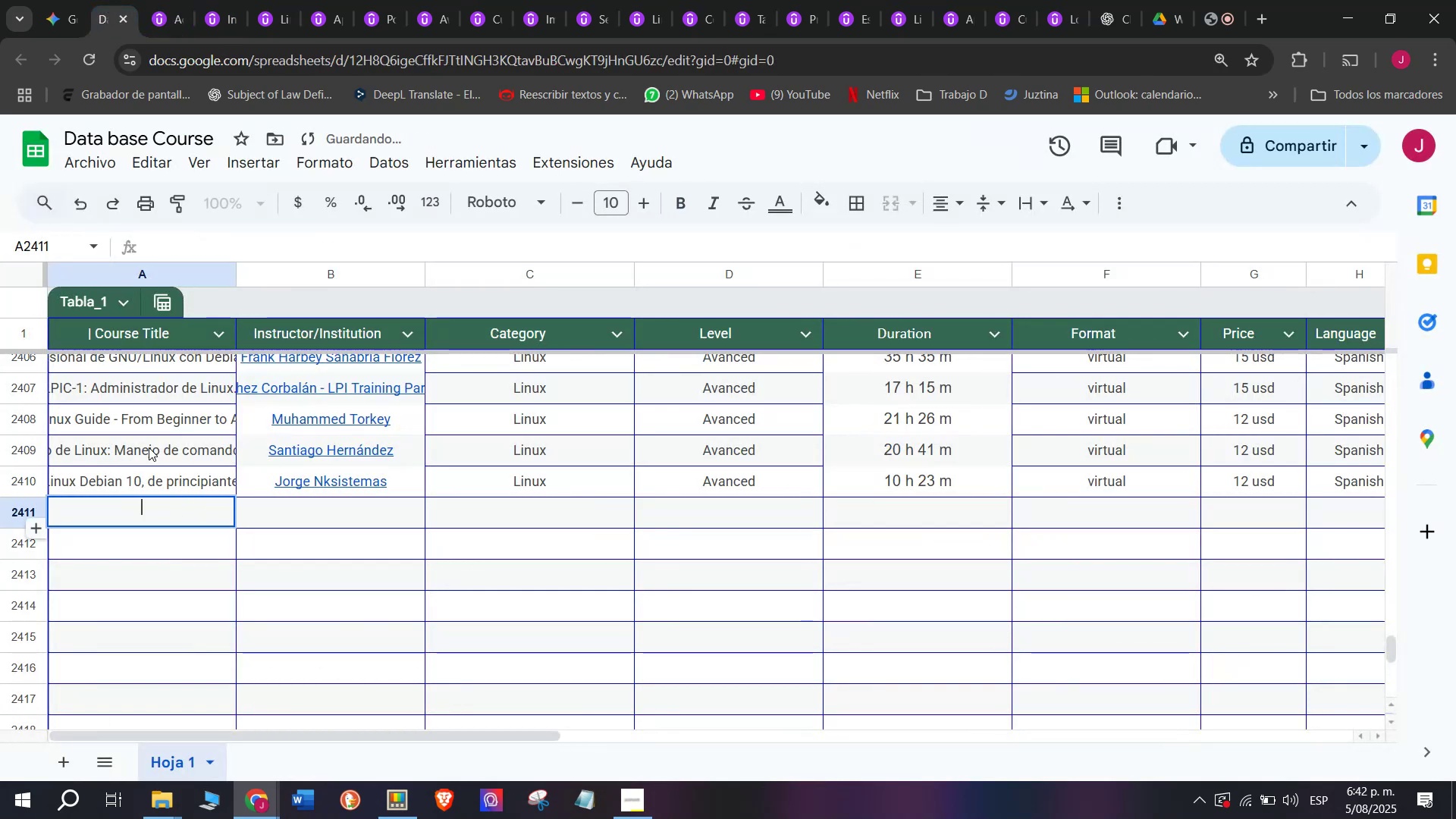 
key(Control+V)
 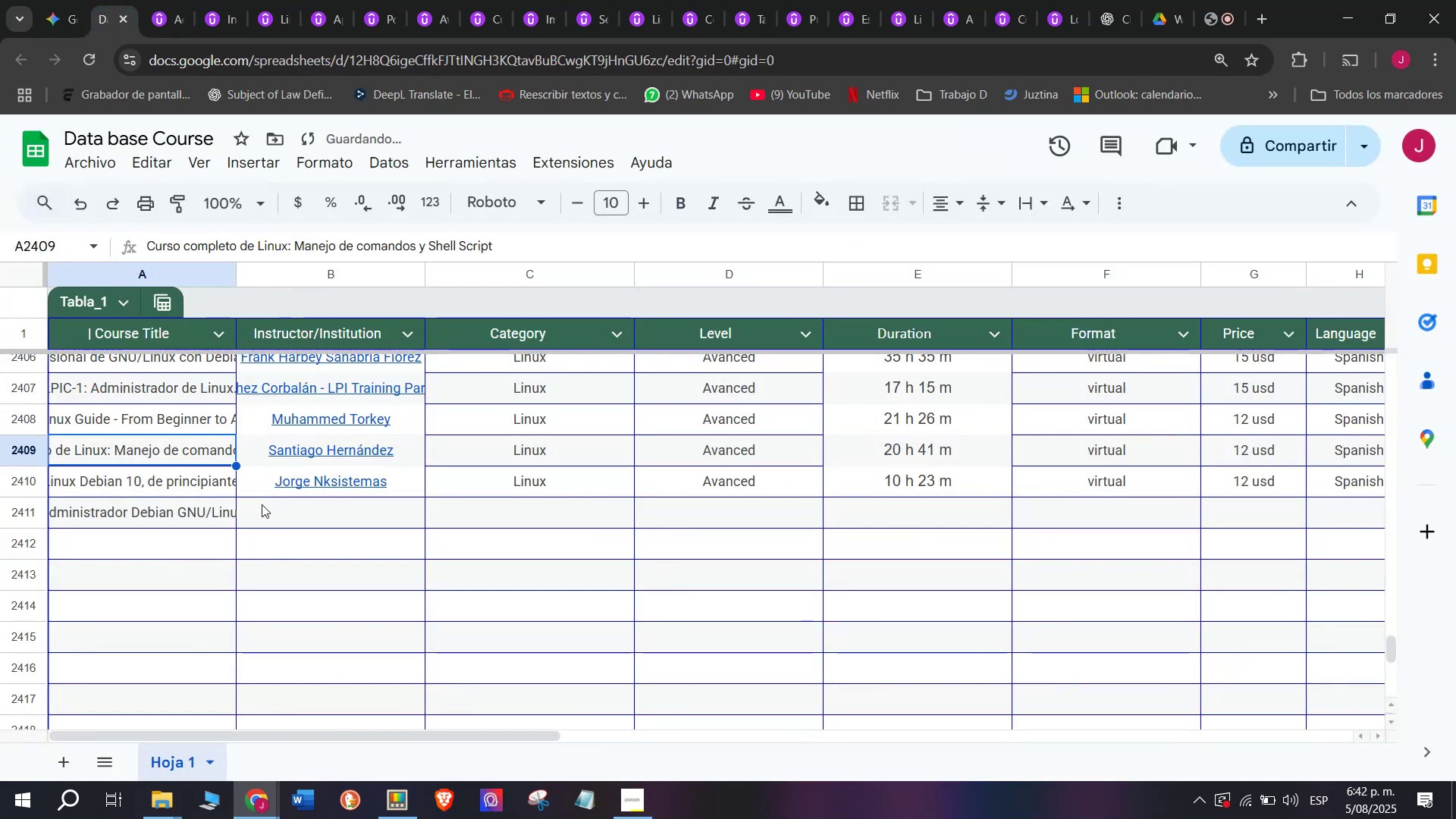 
left_click([268, 509])
 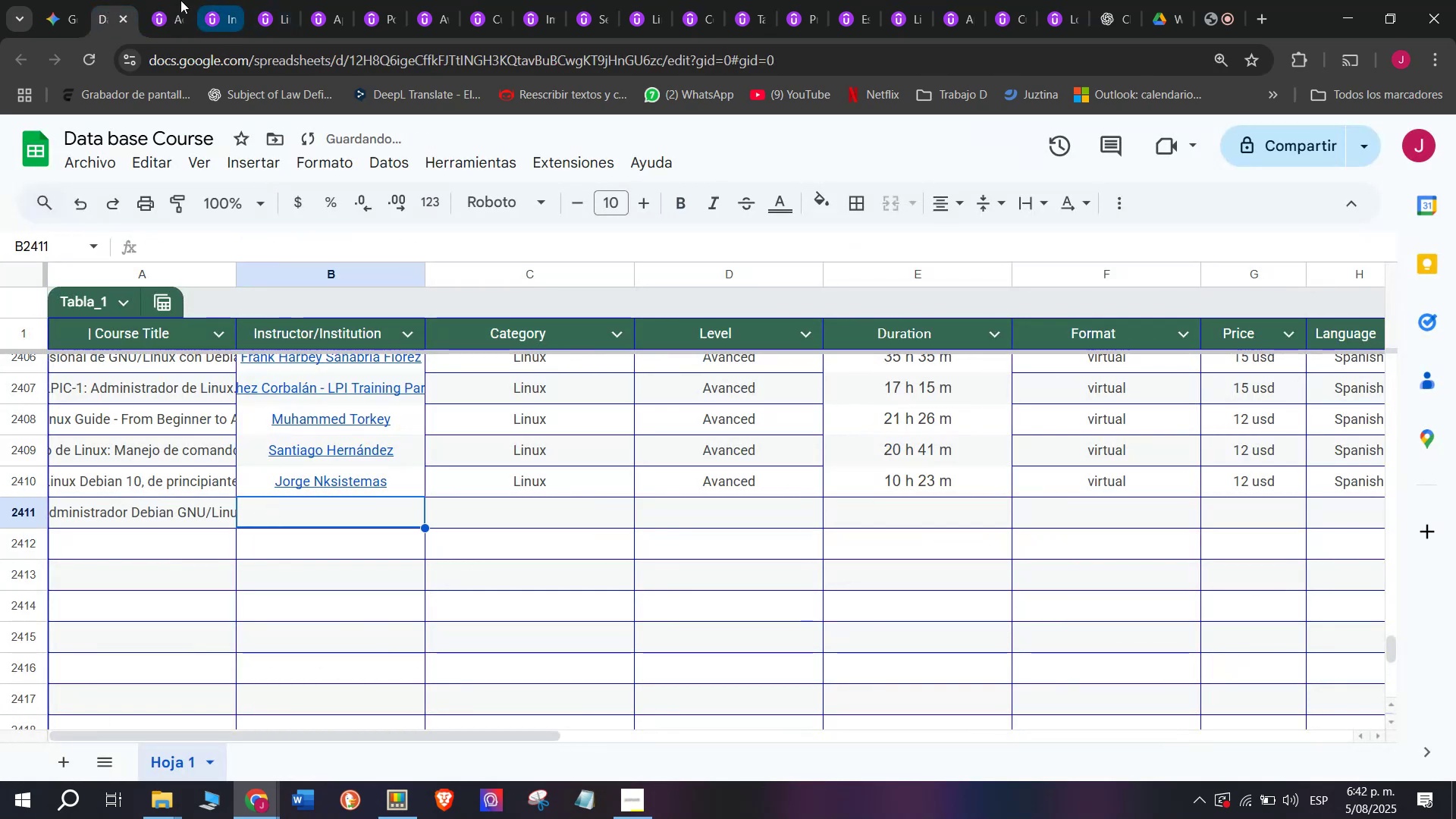 
left_click([151, 0])
 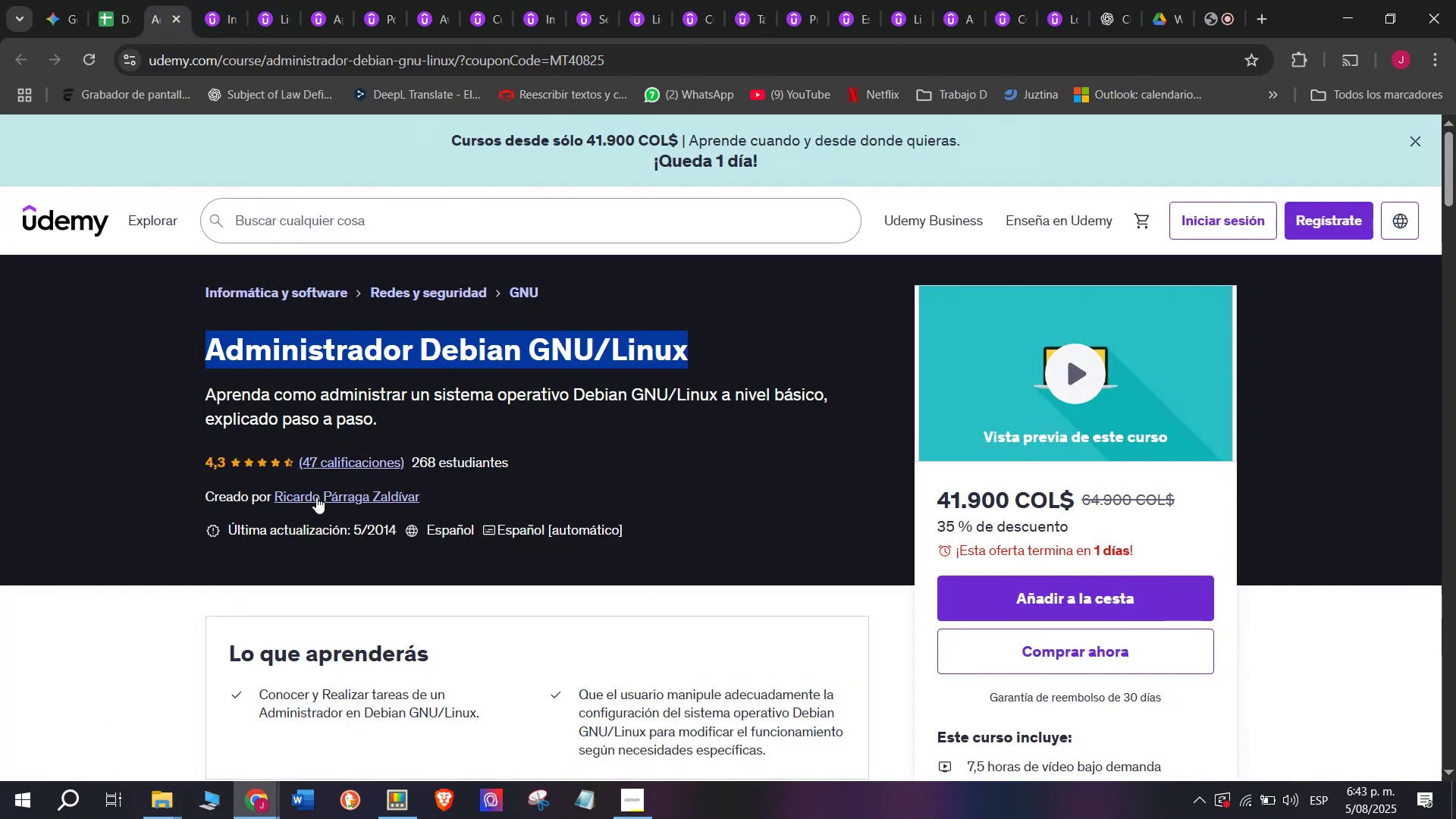 
left_click([316, 495])
 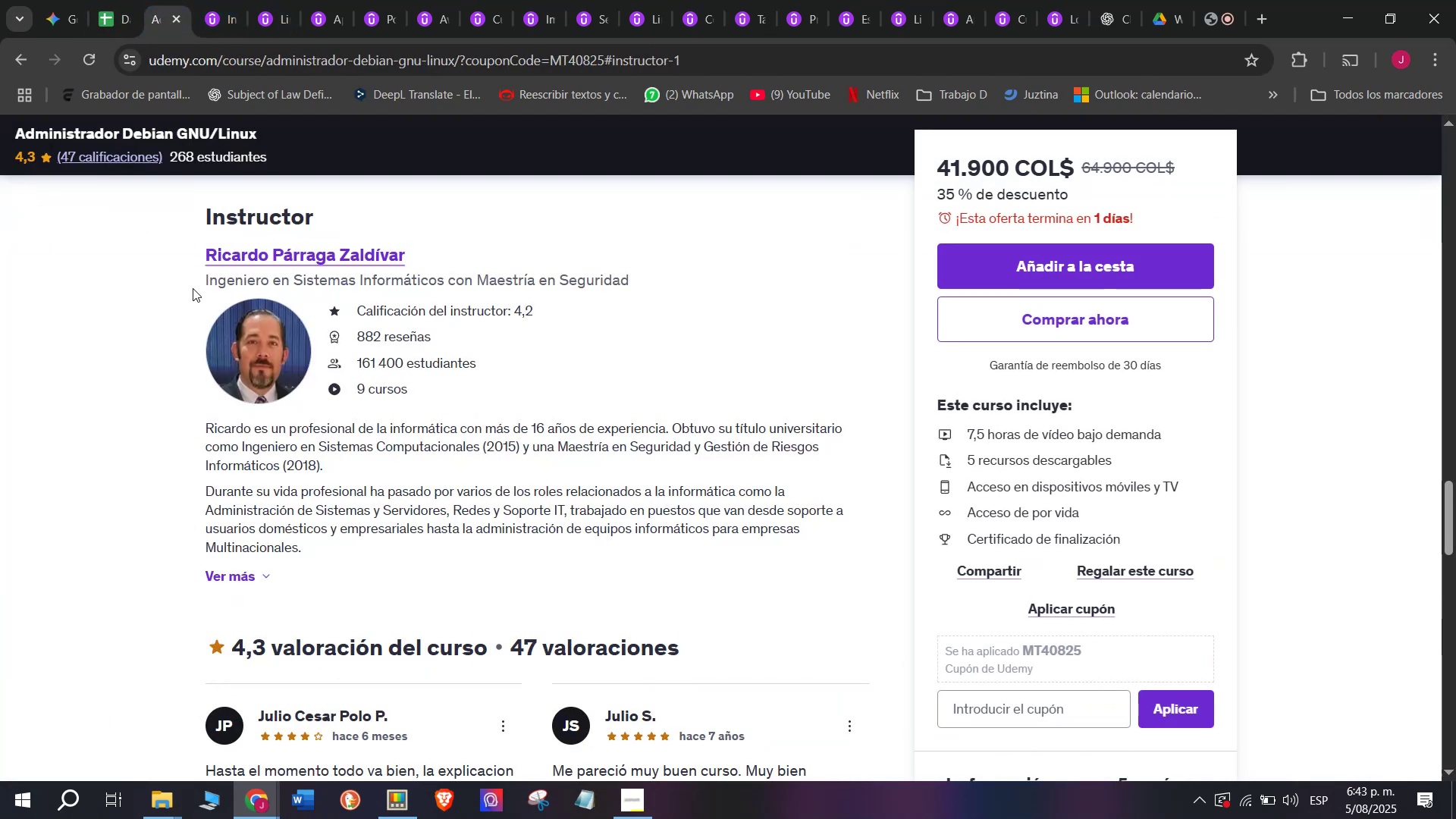 
left_click_drag(start_coordinate=[185, 246], to_coordinate=[496, 243])
 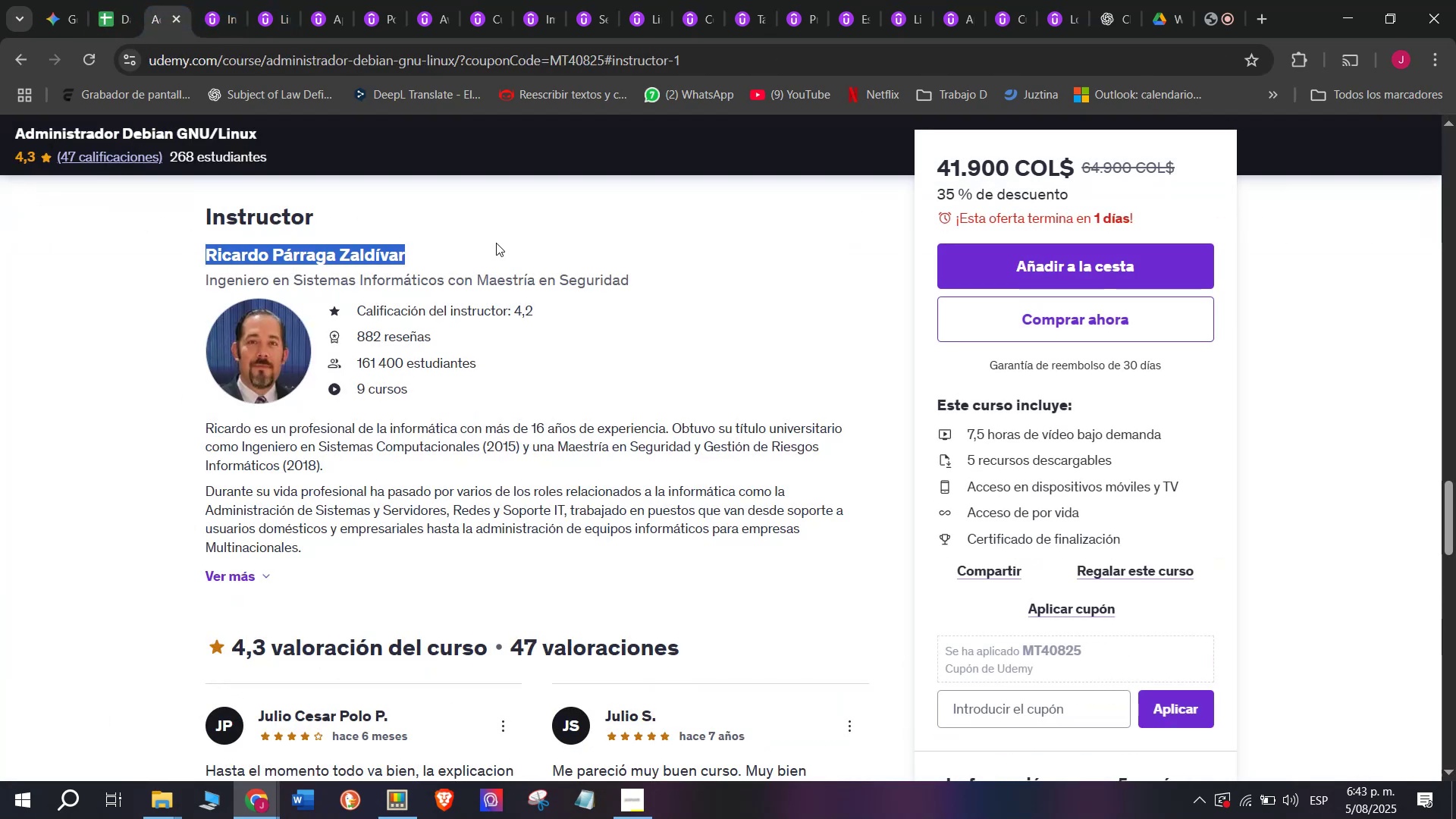 
key(Control+ControlLeft)
 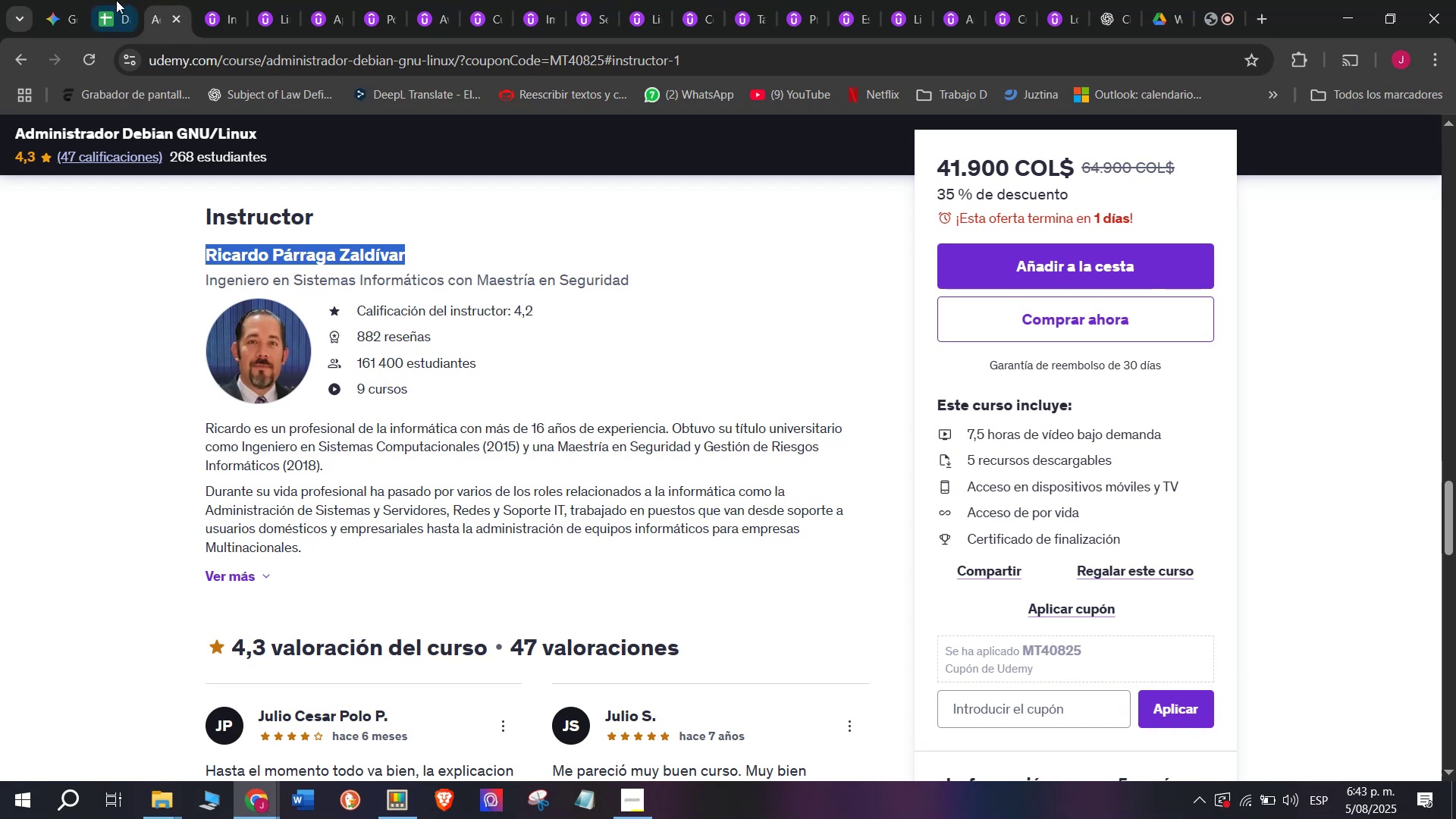 
key(Break)
 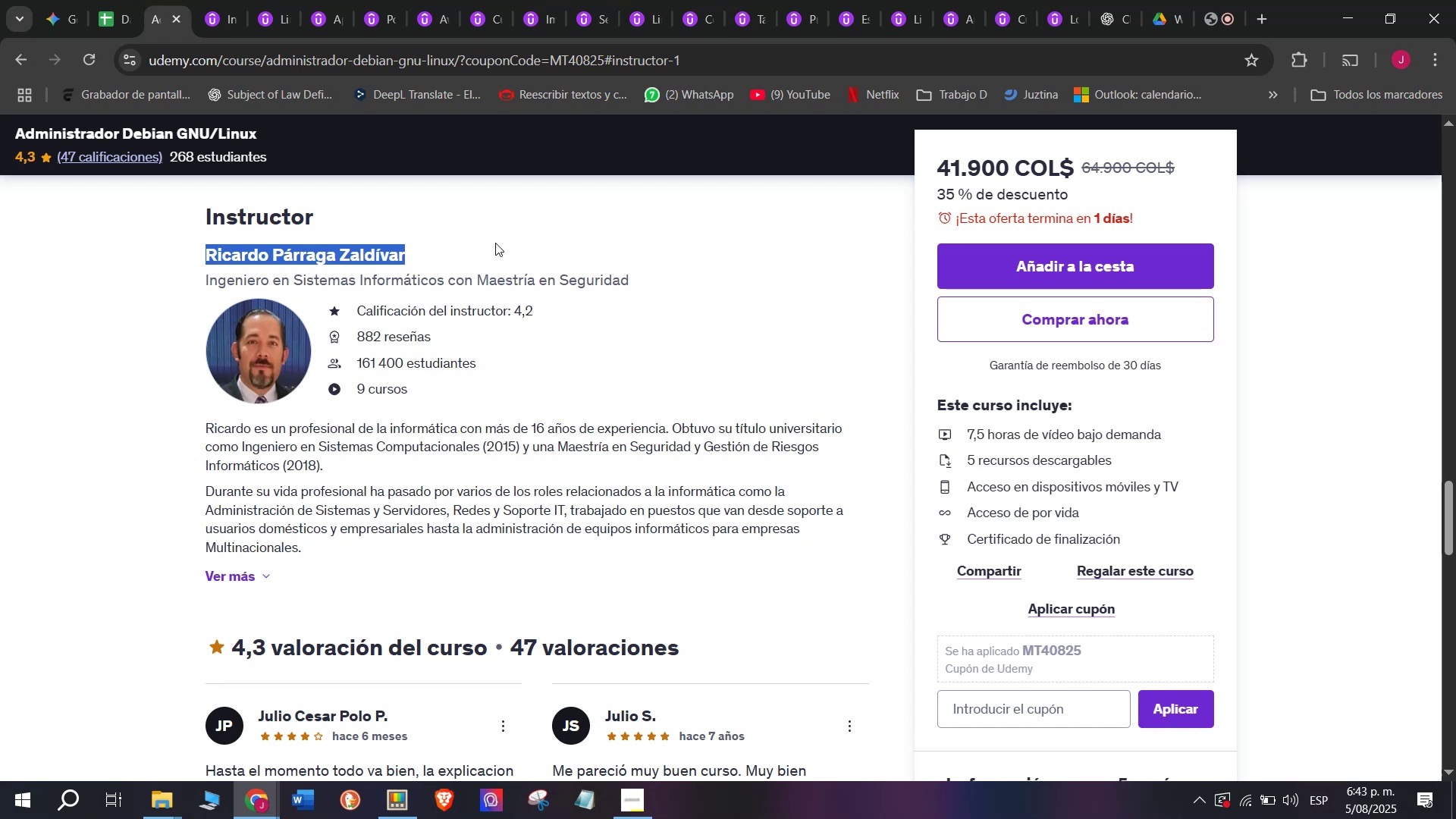 
key(Control+C)
 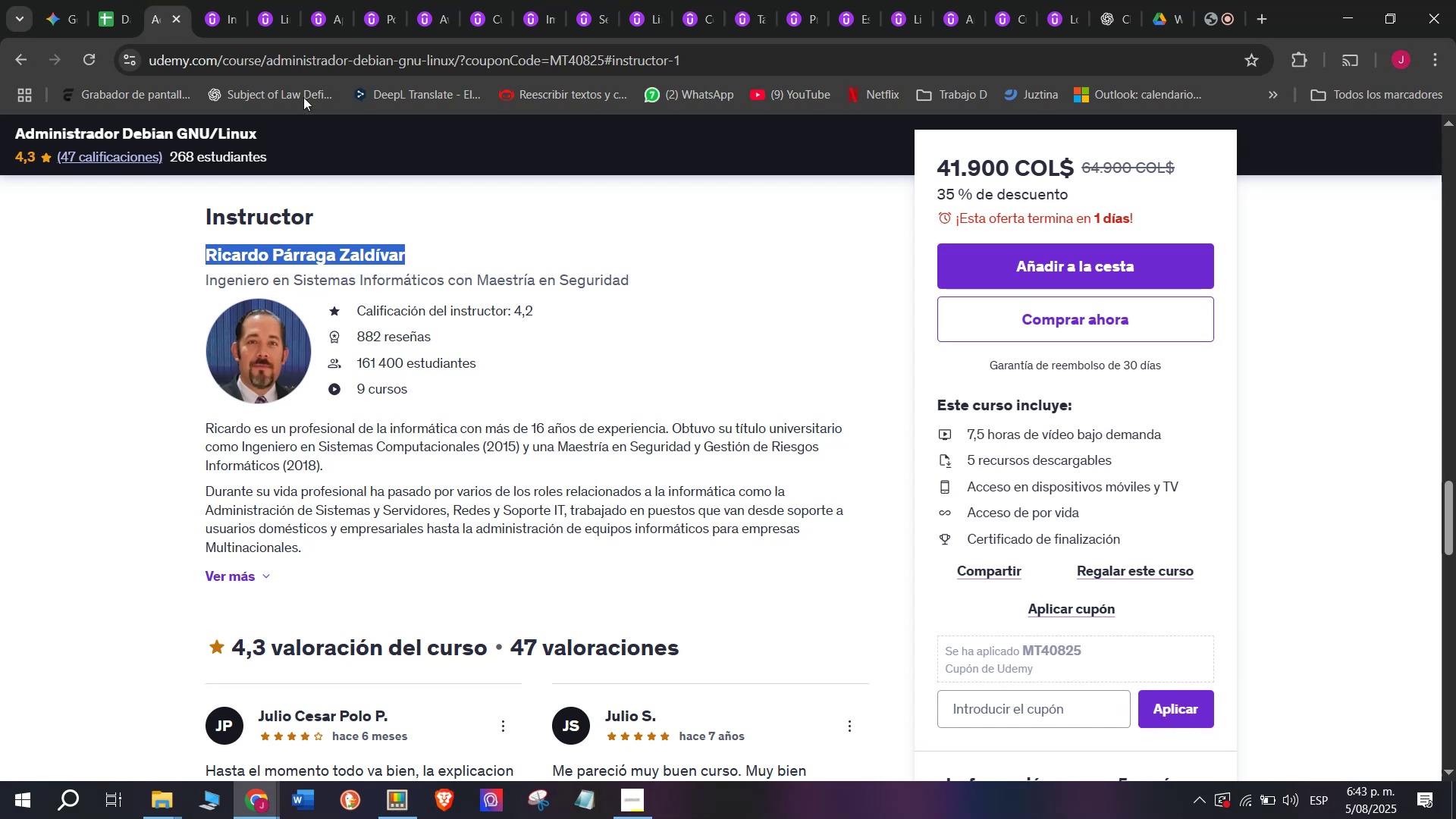 
key(Control+ControlLeft)
 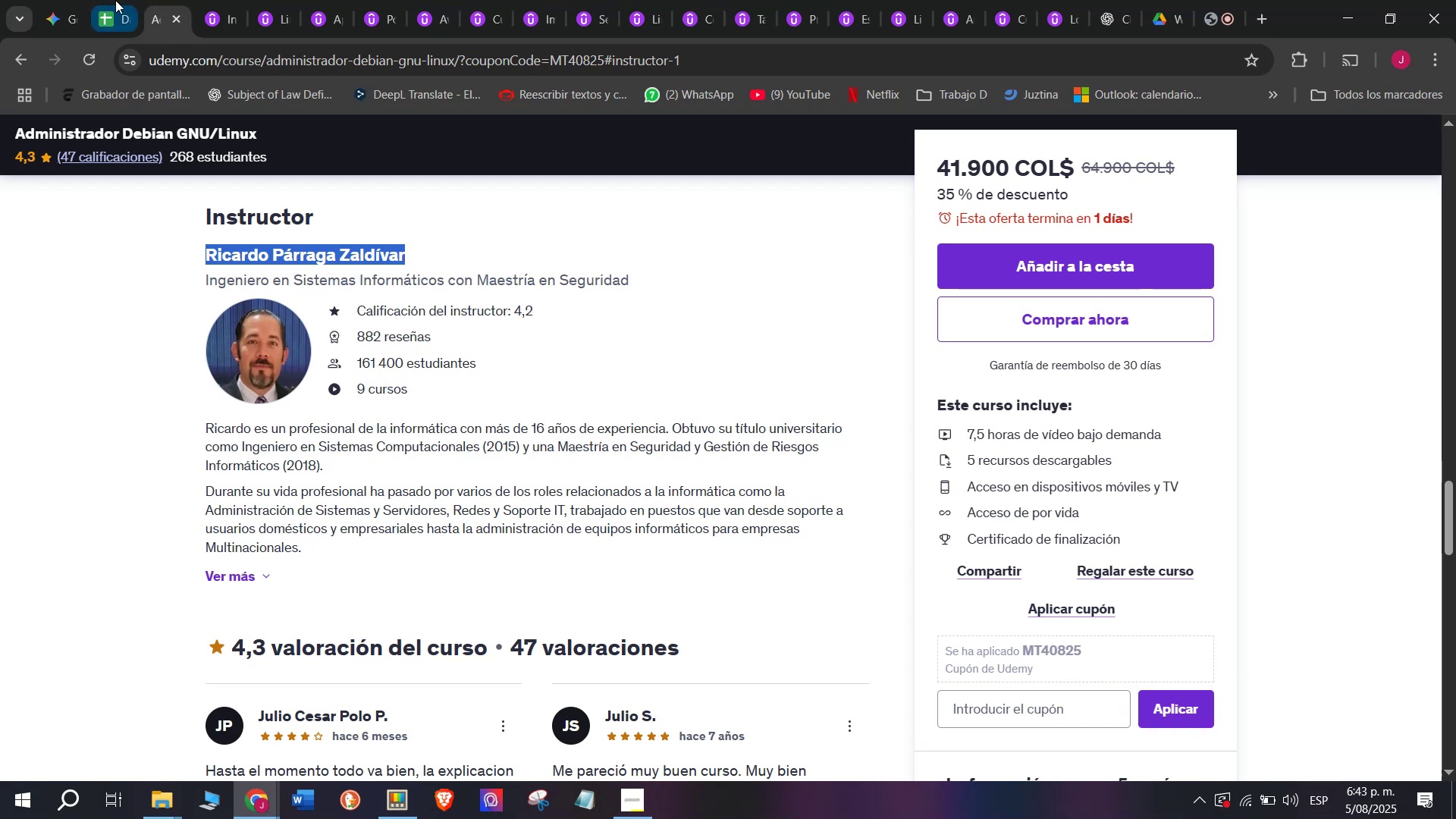 
key(Break)
 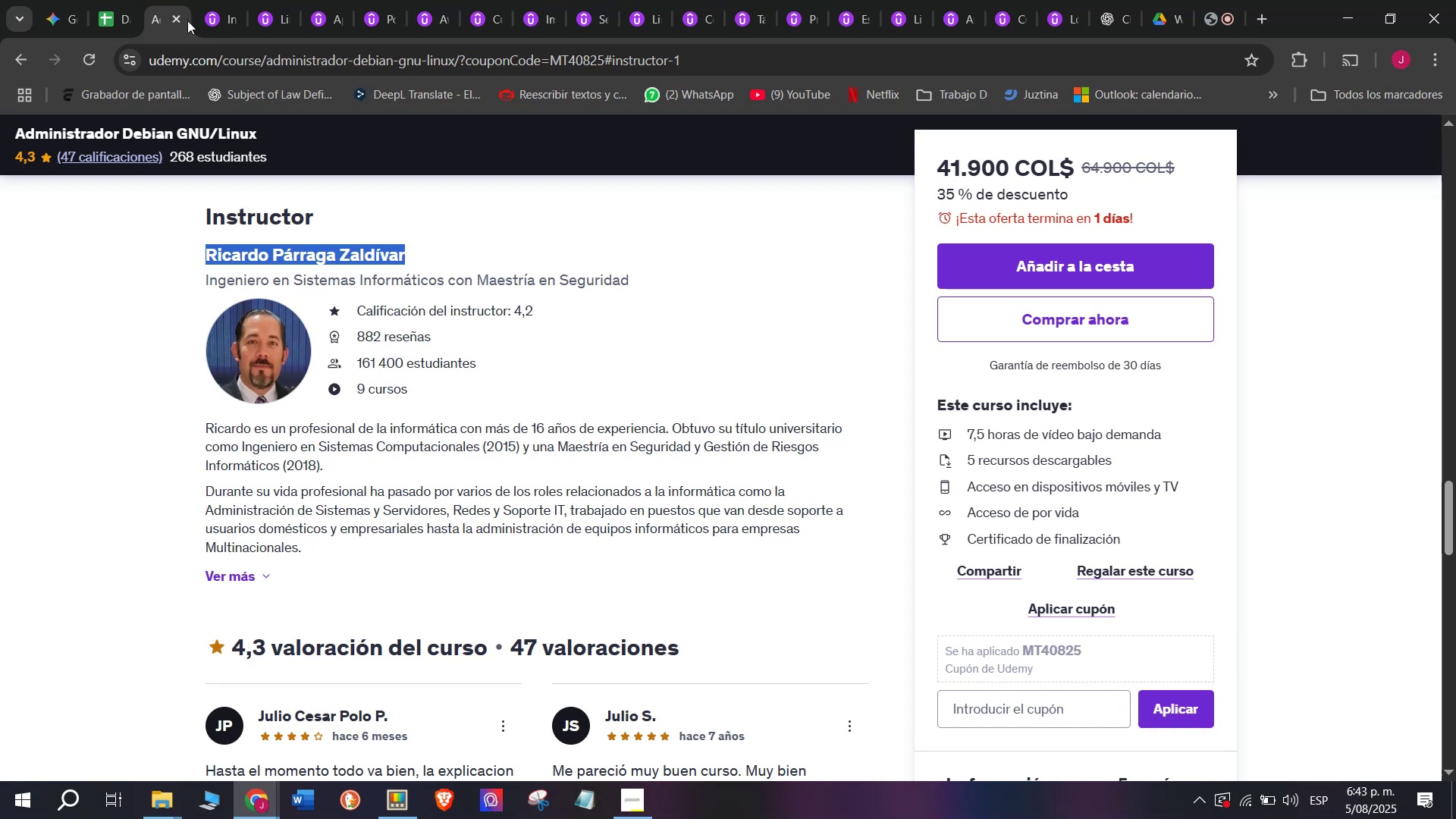 
key(Control+C)
 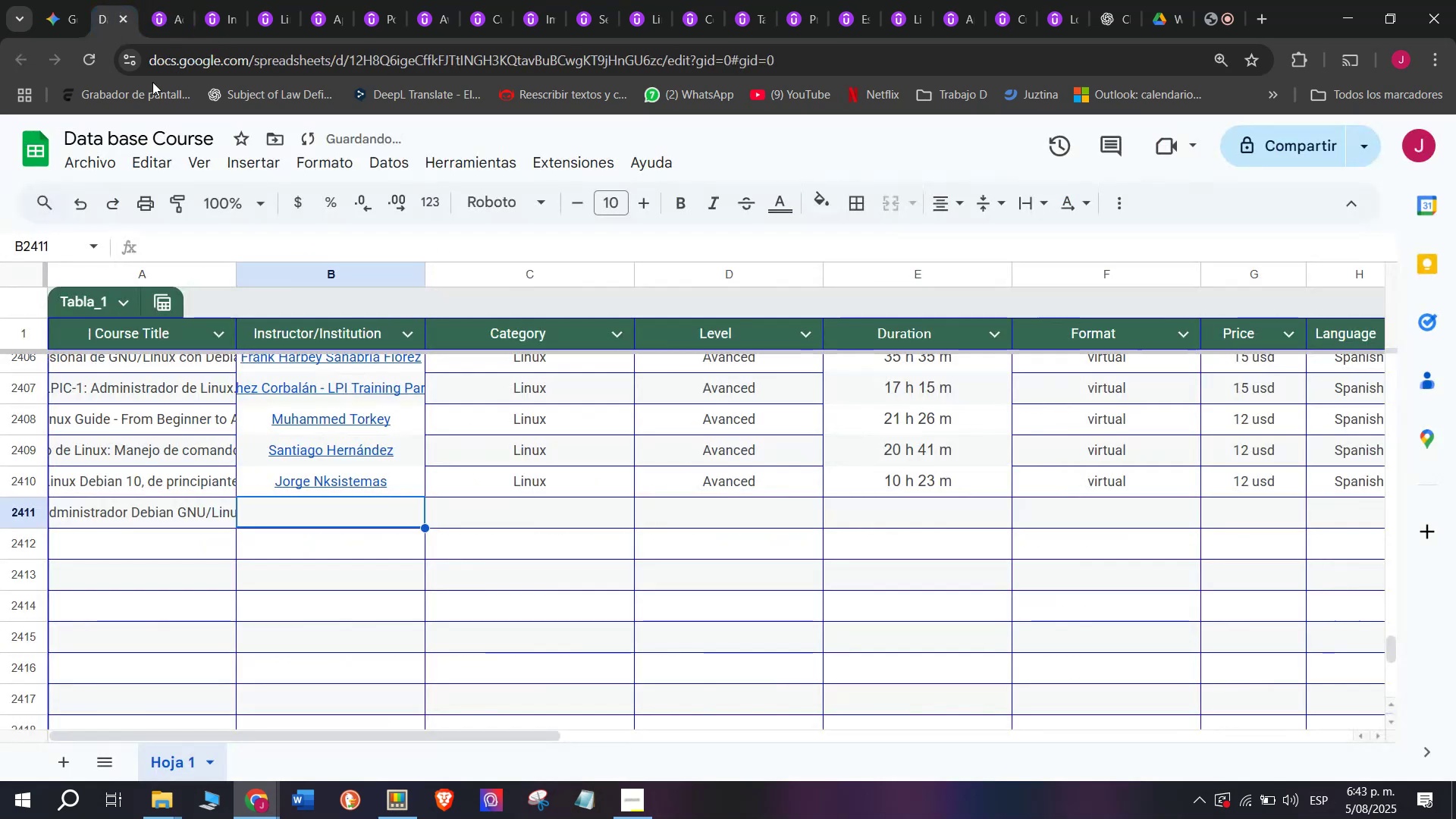 
key(Z)
 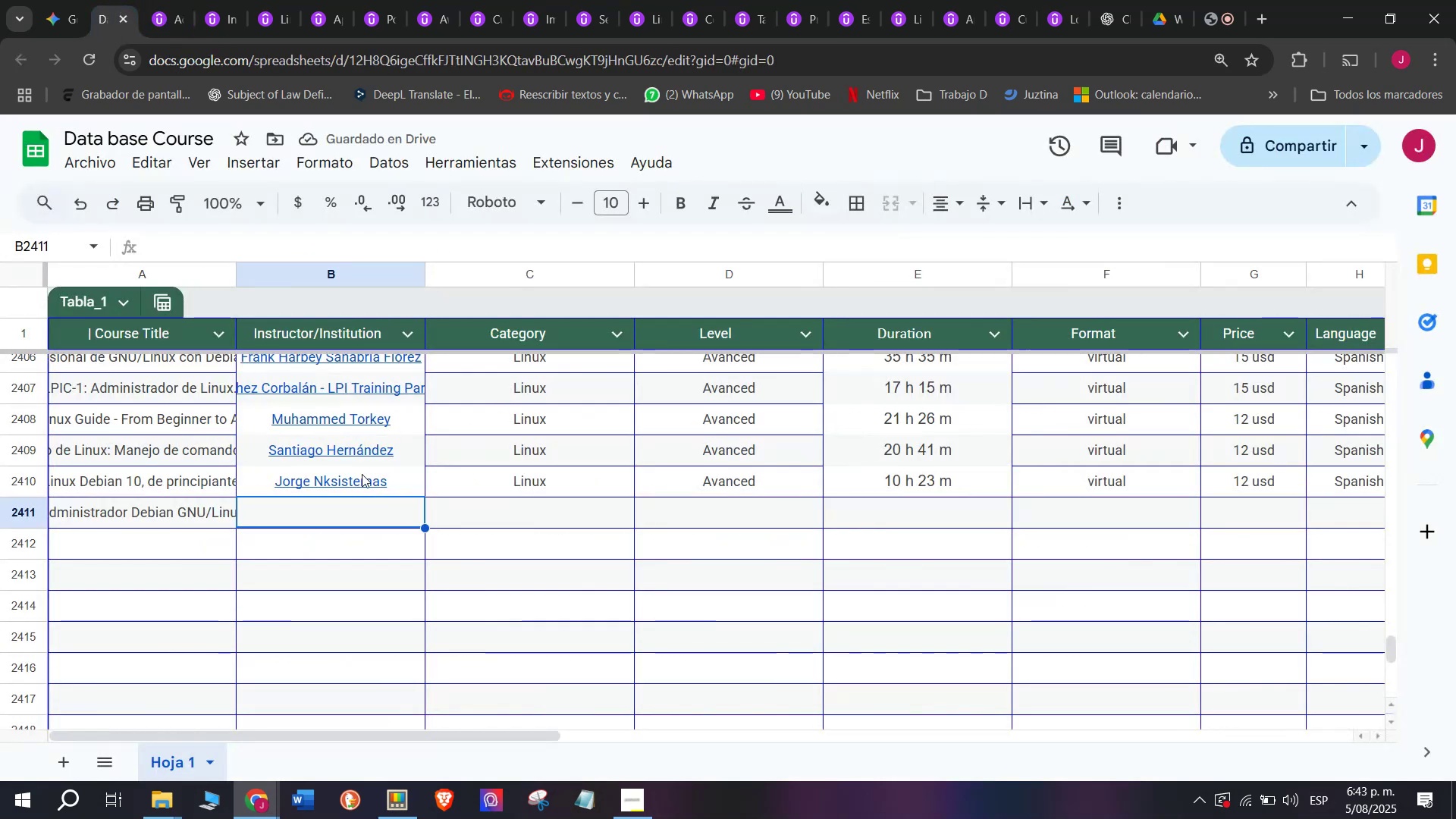 
key(Control+ControlLeft)
 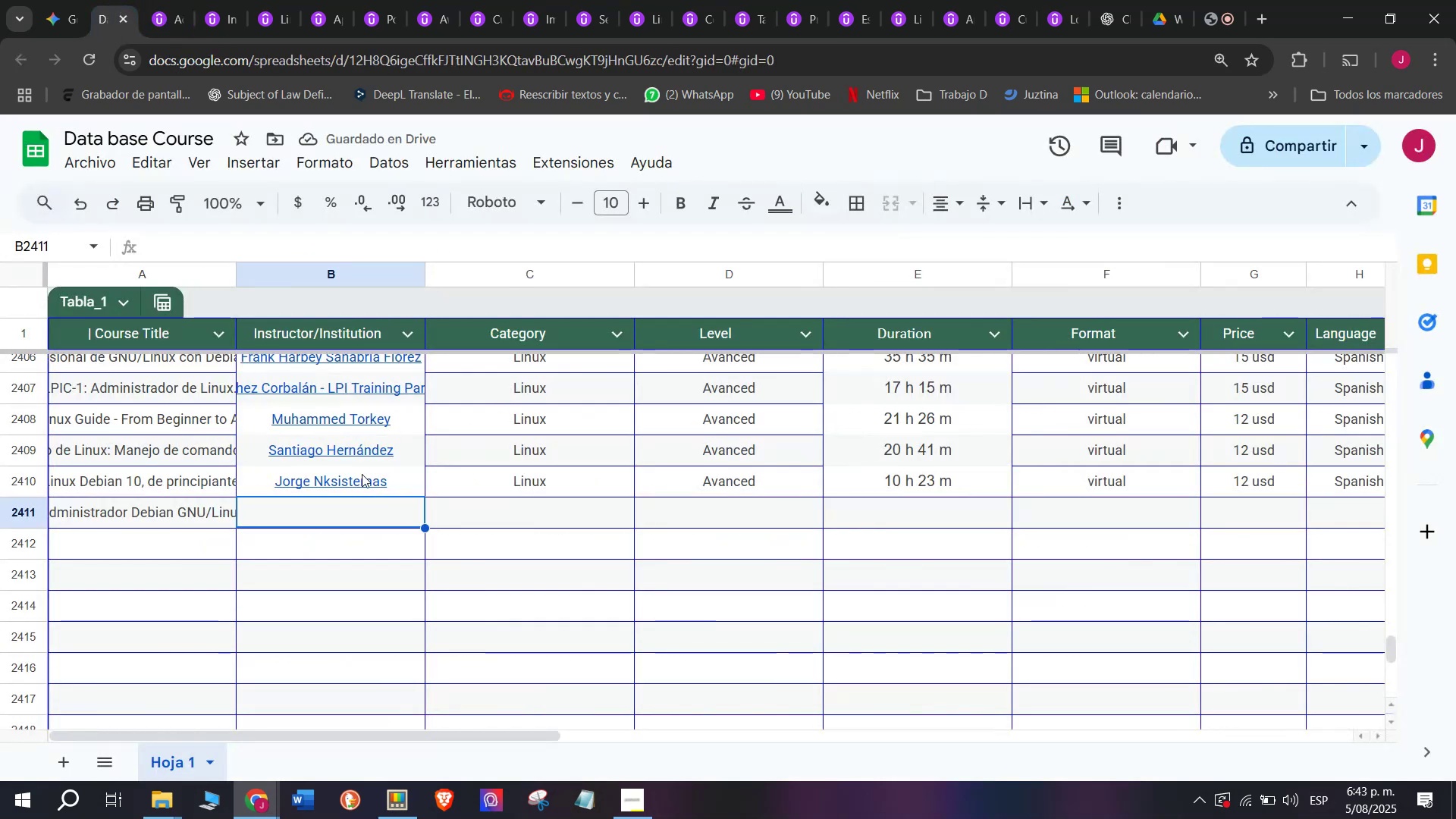 
key(Control+V)
 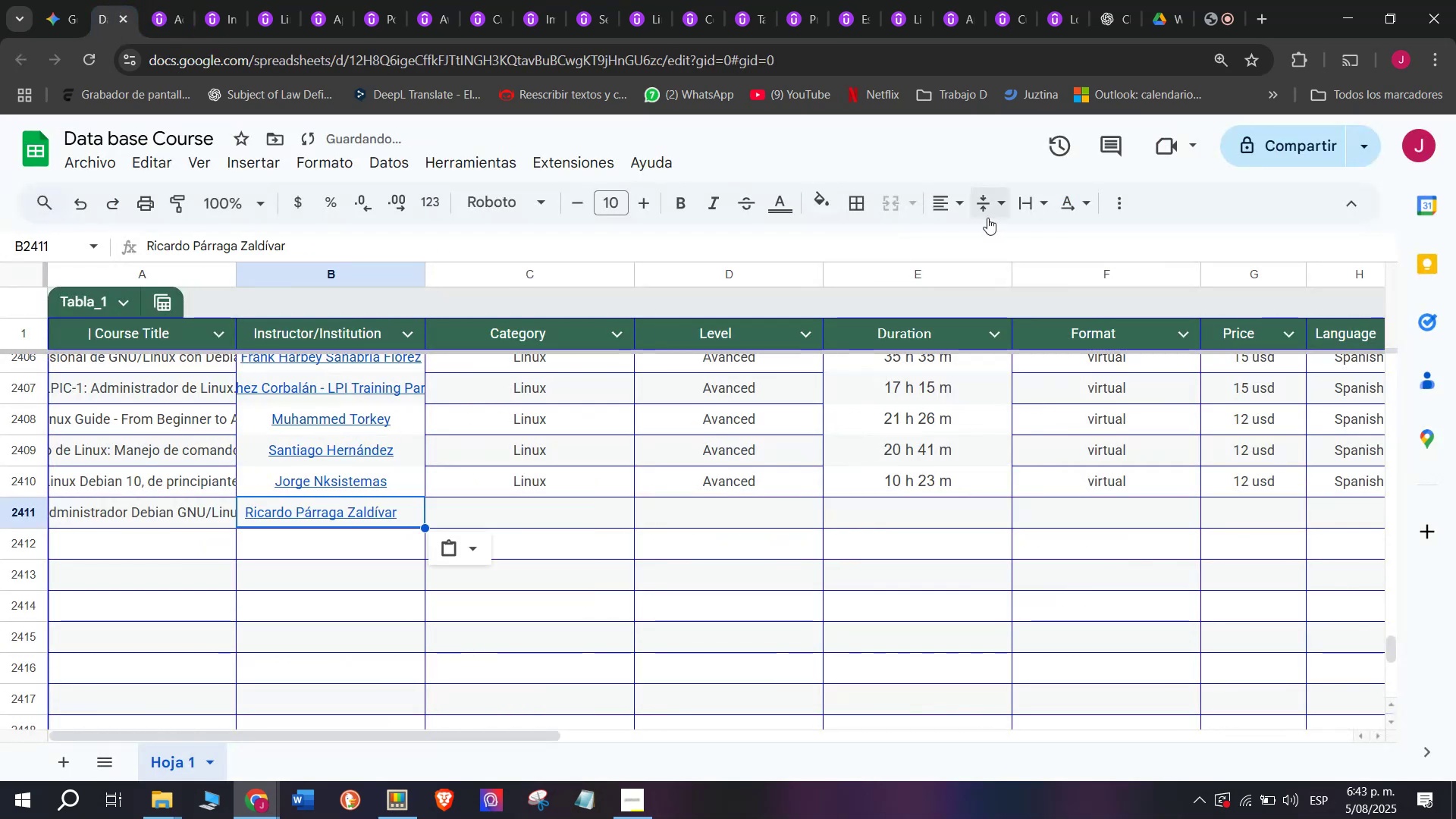 
left_click([954, 205])
 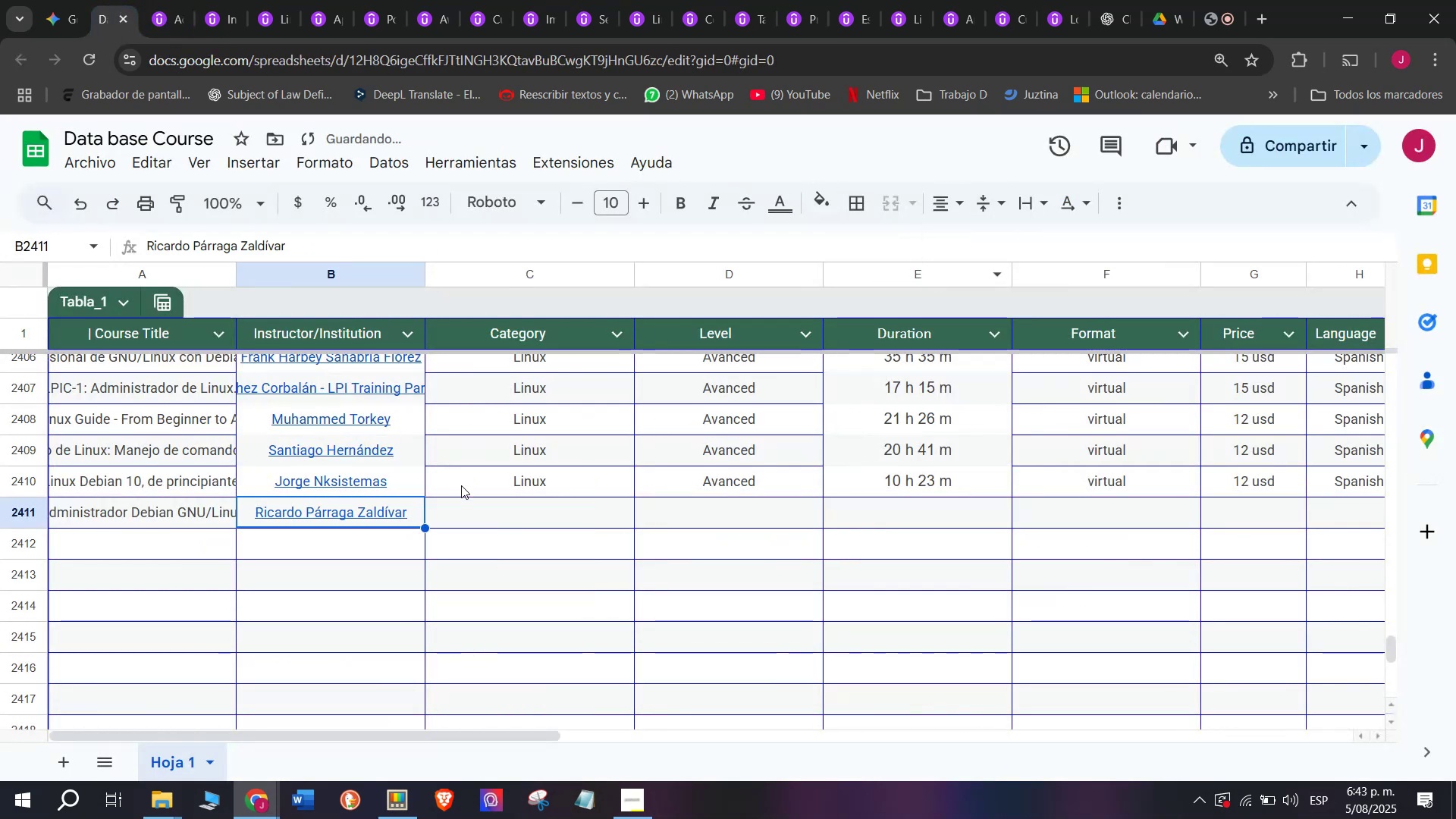 
left_click([498, 485])
 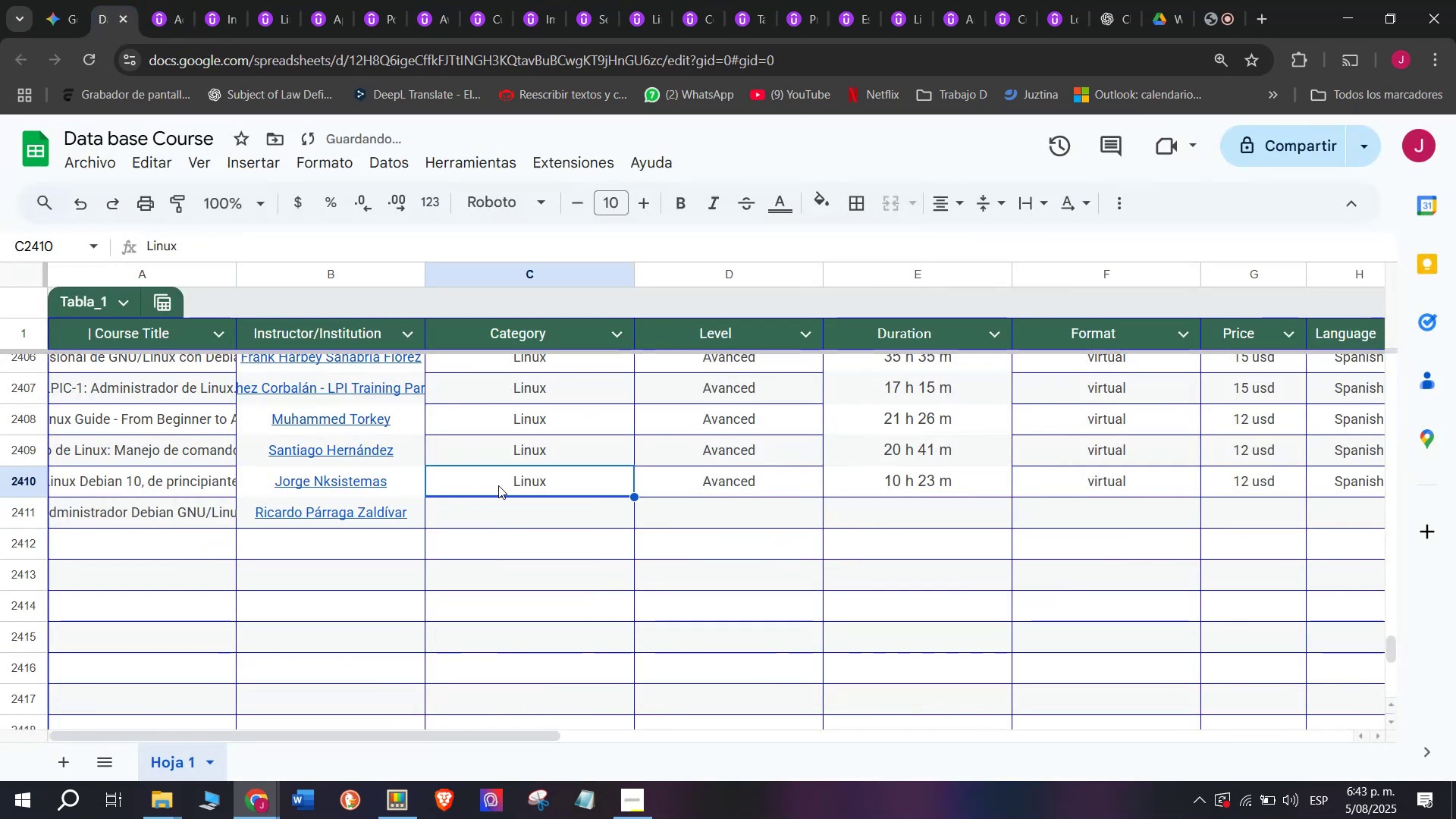 
key(Break)
 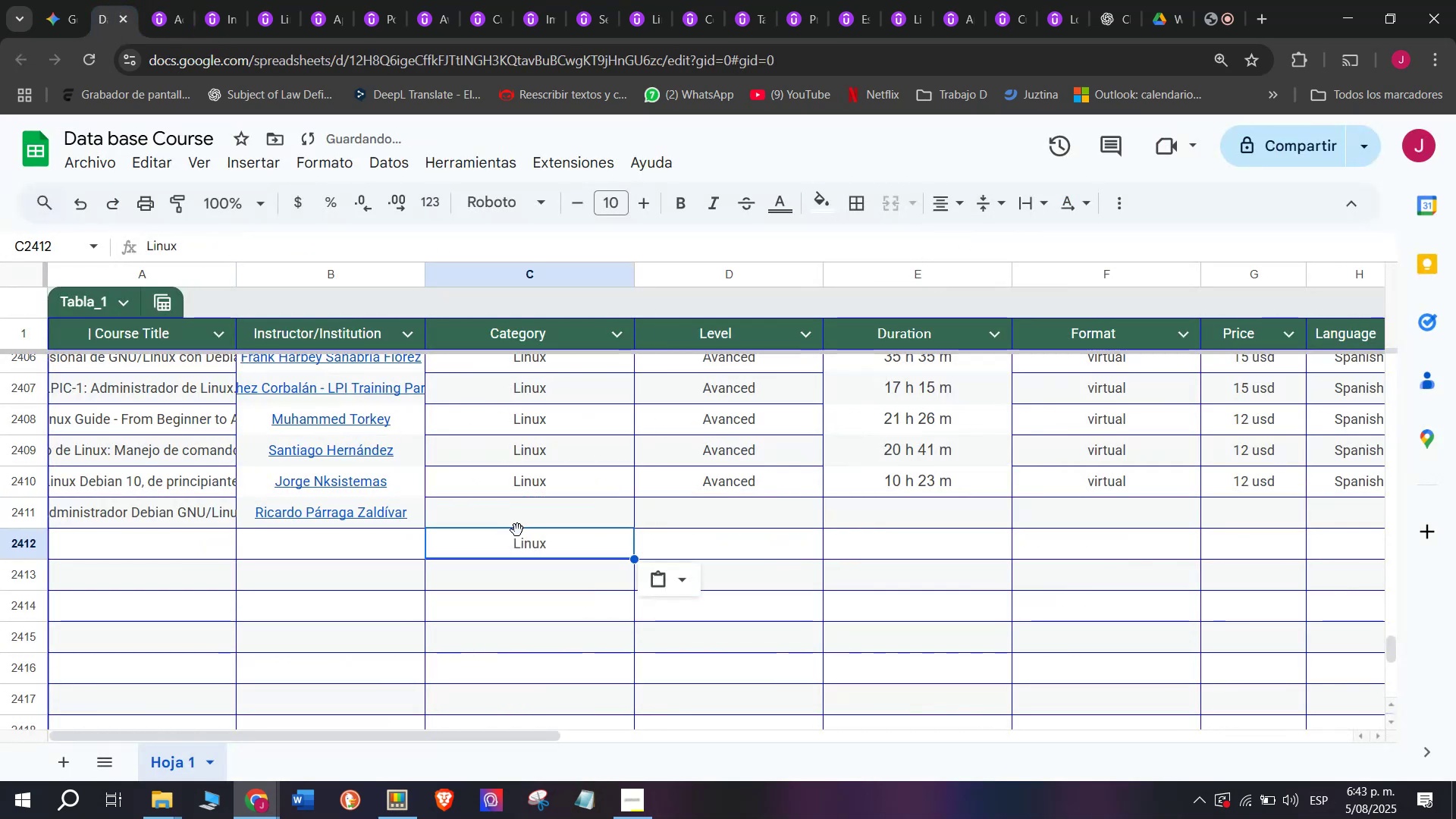 
key(Control+ControlLeft)
 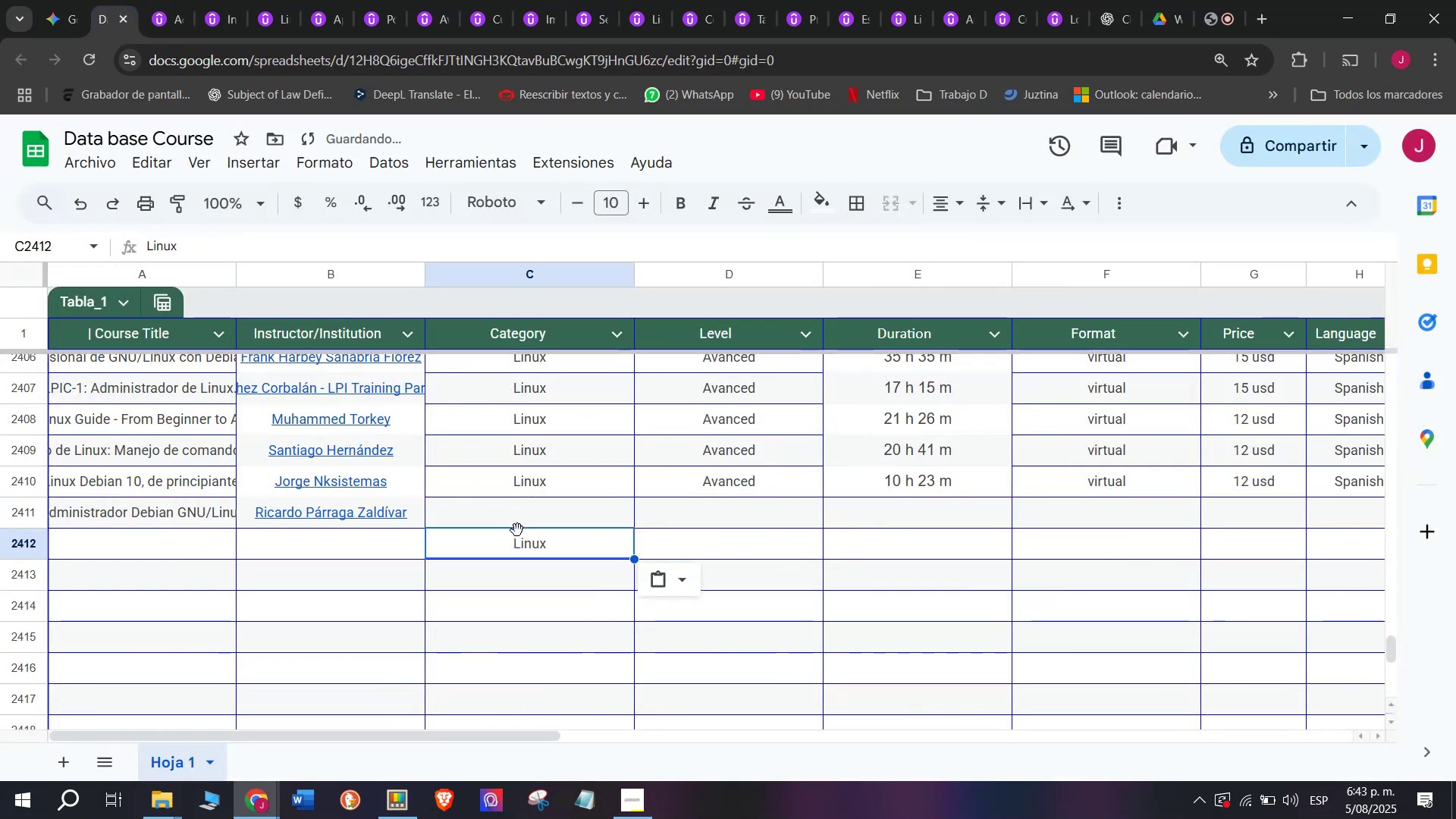 
key(Control+C)
 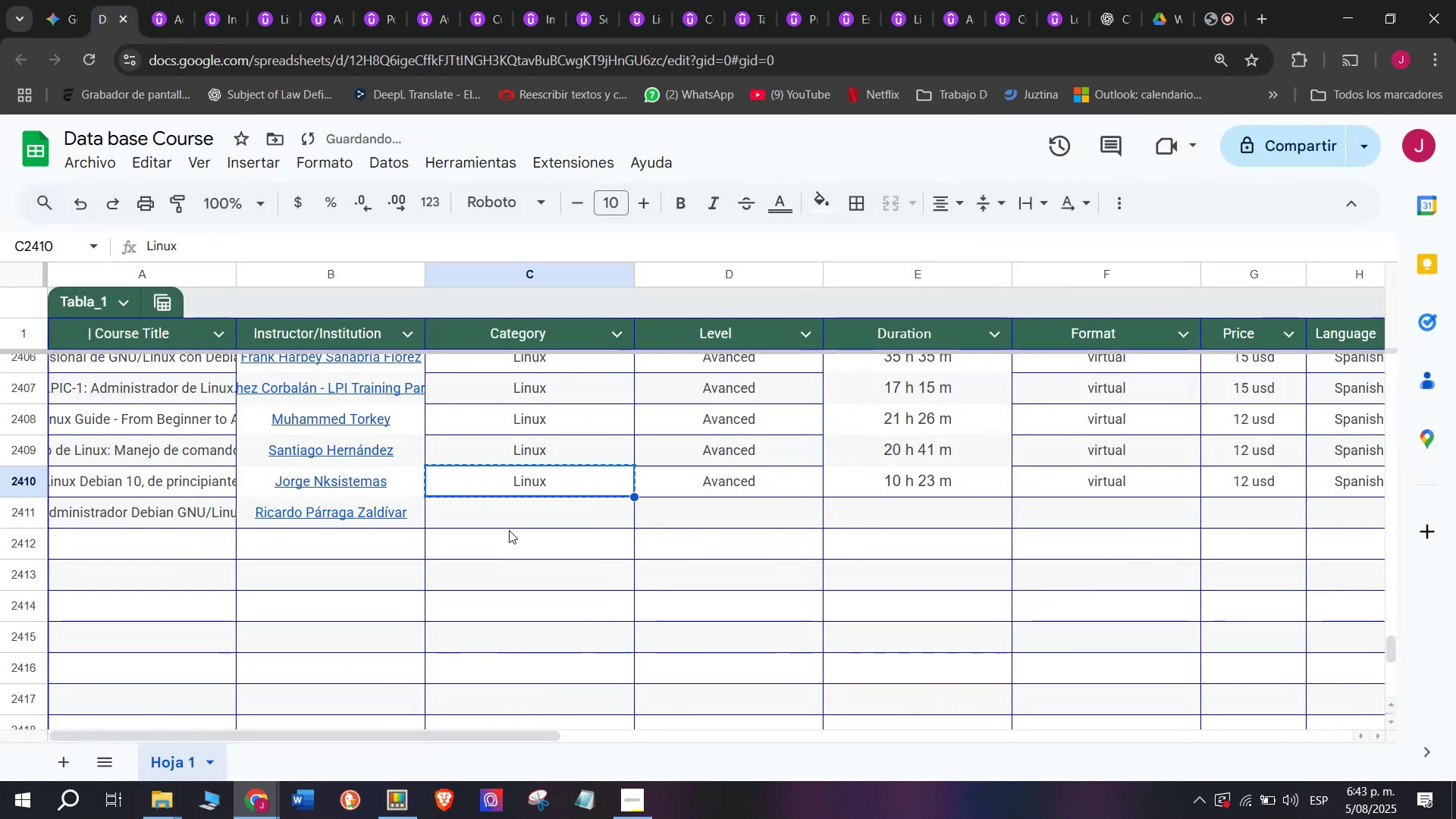 
double_click([509, 530])
 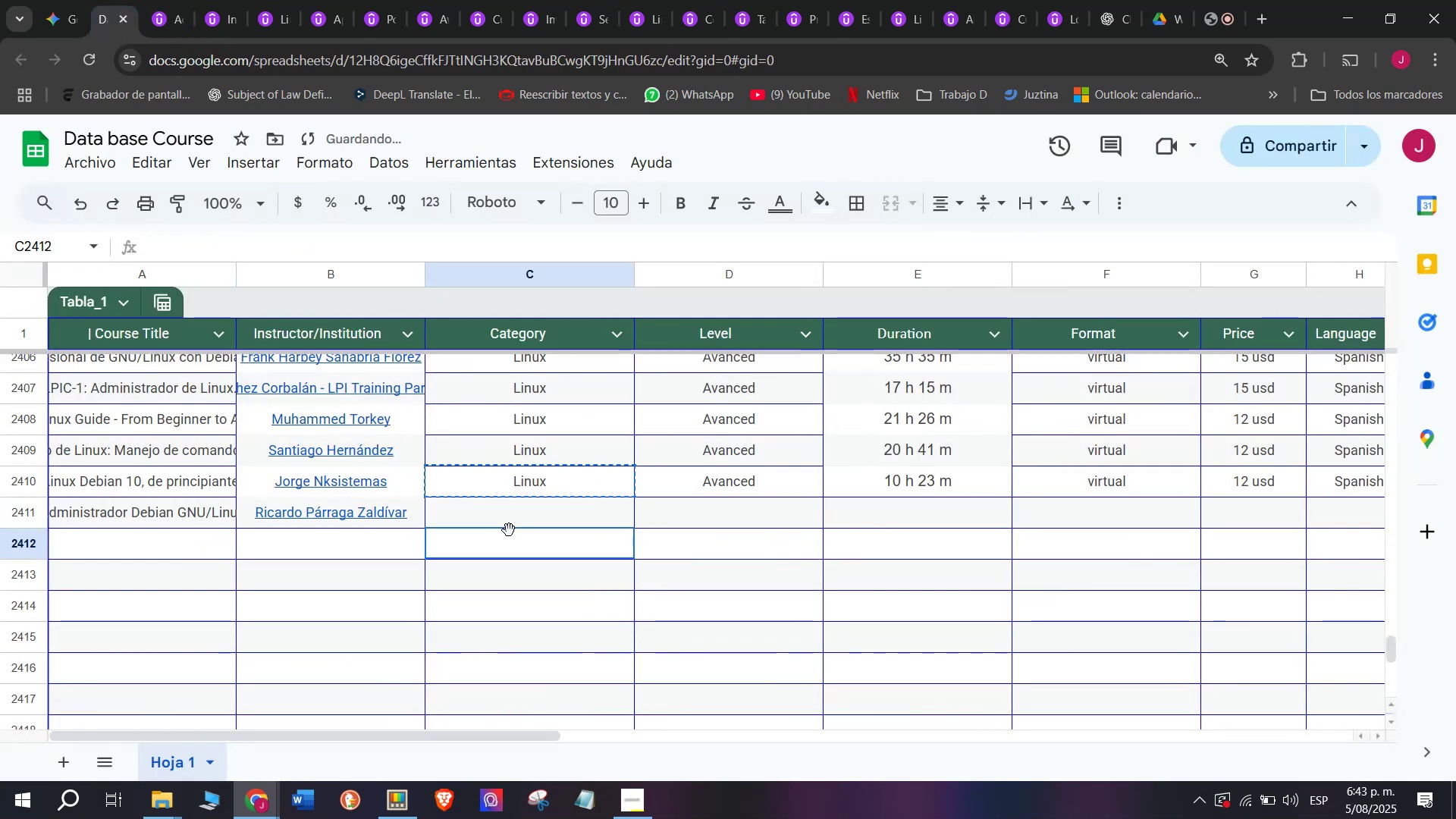 
key(Control+ControlLeft)
 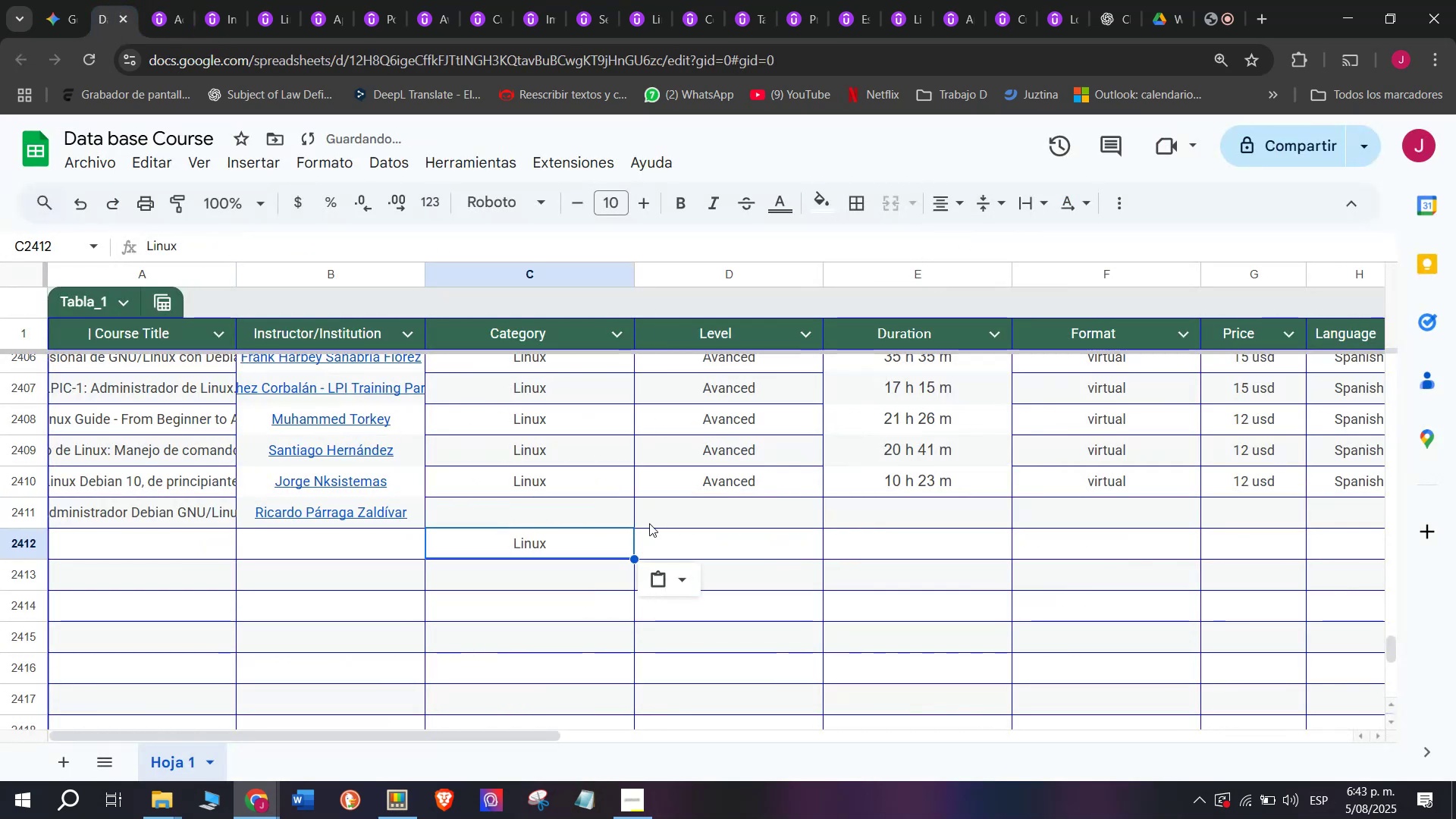 
key(Z)
 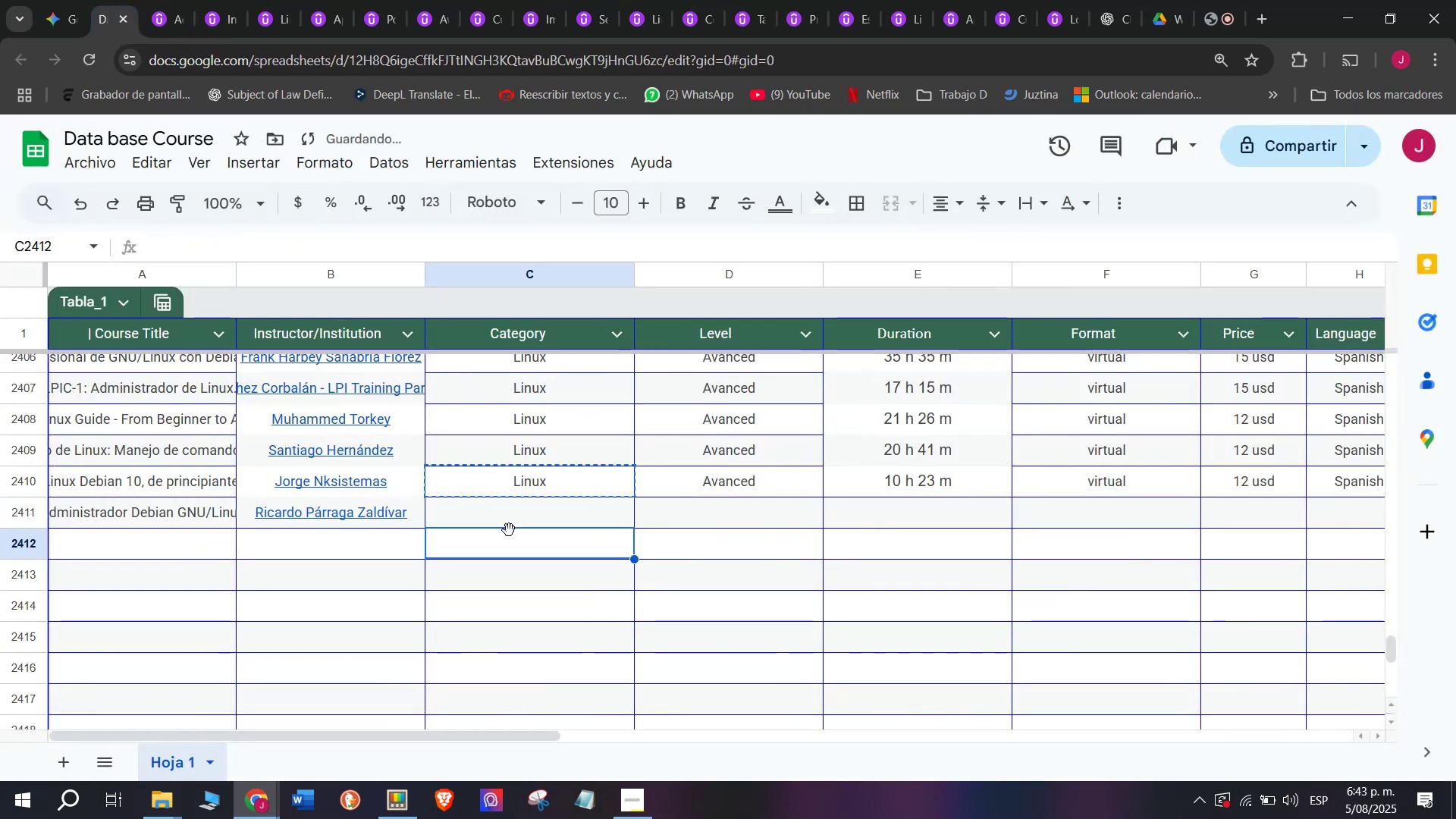 
key(Control+V)
 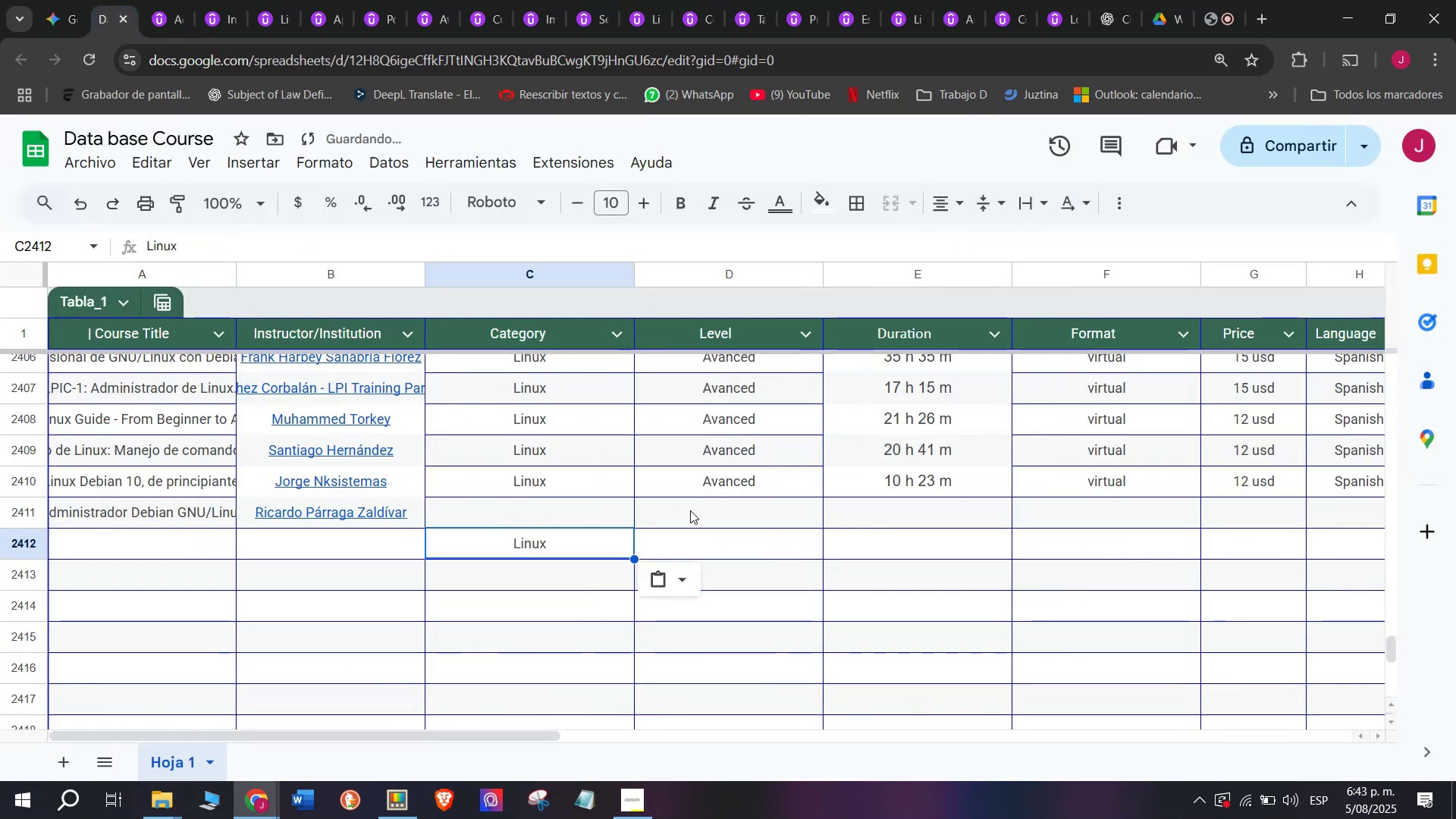 
key(Control+Shift+ControlLeft)
 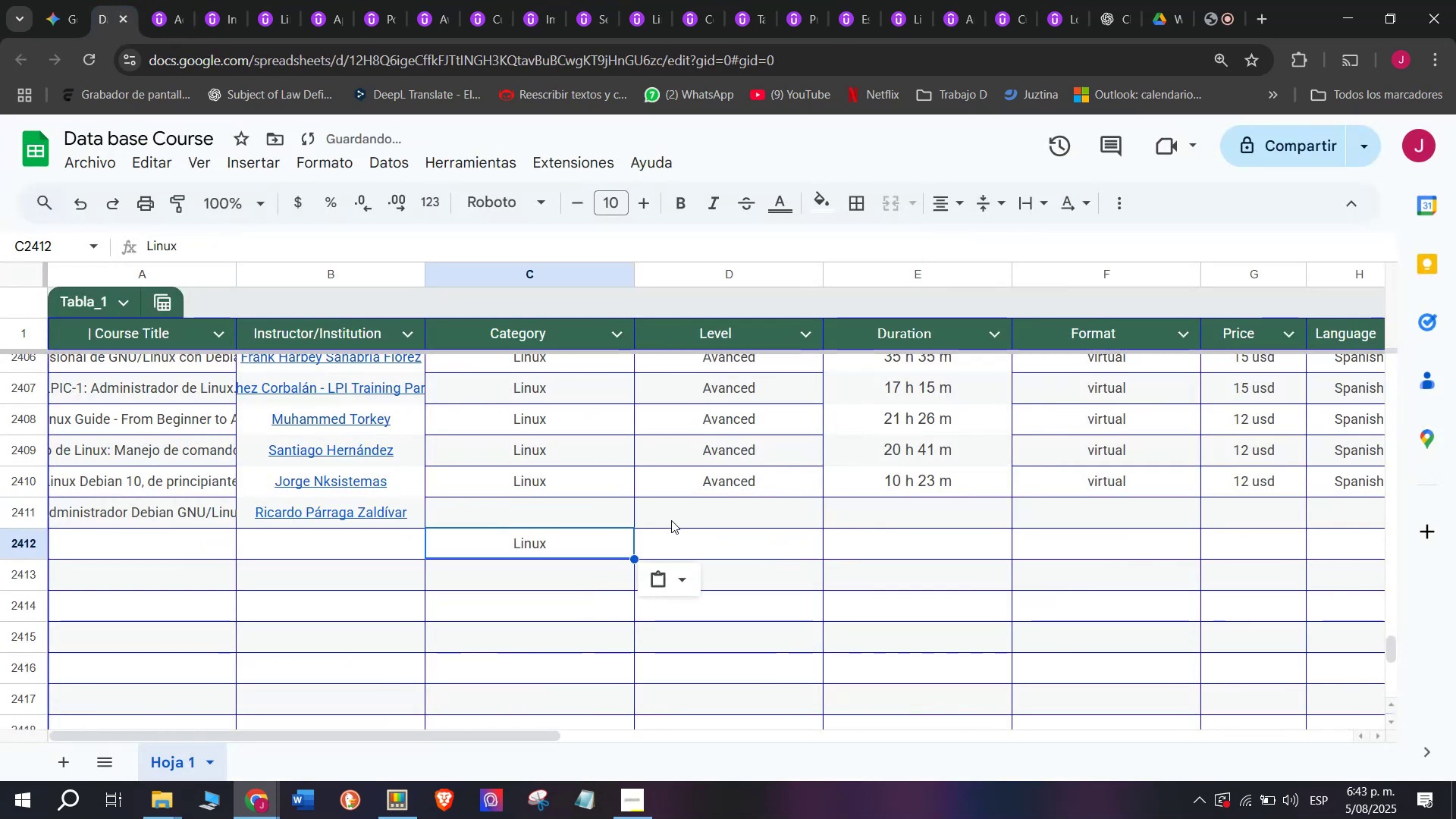 
key(Shift+ShiftLeft)
 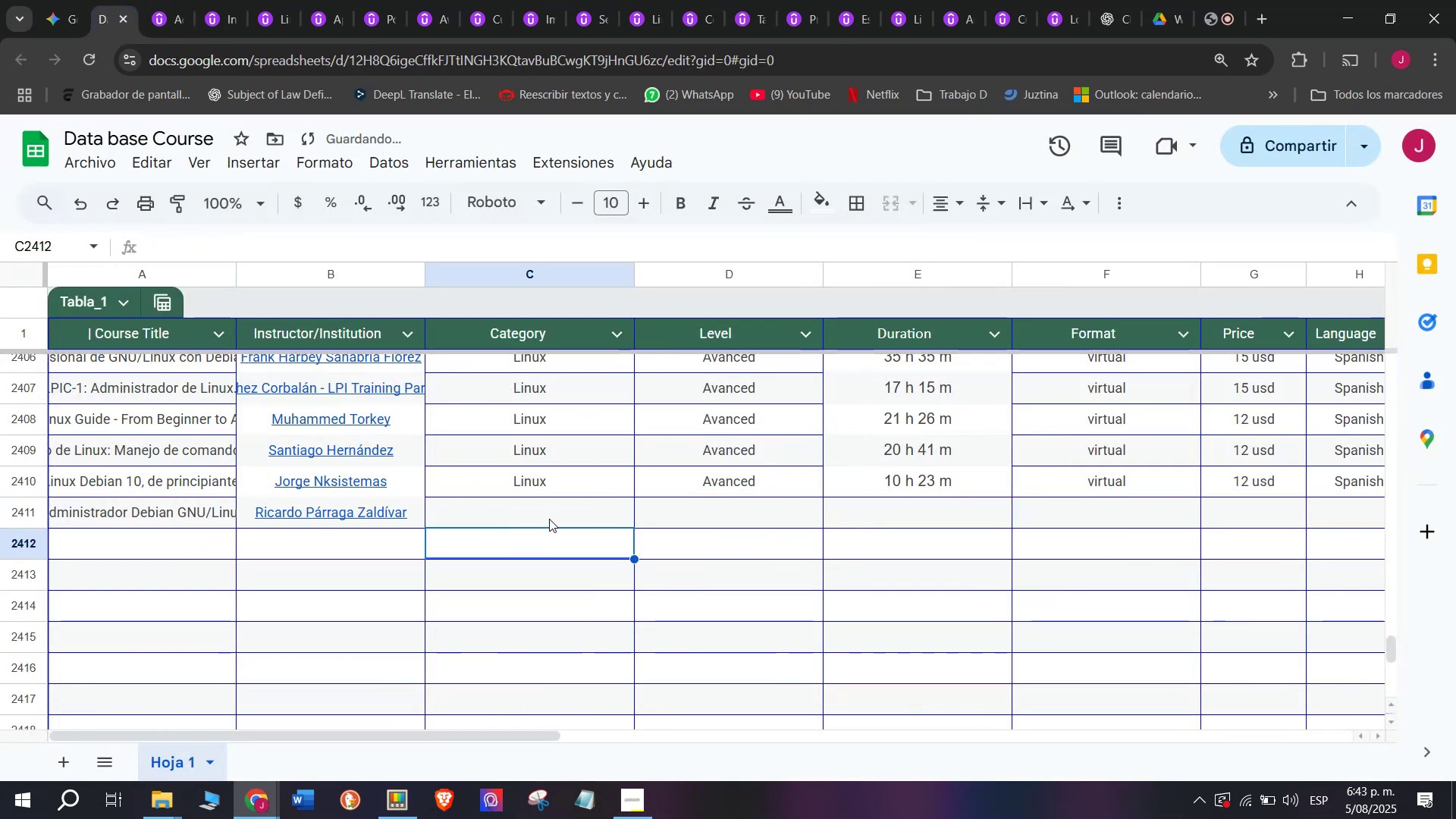 
key(Control+Shift+Z)
 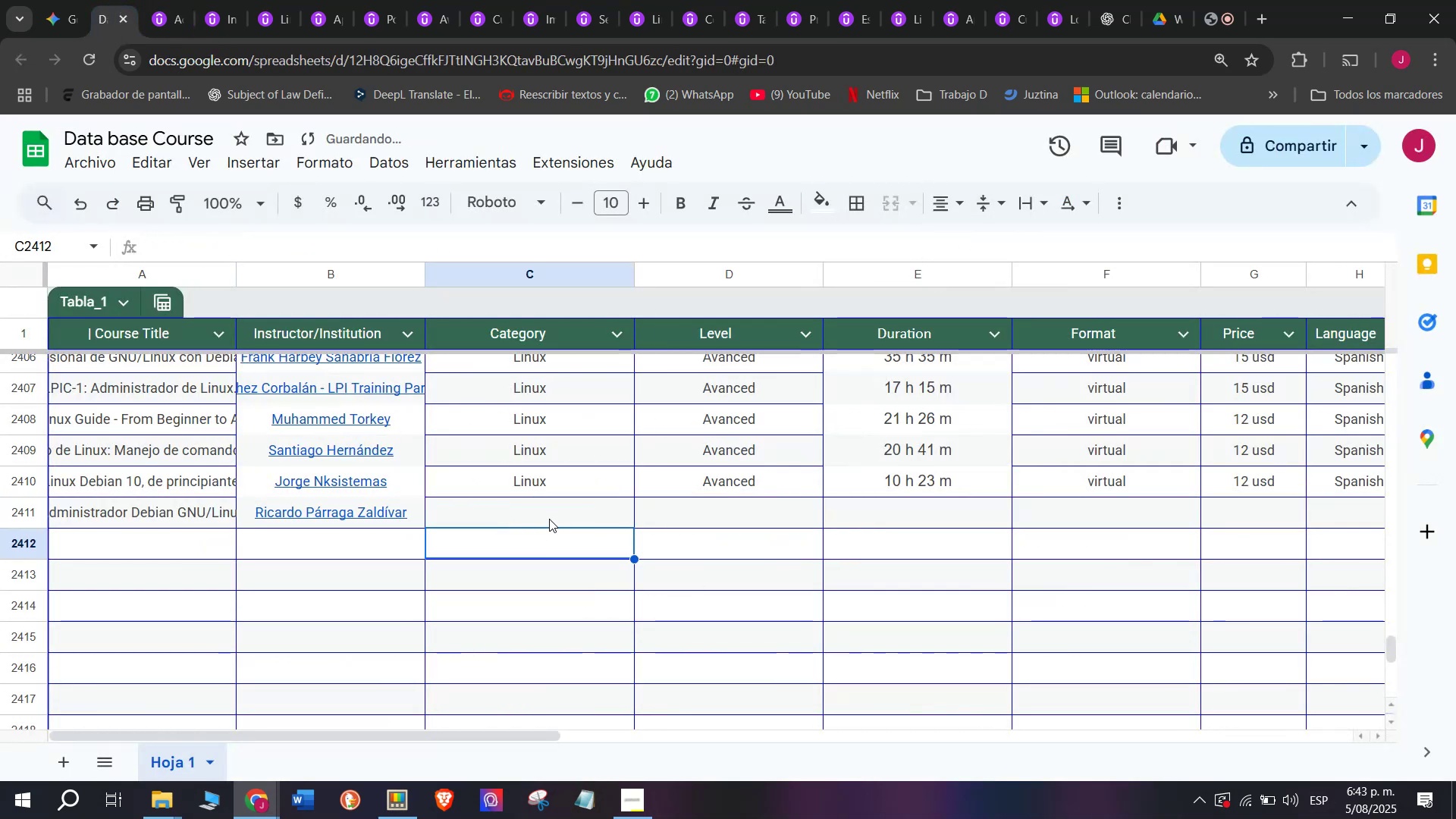 
left_click([549, 519])
 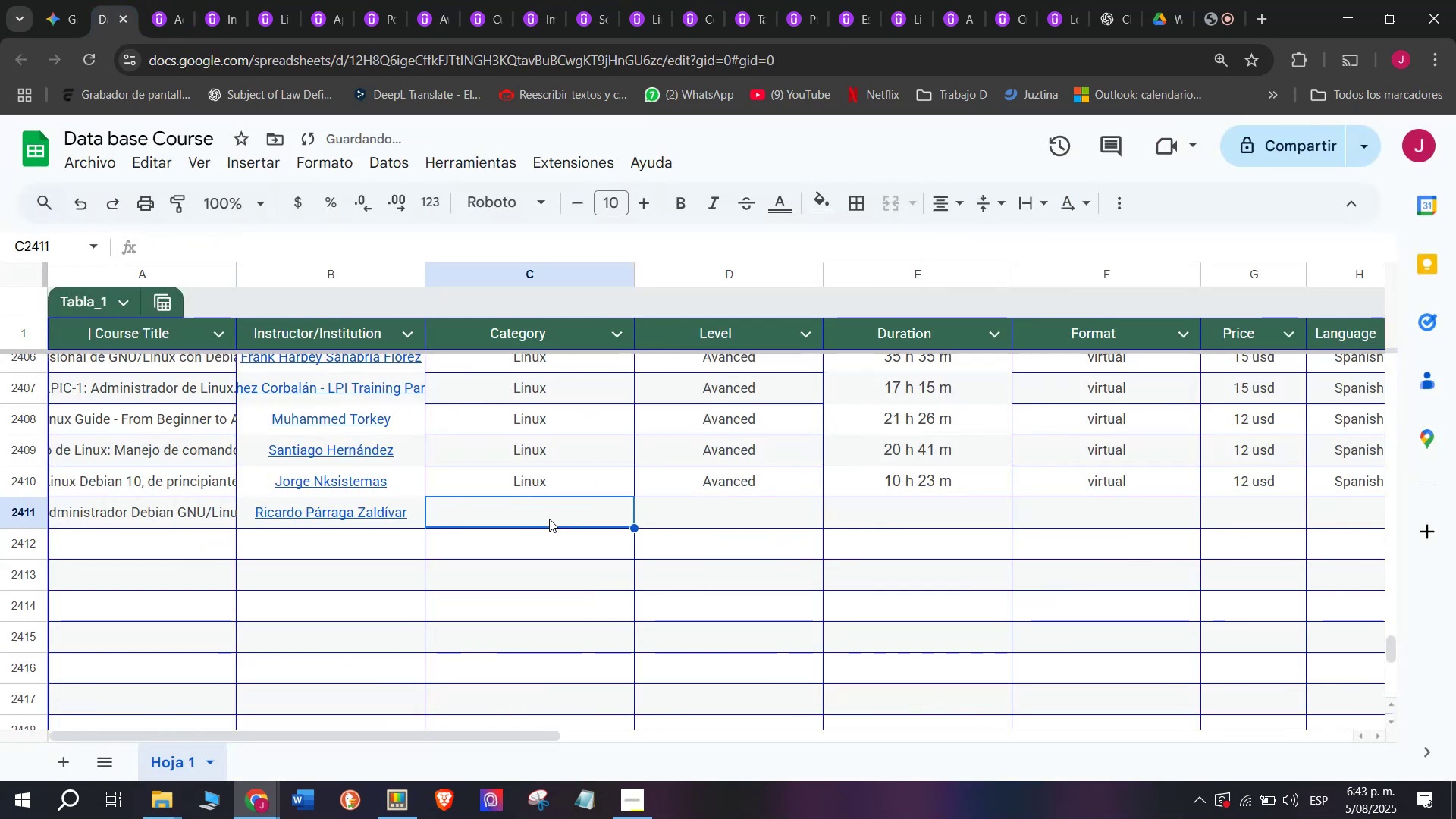 
key(Z)
 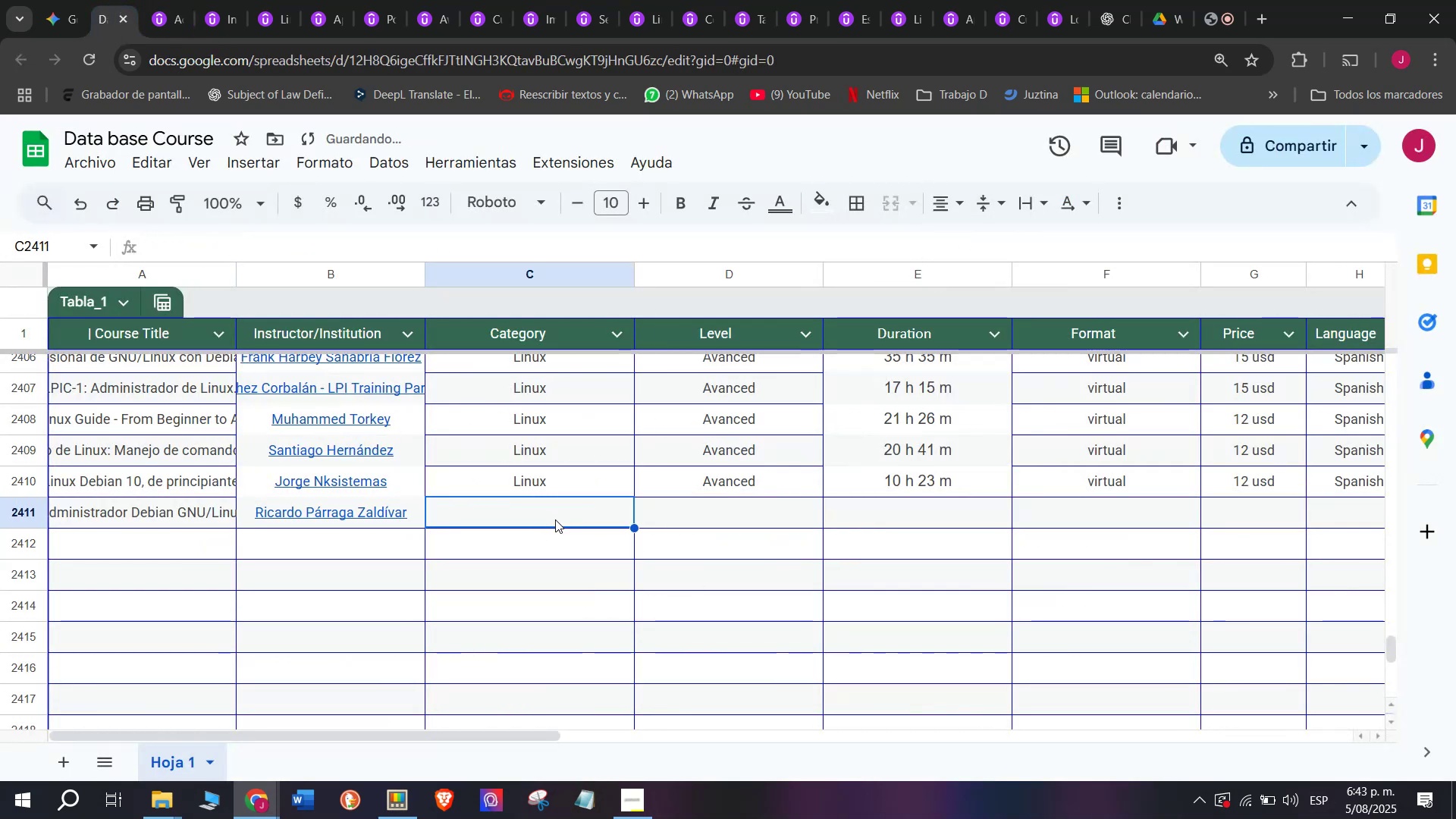 
key(Control+ControlLeft)
 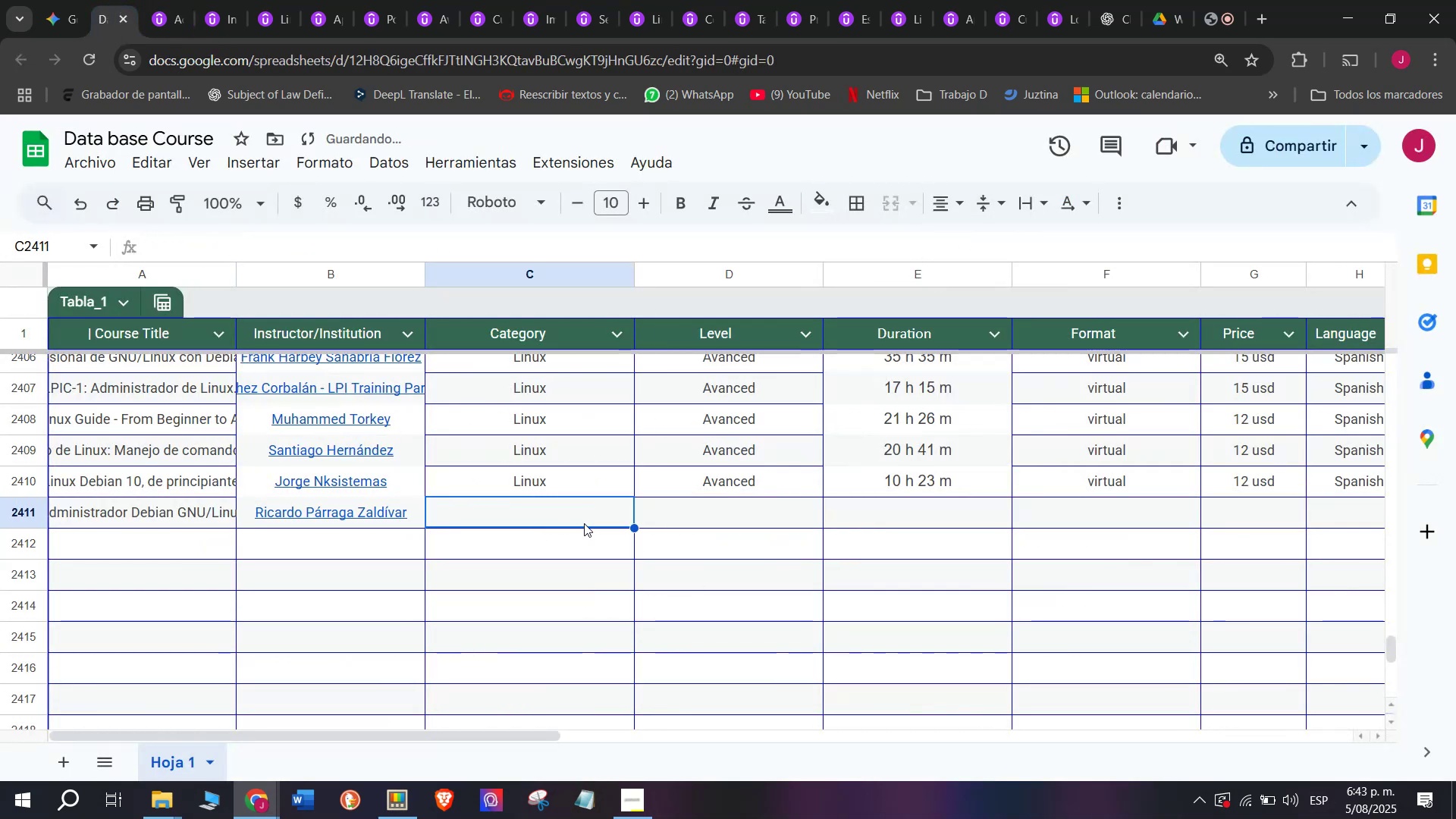 
key(Control+V)
 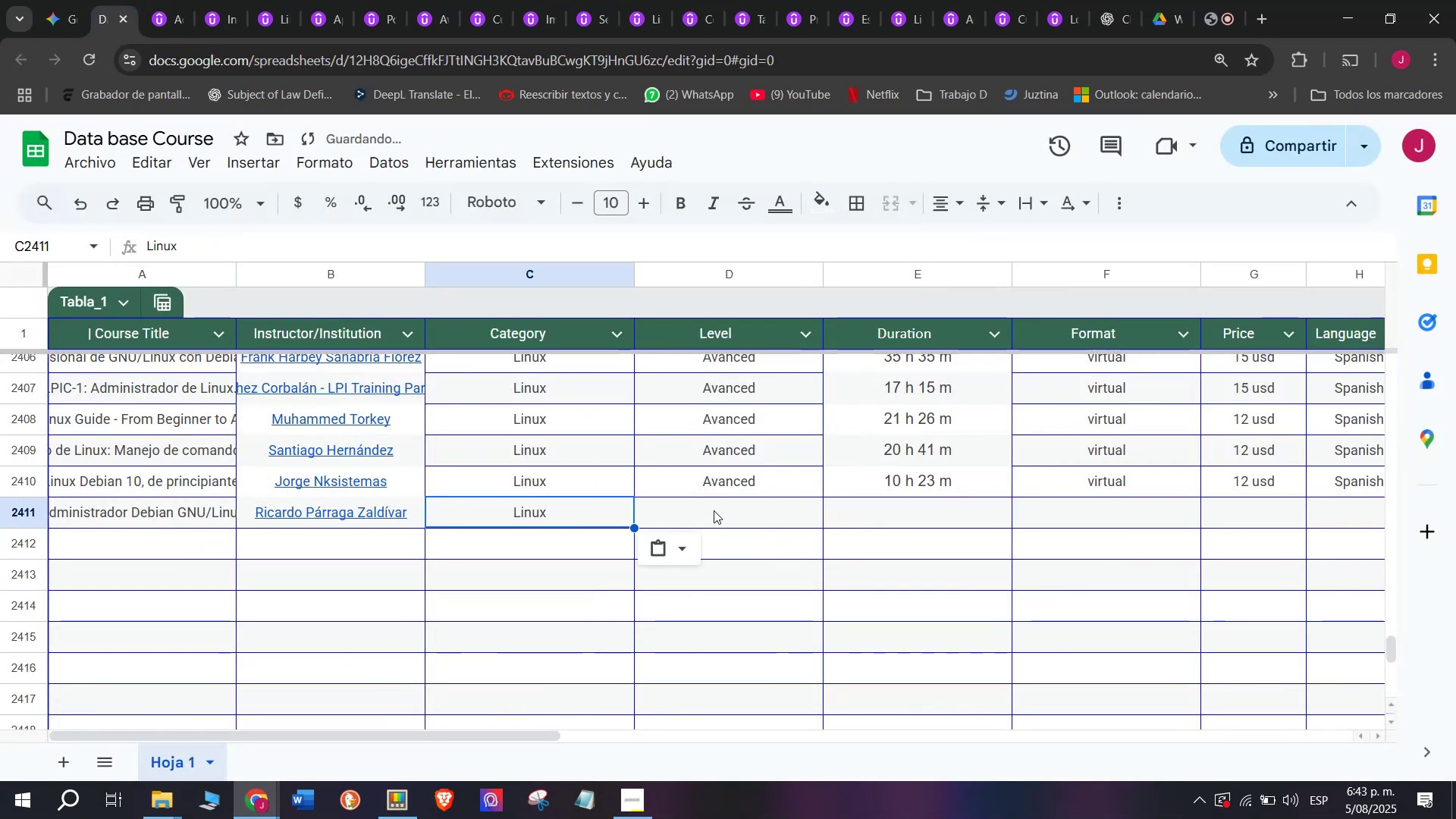 
left_click([714, 510])
 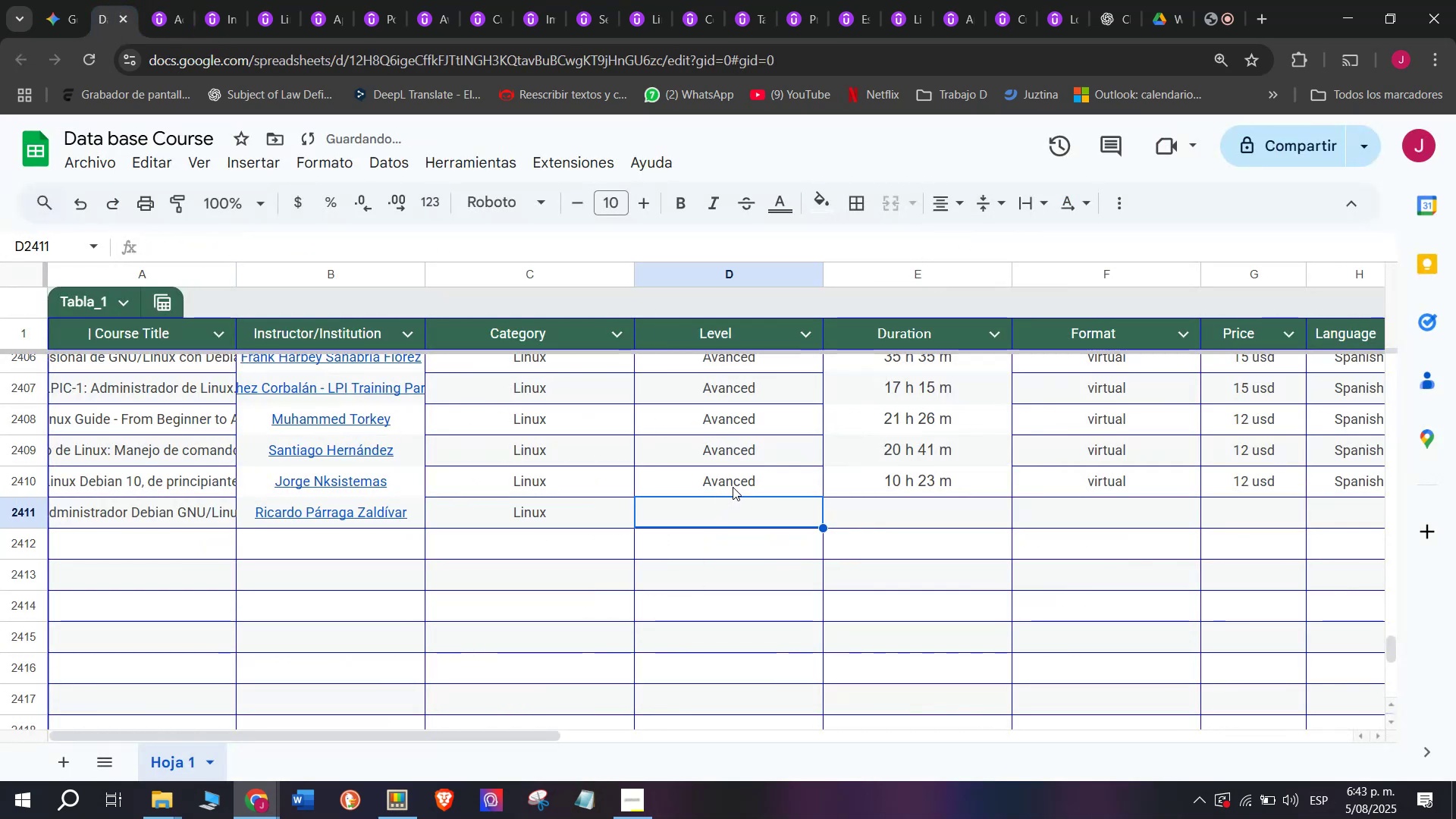 
left_click([733, 487])
 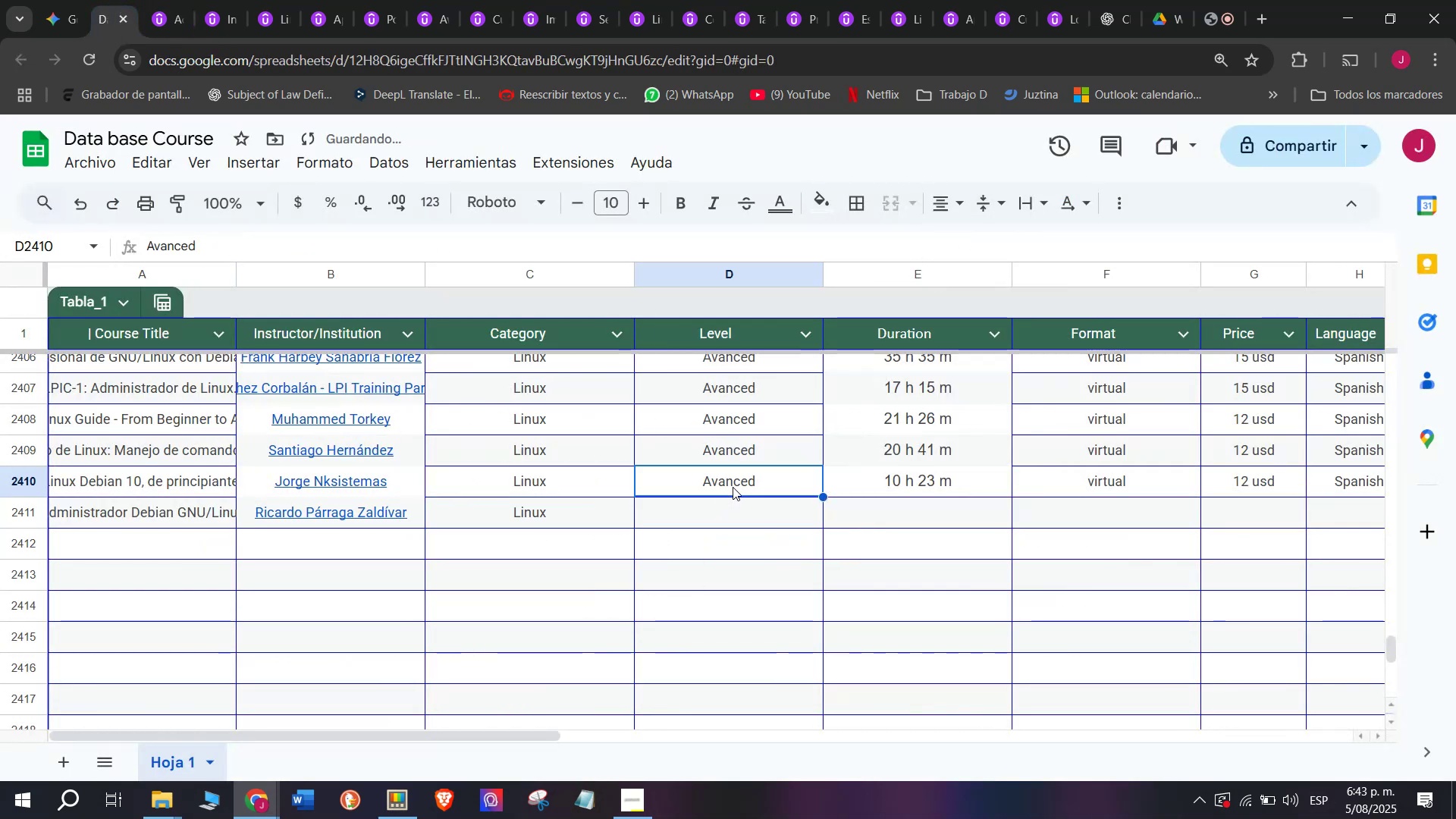 
key(Break)
 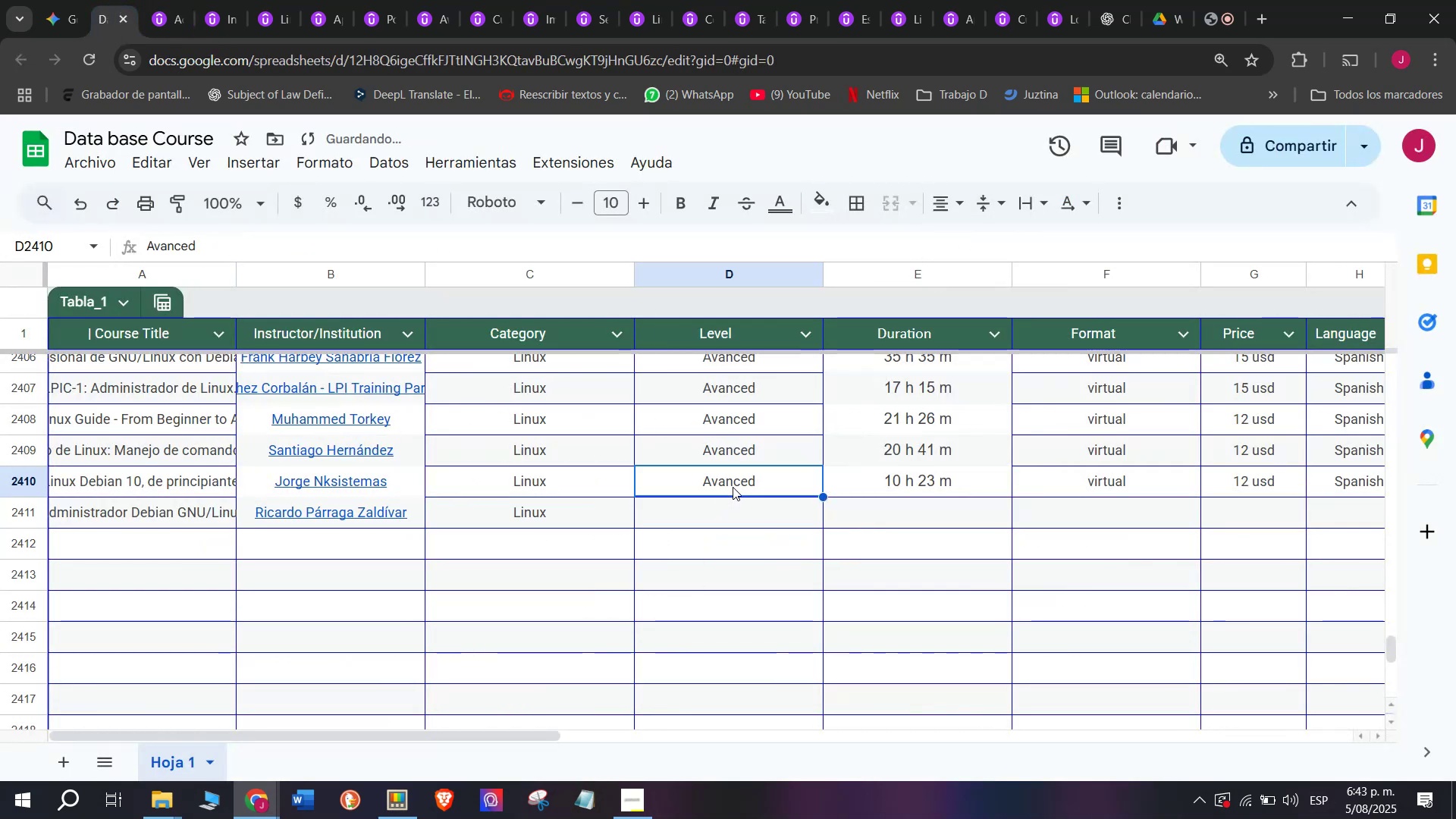 
key(Control+ControlLeft)
 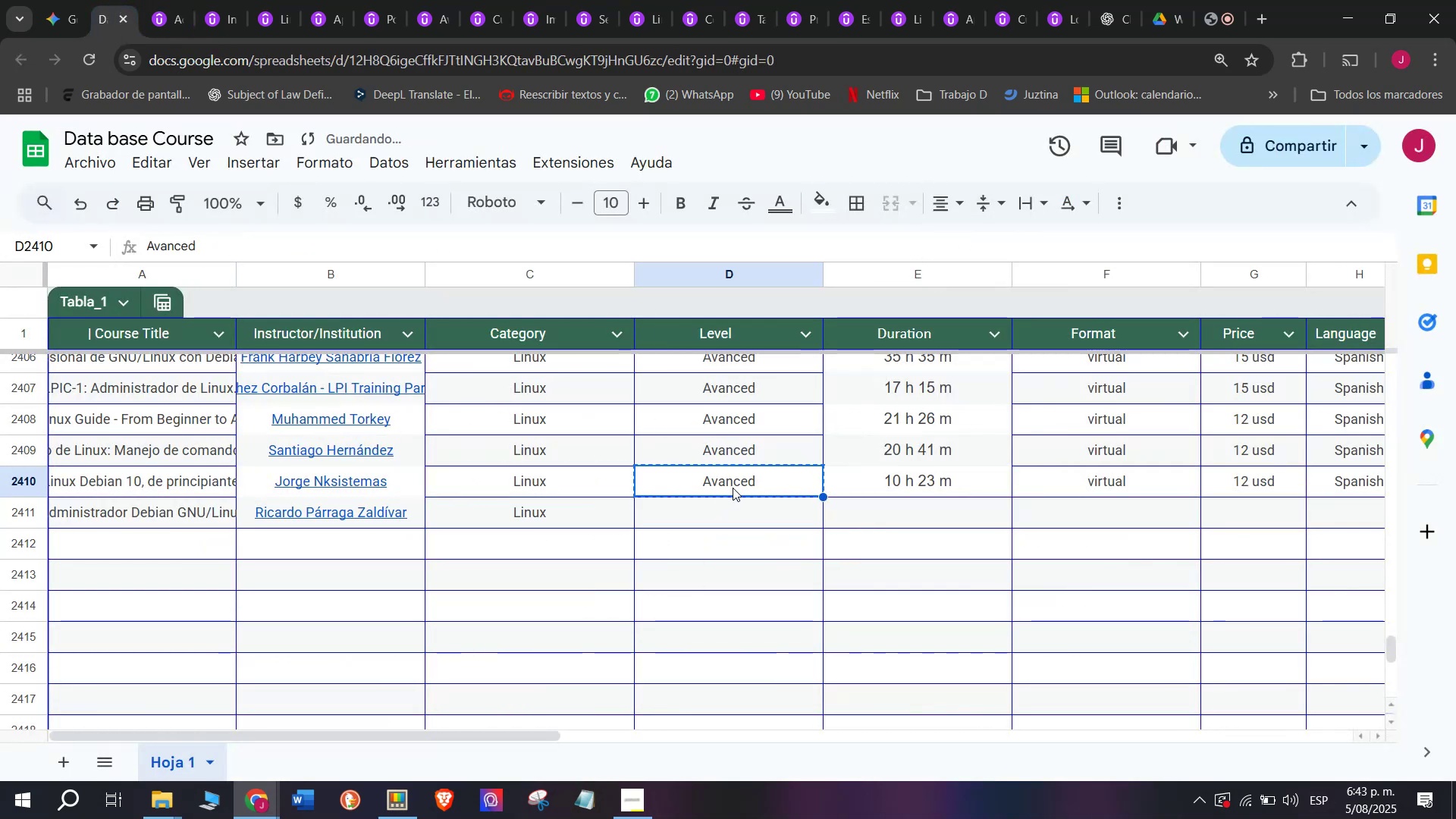 
key(Control+C)
 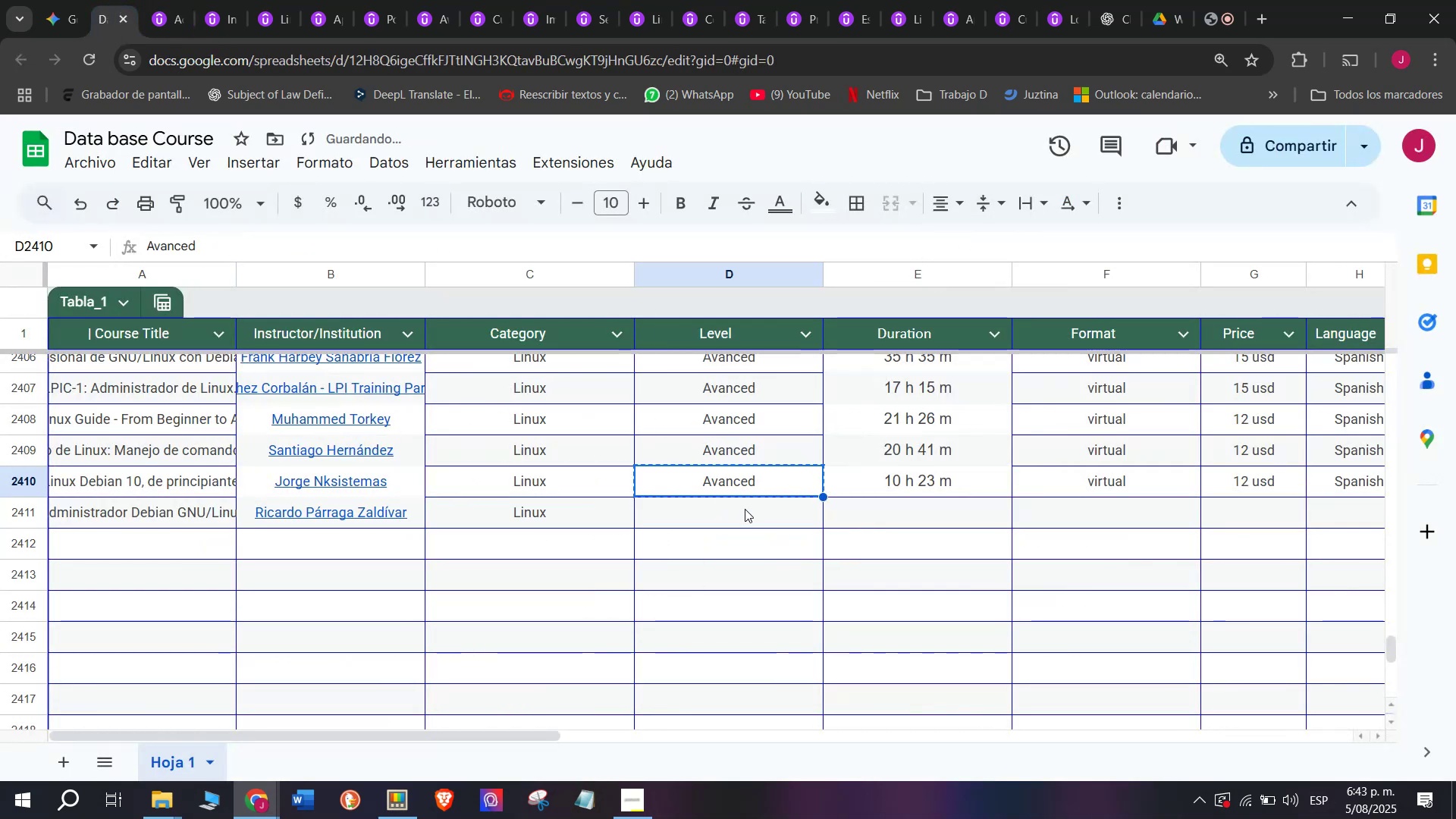 
key(Control+ControlLeft)
 